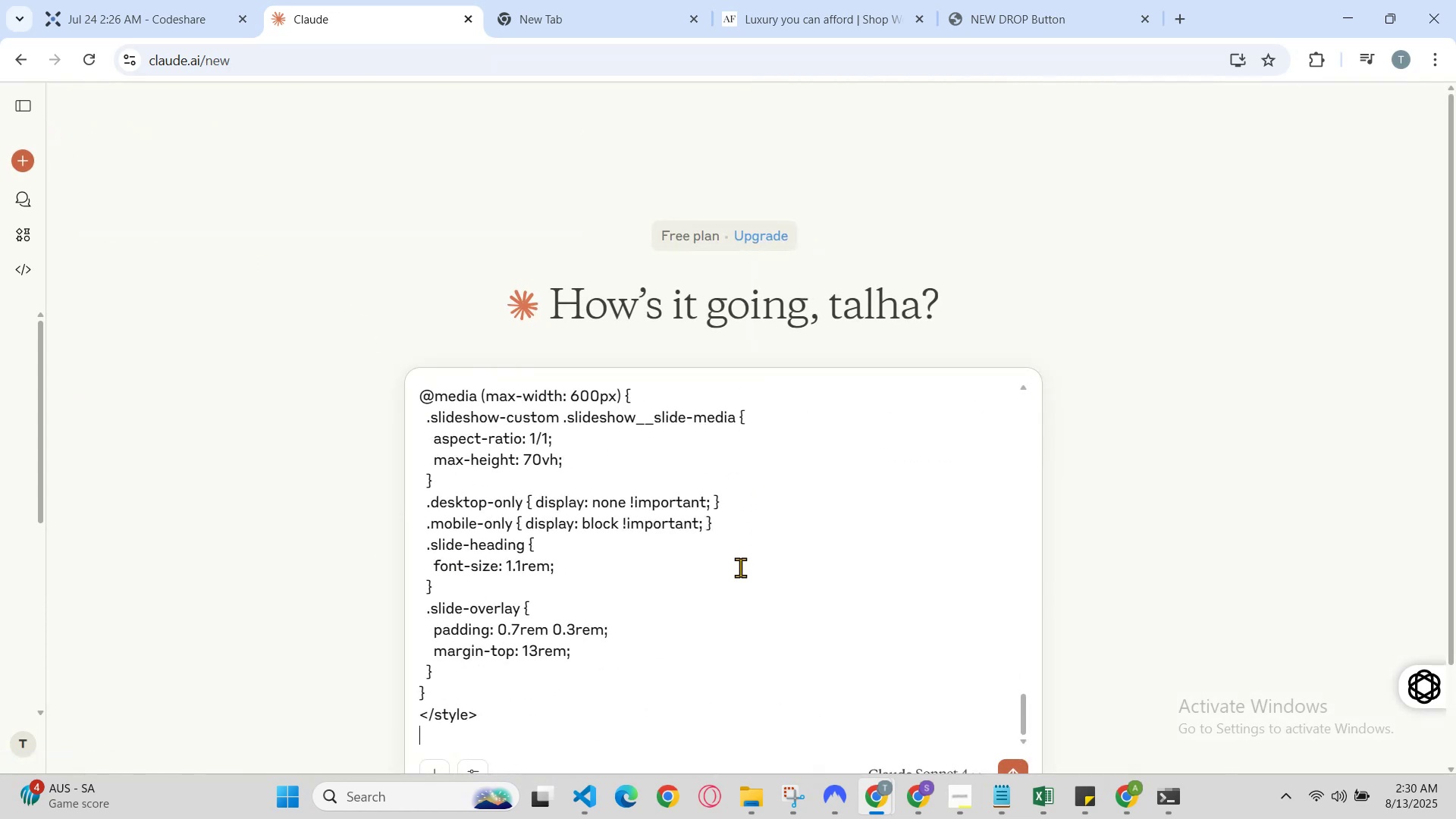 
type( desktop screen m jo show)
key(Backspace)
key(Backspace)
key(Backspace)
key(Backspace)
type(button hai wahi reh )
 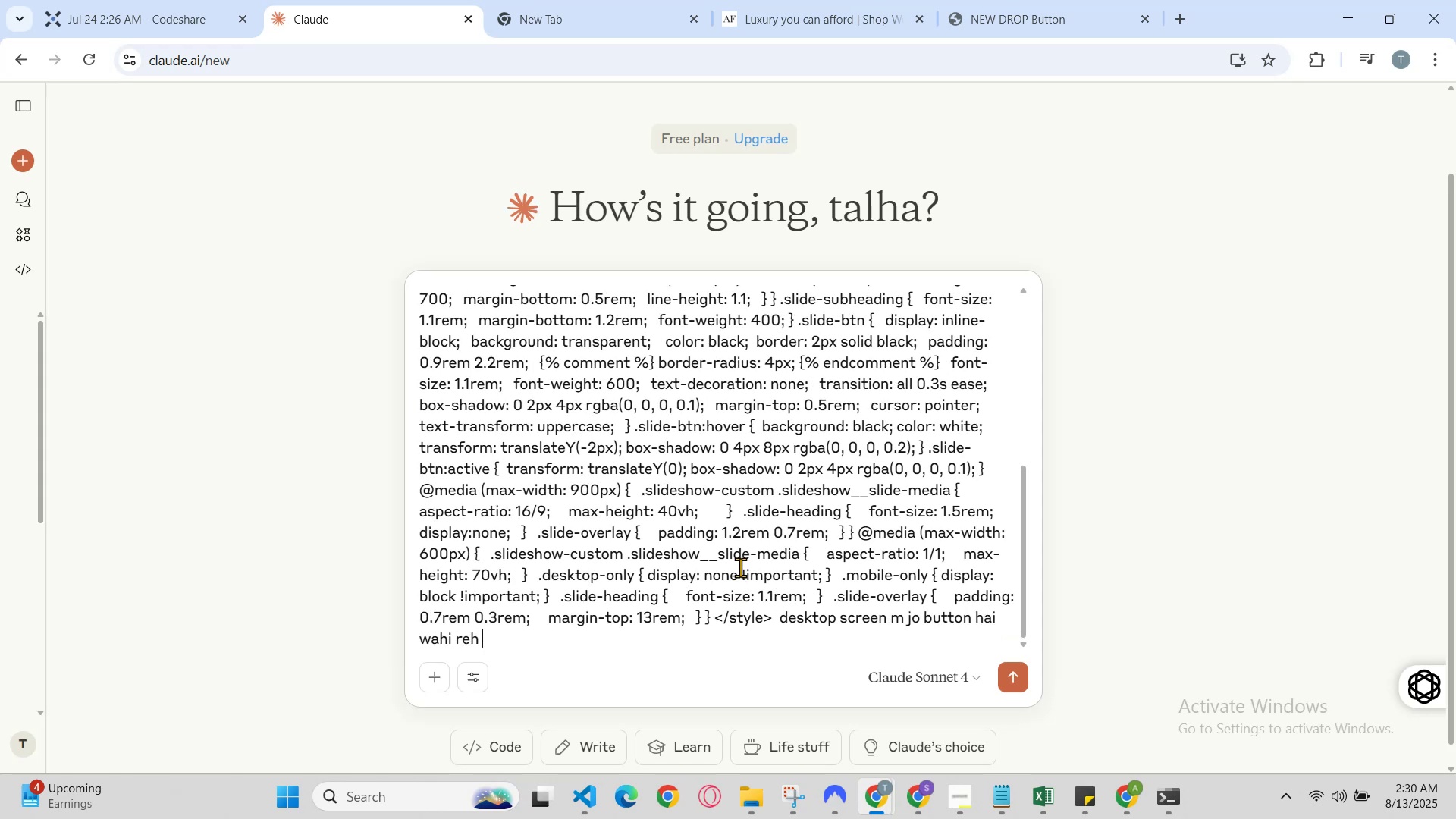 
scroll: coordinate [740, 567], scroll_direction: down, amount: 6.0
 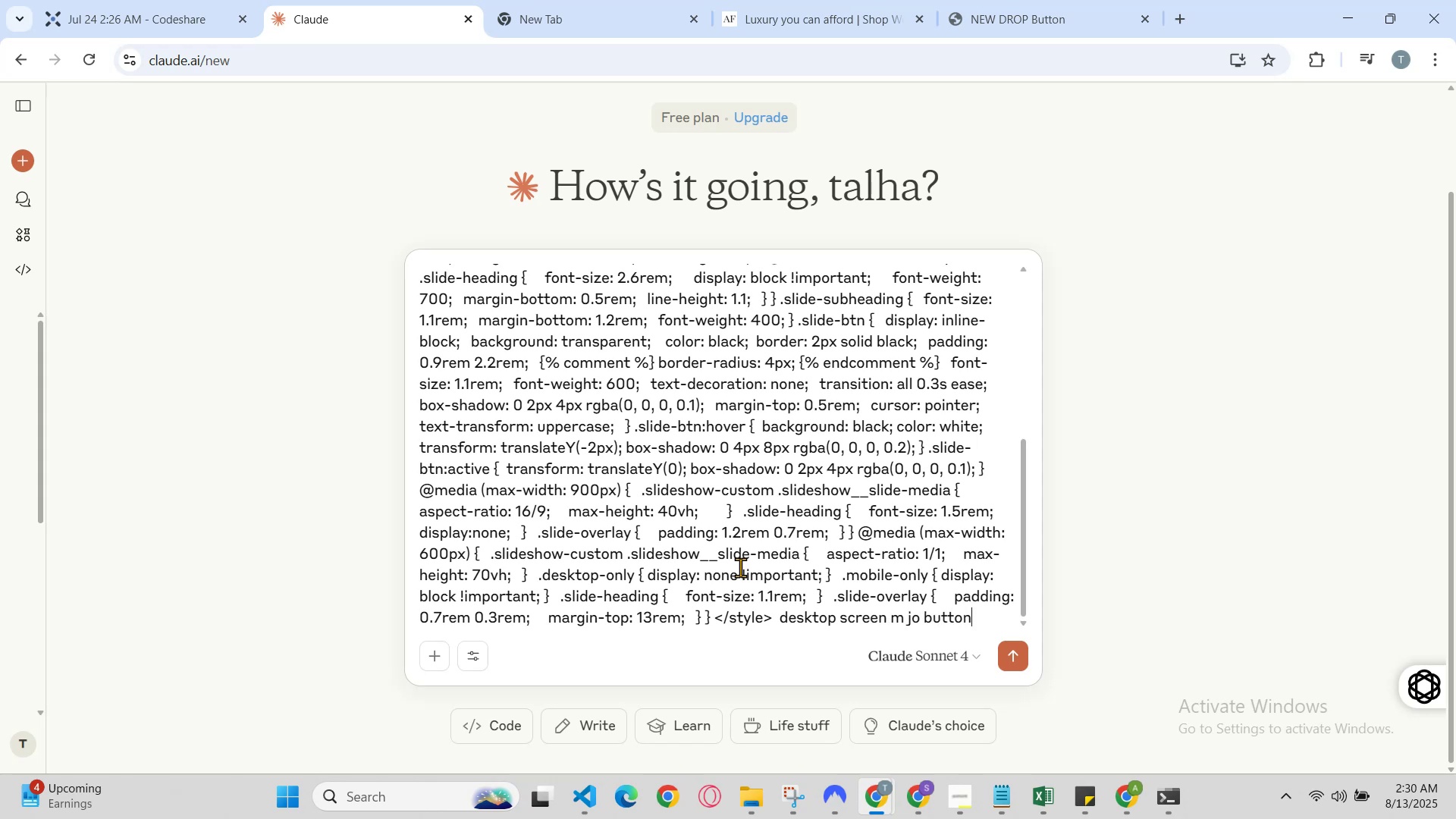 
left_click([884, 786])
 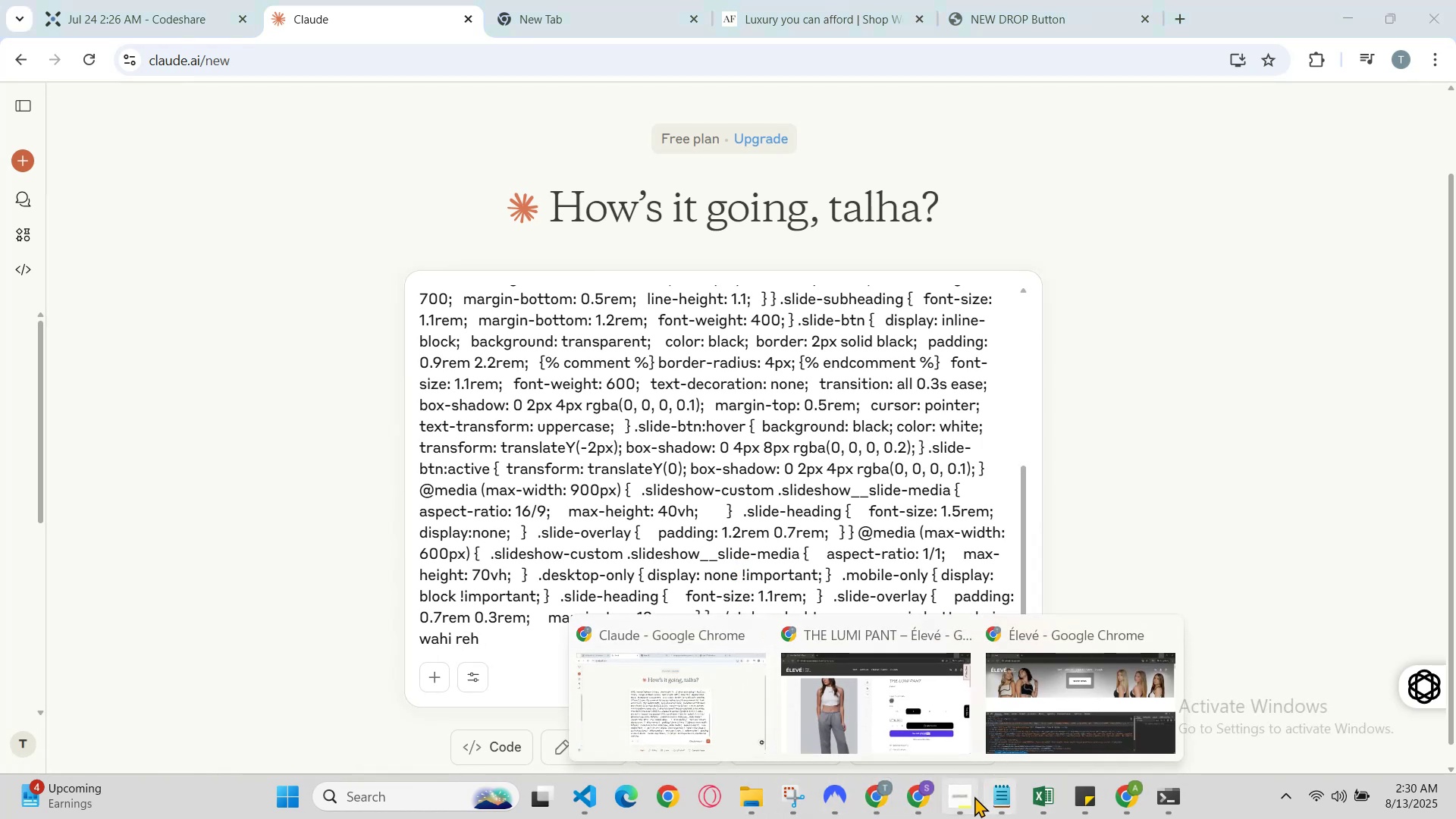 
left_click([987, 793])
 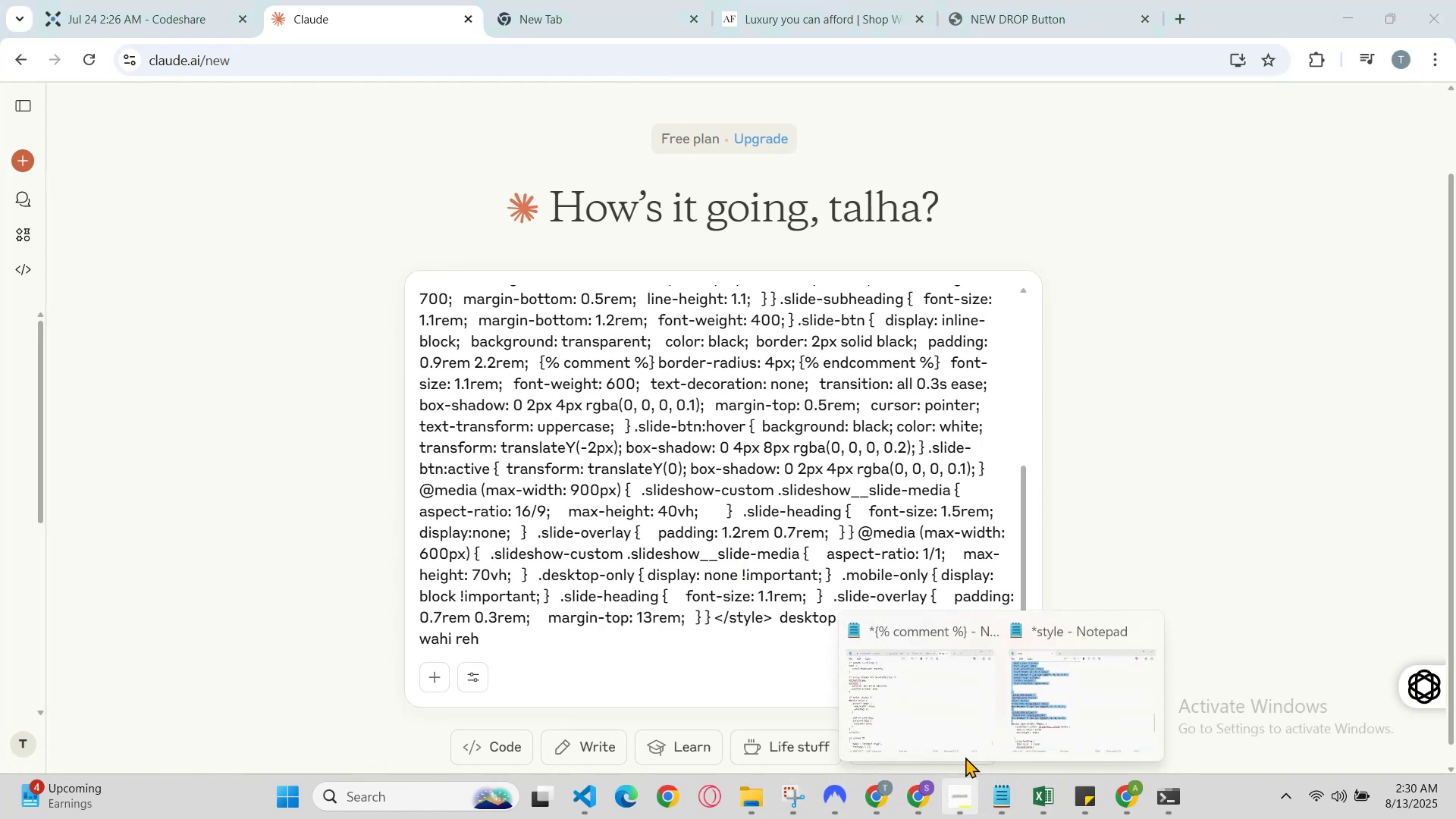 
left_click([1017, 723])
 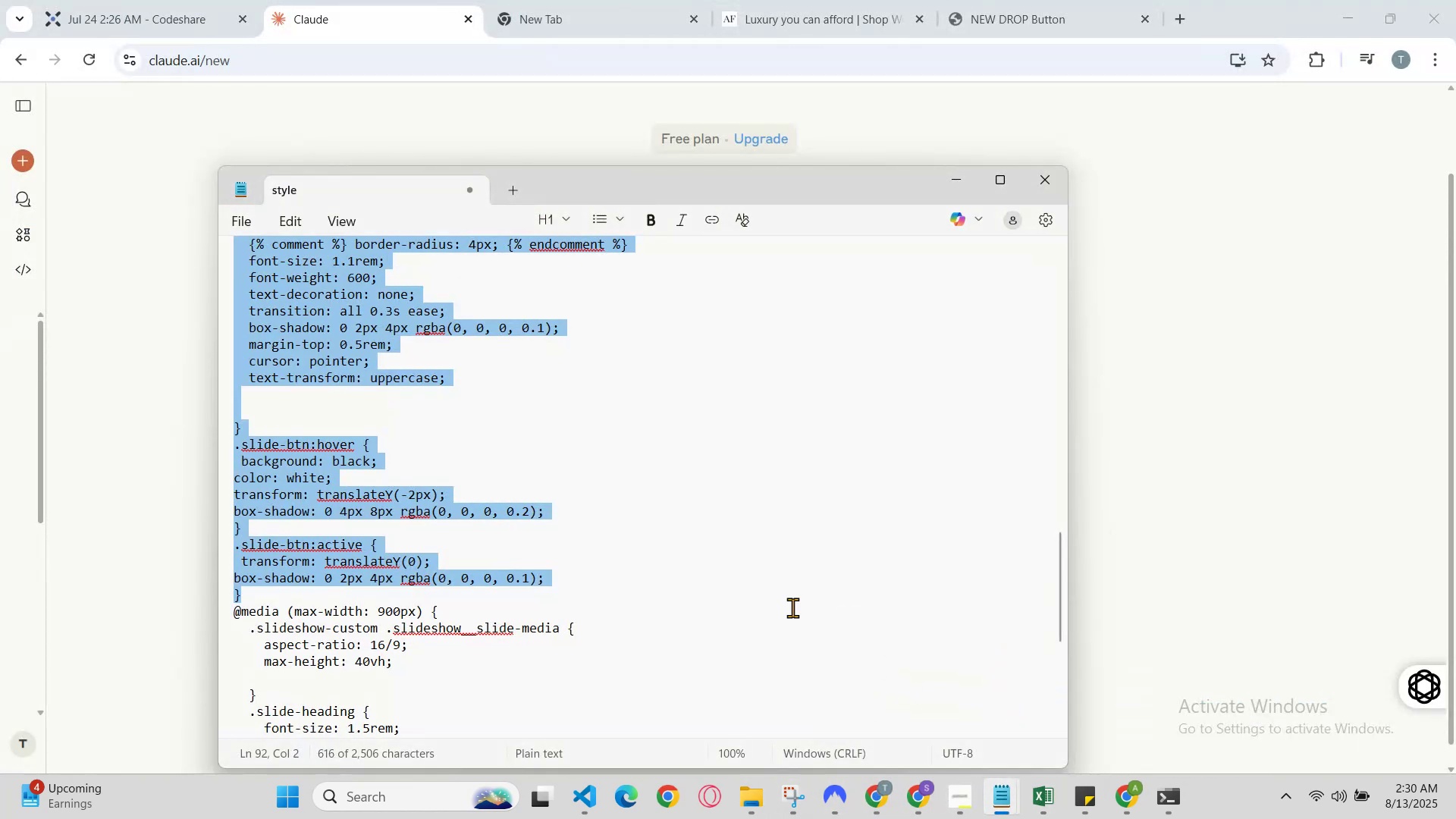 
left_click([761, 596])
 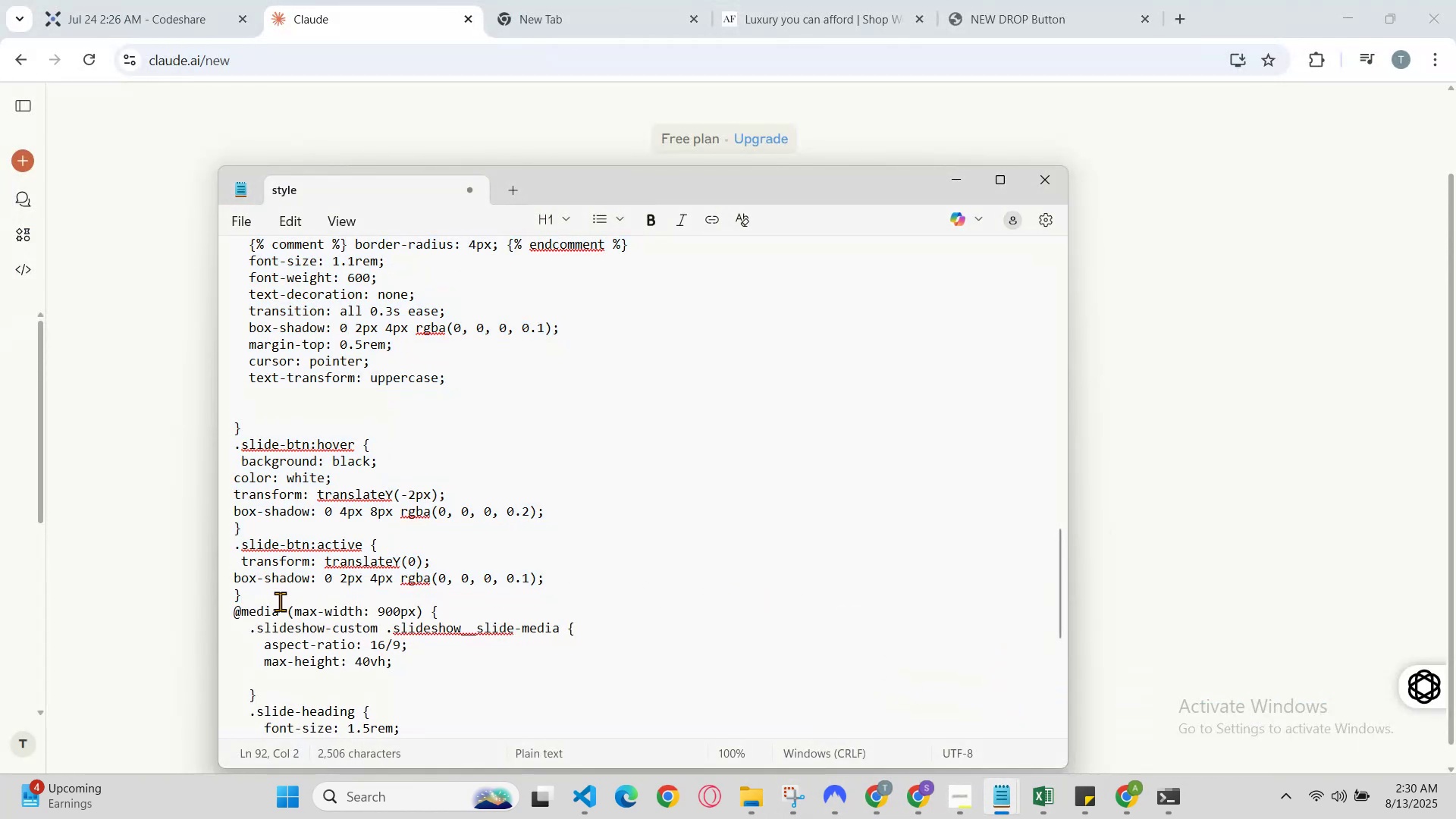 
left_click_drag(start_coordinate=[258, 591], to_coordinate=[215, 372])
 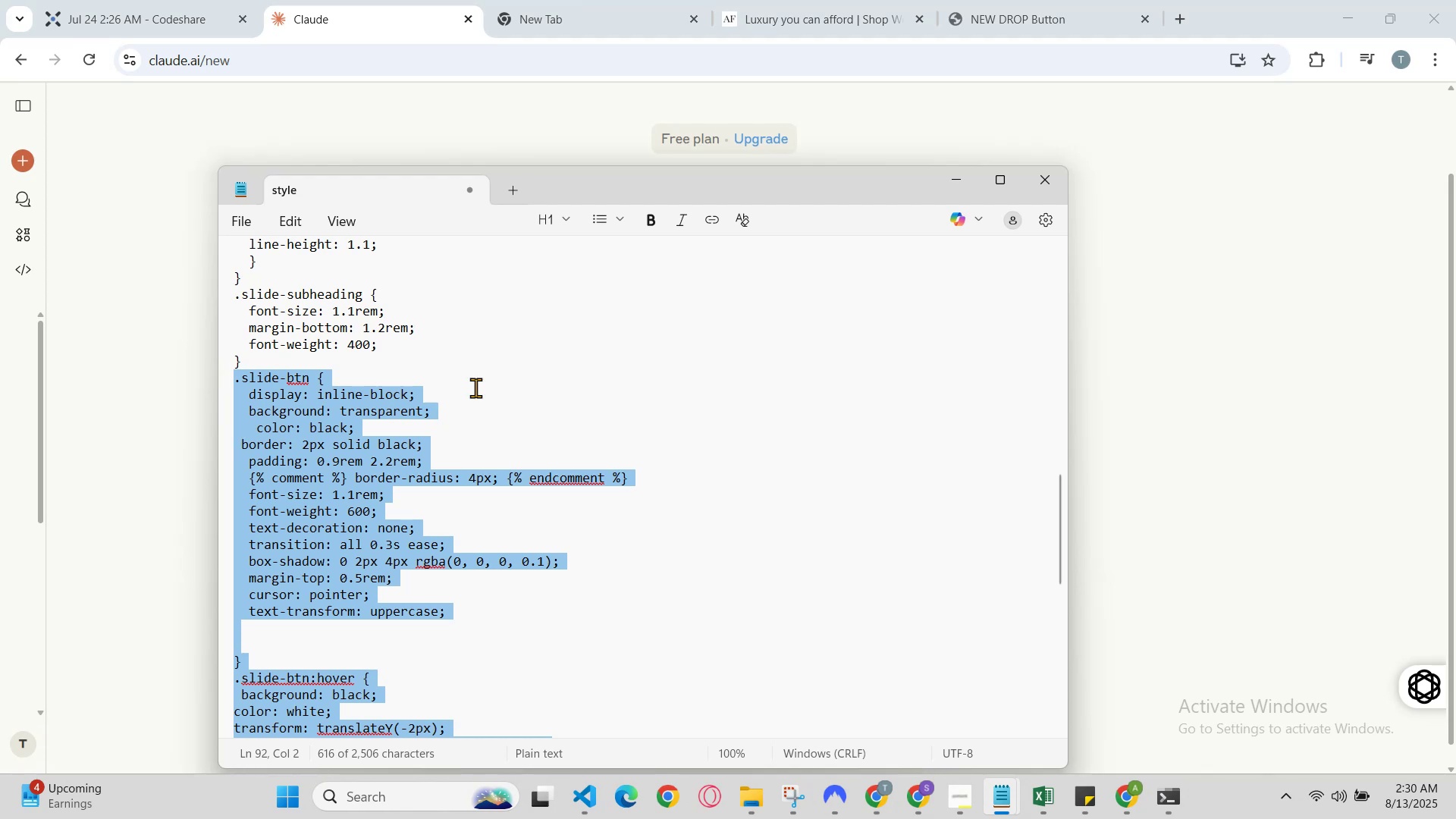 
scroll: coordinate [246, 394], scroll_direction: up, amount: 2.0
 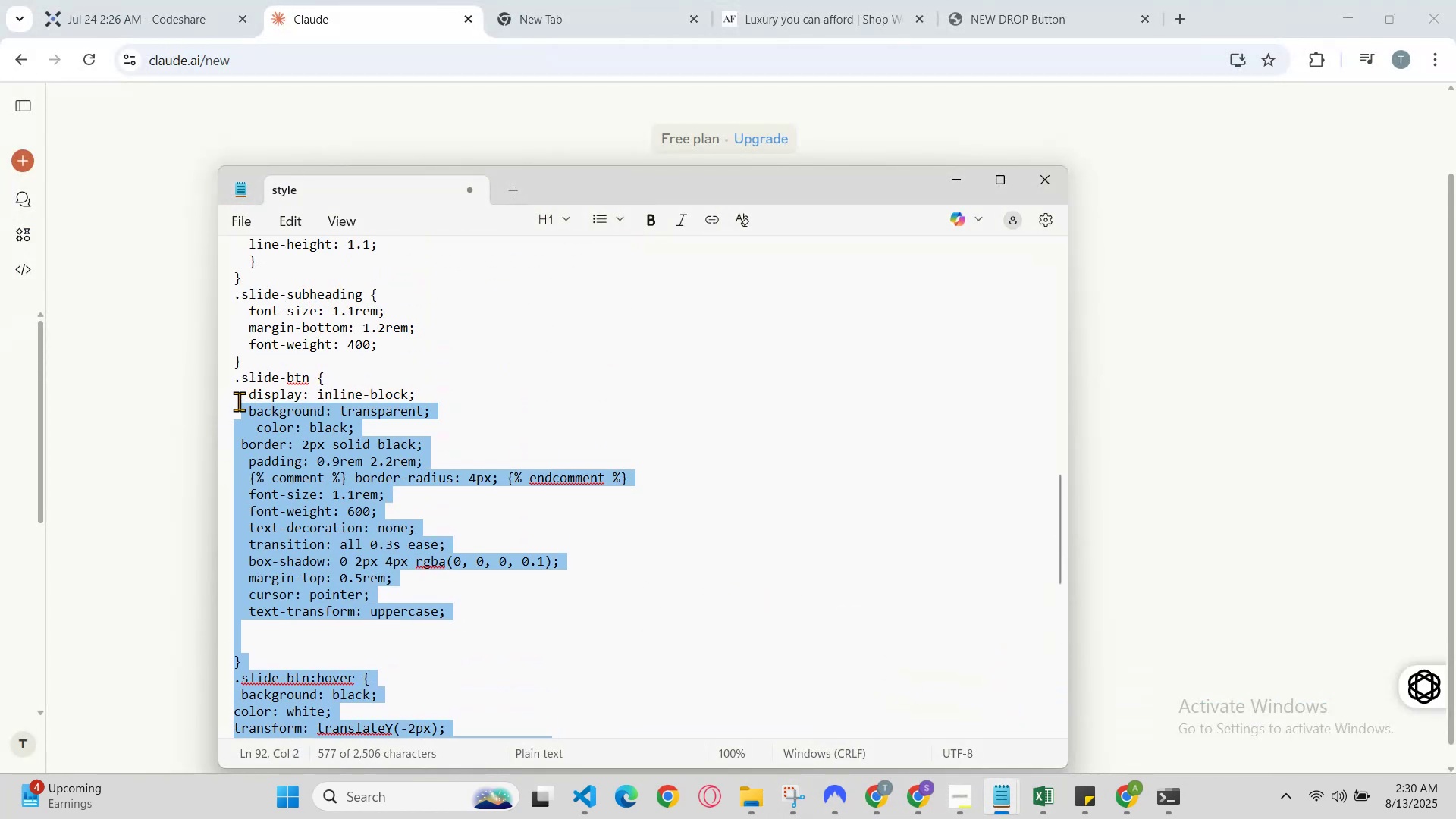 
hold_key(key=ControlLeft, duration=1.18)
 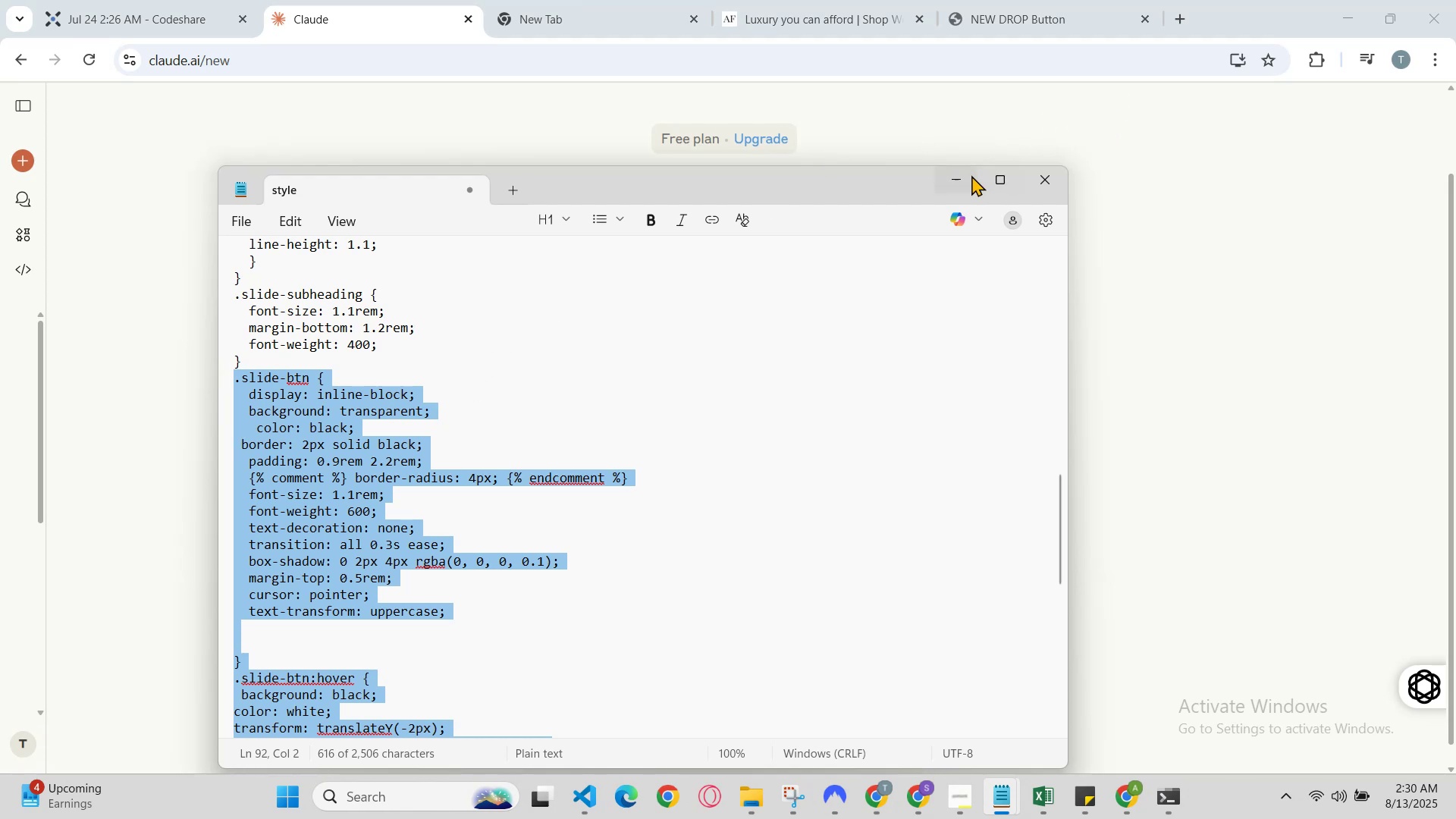 
hold_key(key=C, duration=0.35)
 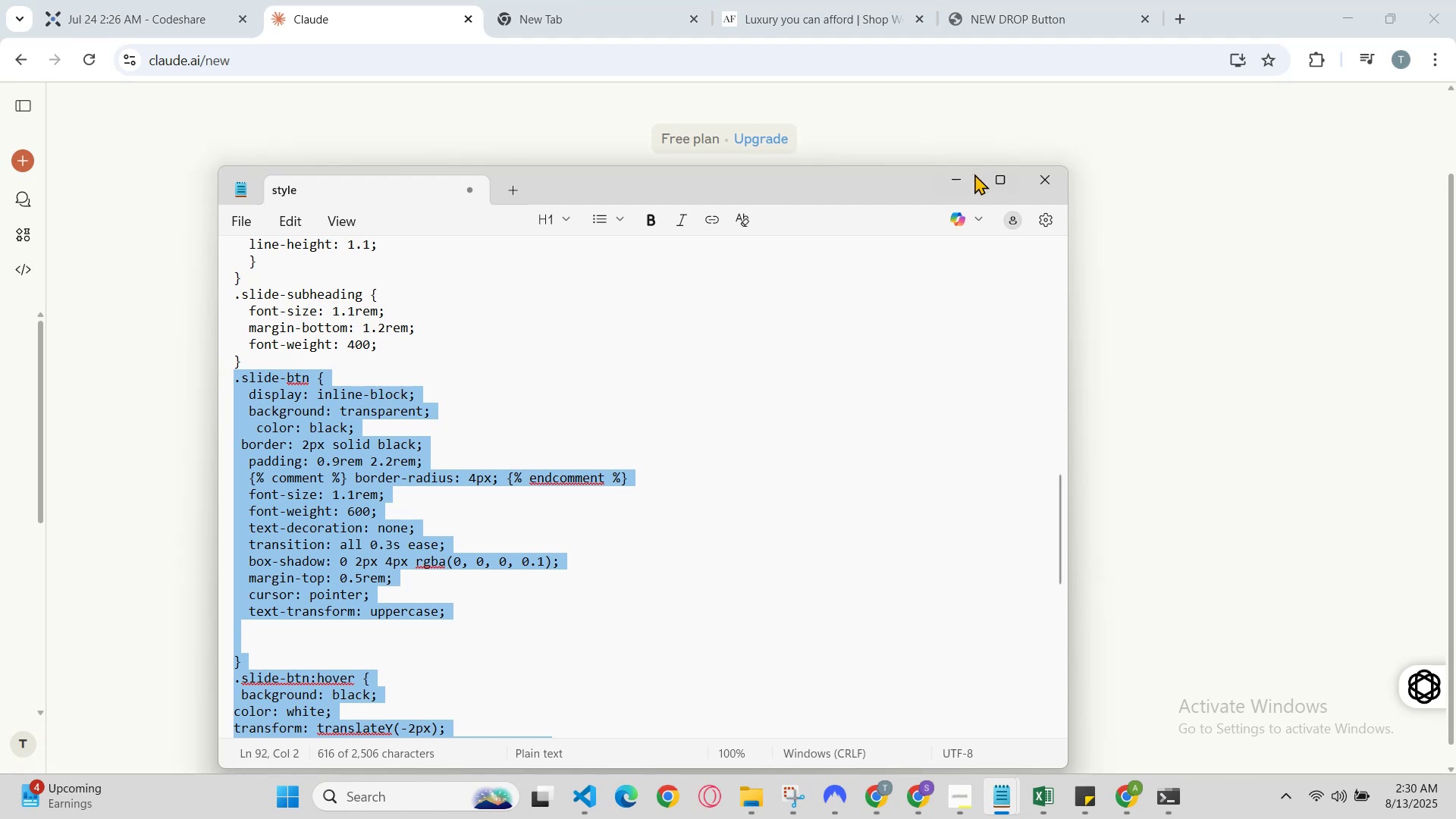 
left_click([969, 176])
 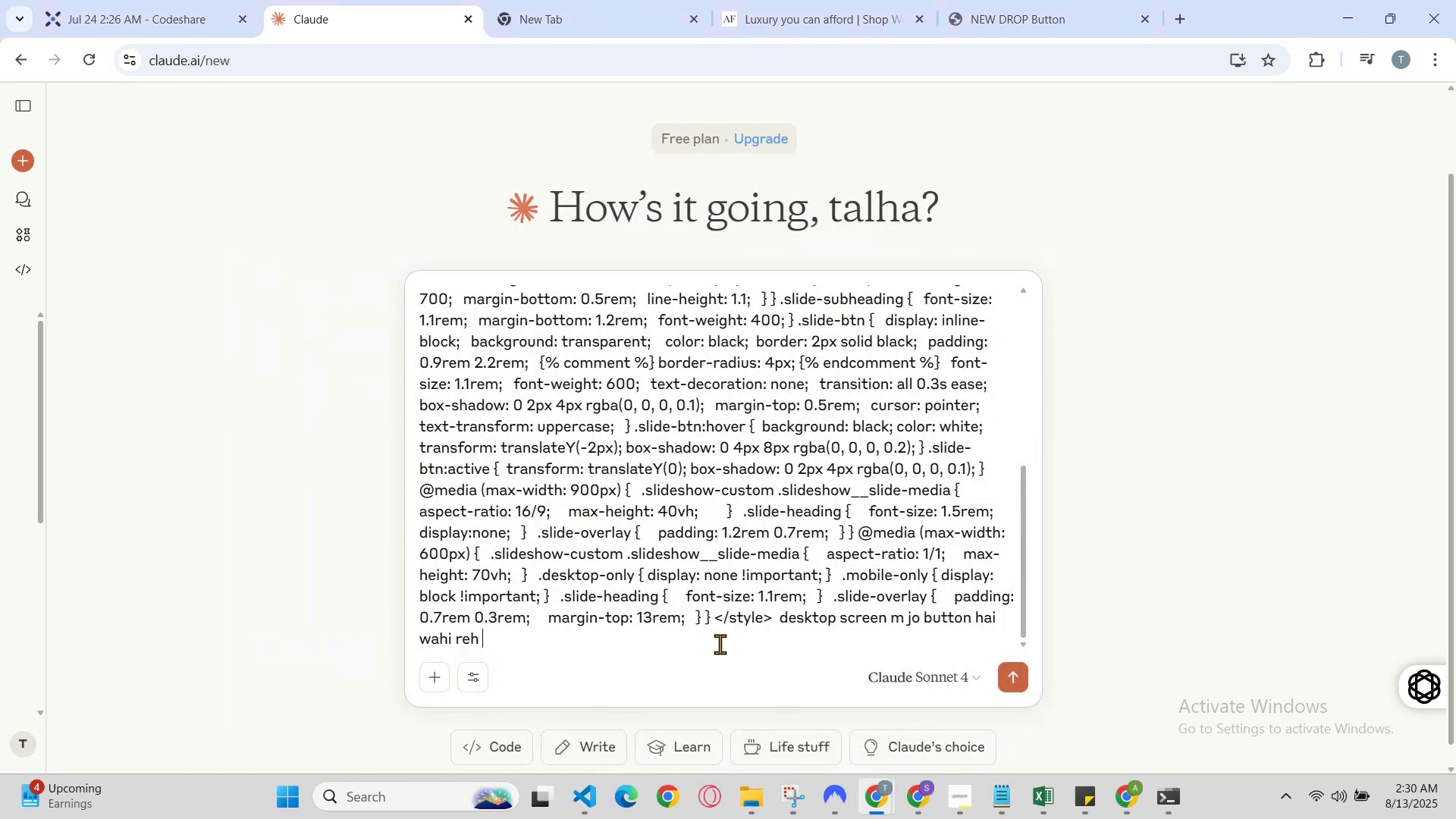 
type( )
key(Backspace)
key(Backspace)
type( old a)
key(Backspace)
type(wala  )
 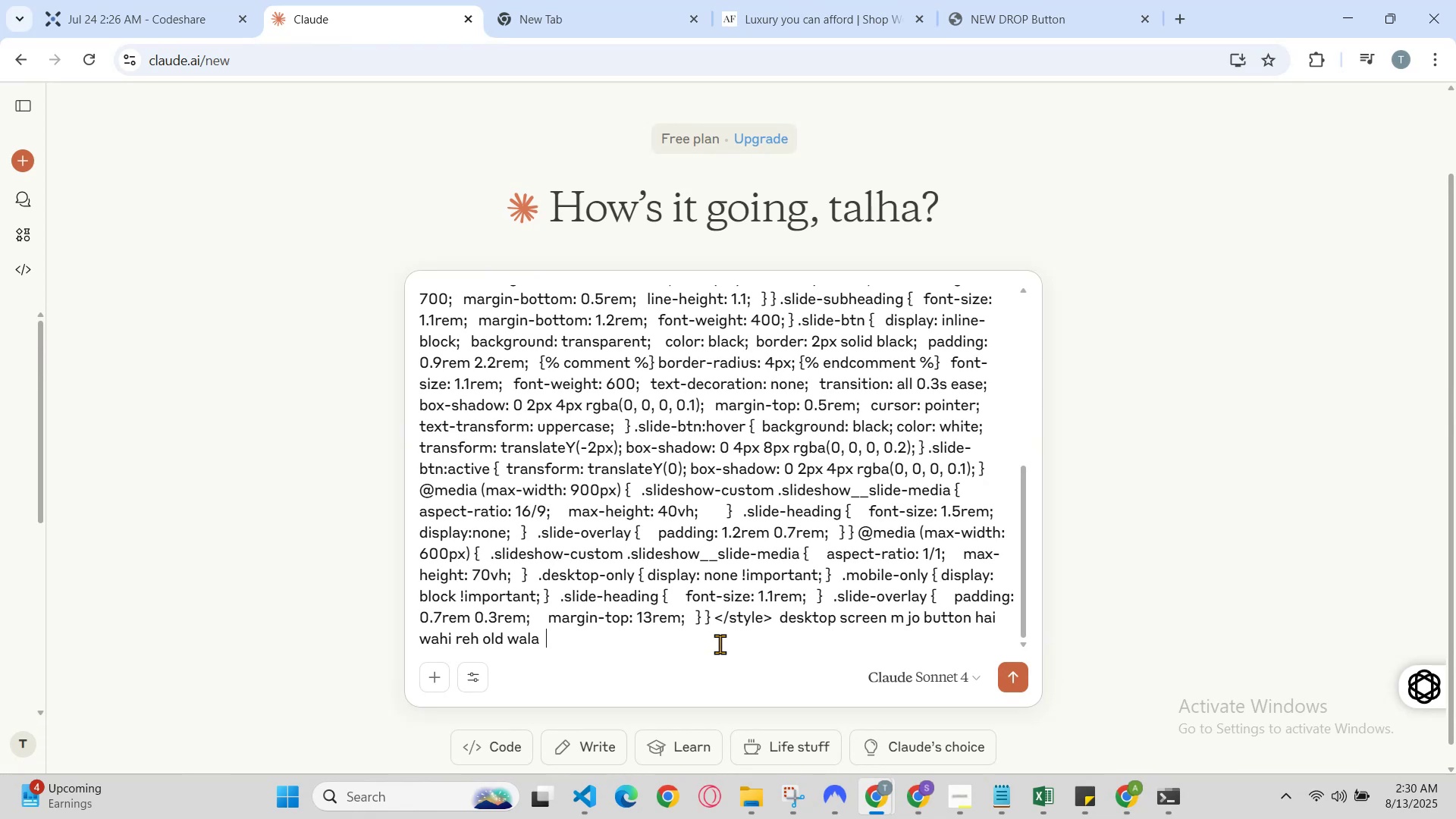 
hold_key(key=ControlLeft, duration=0.99)
 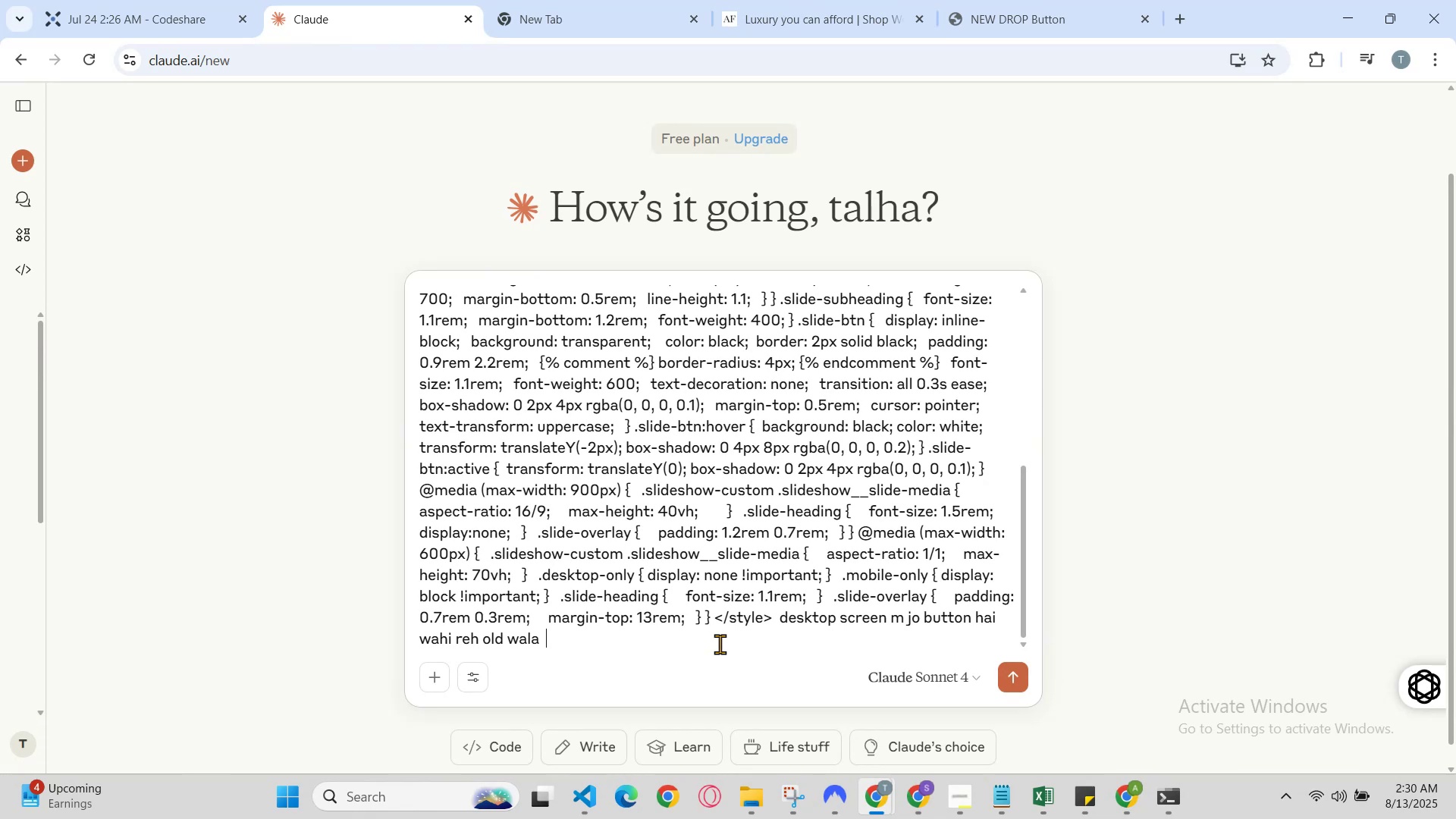 
key(Control+V)
 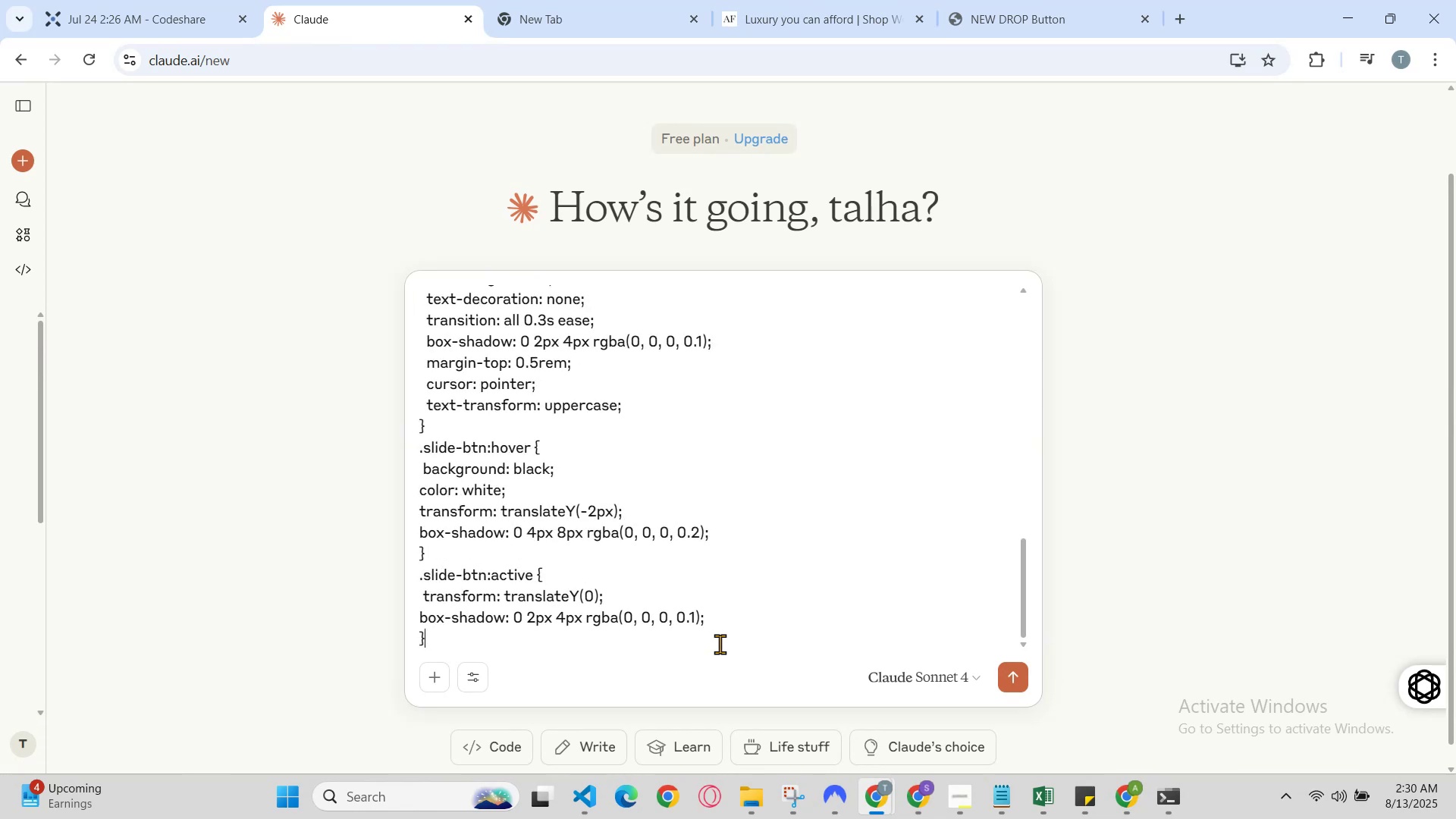 
type( yeh wala sirf mobile screen m dekhe )
 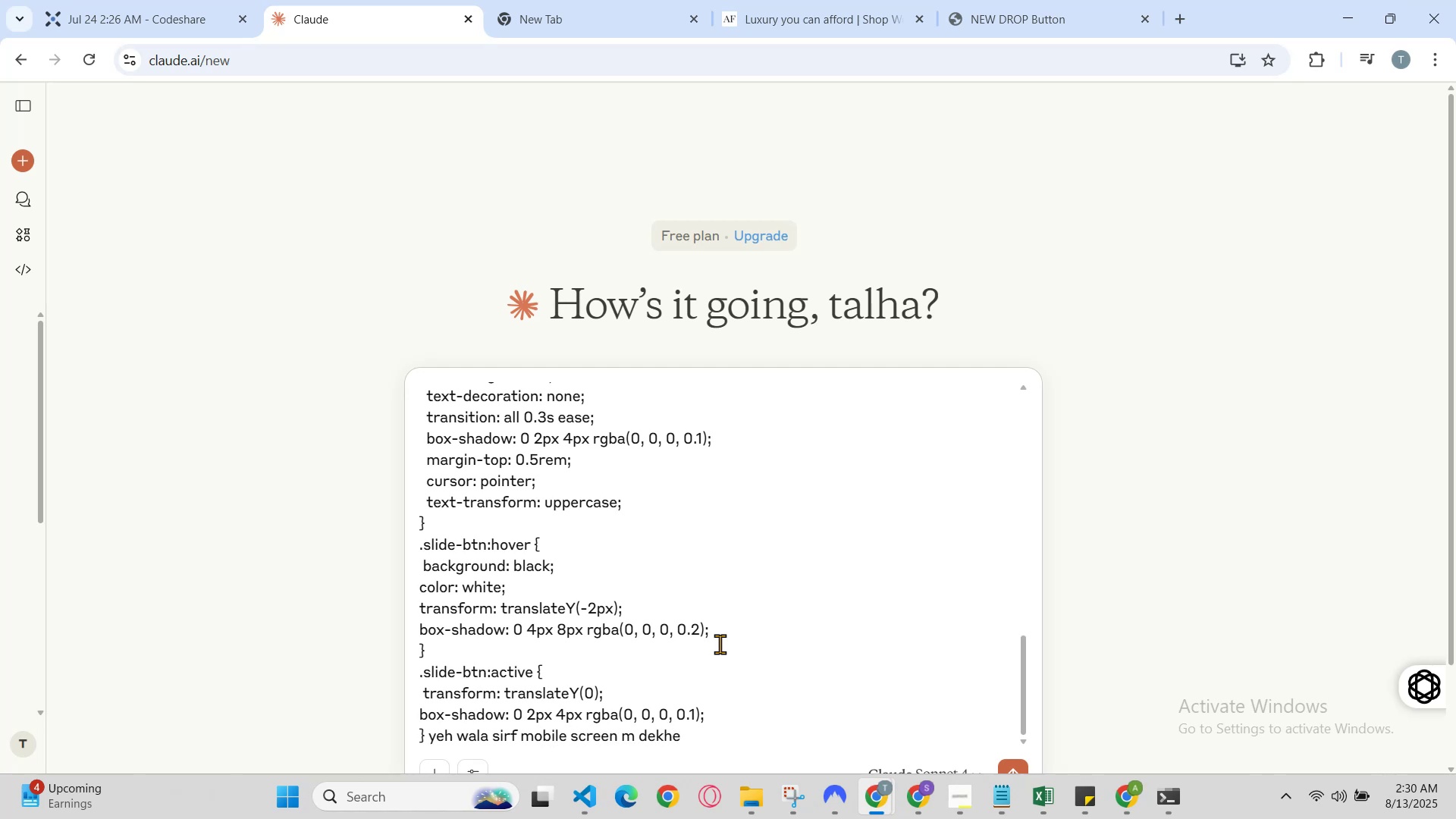 
key(Enter)
 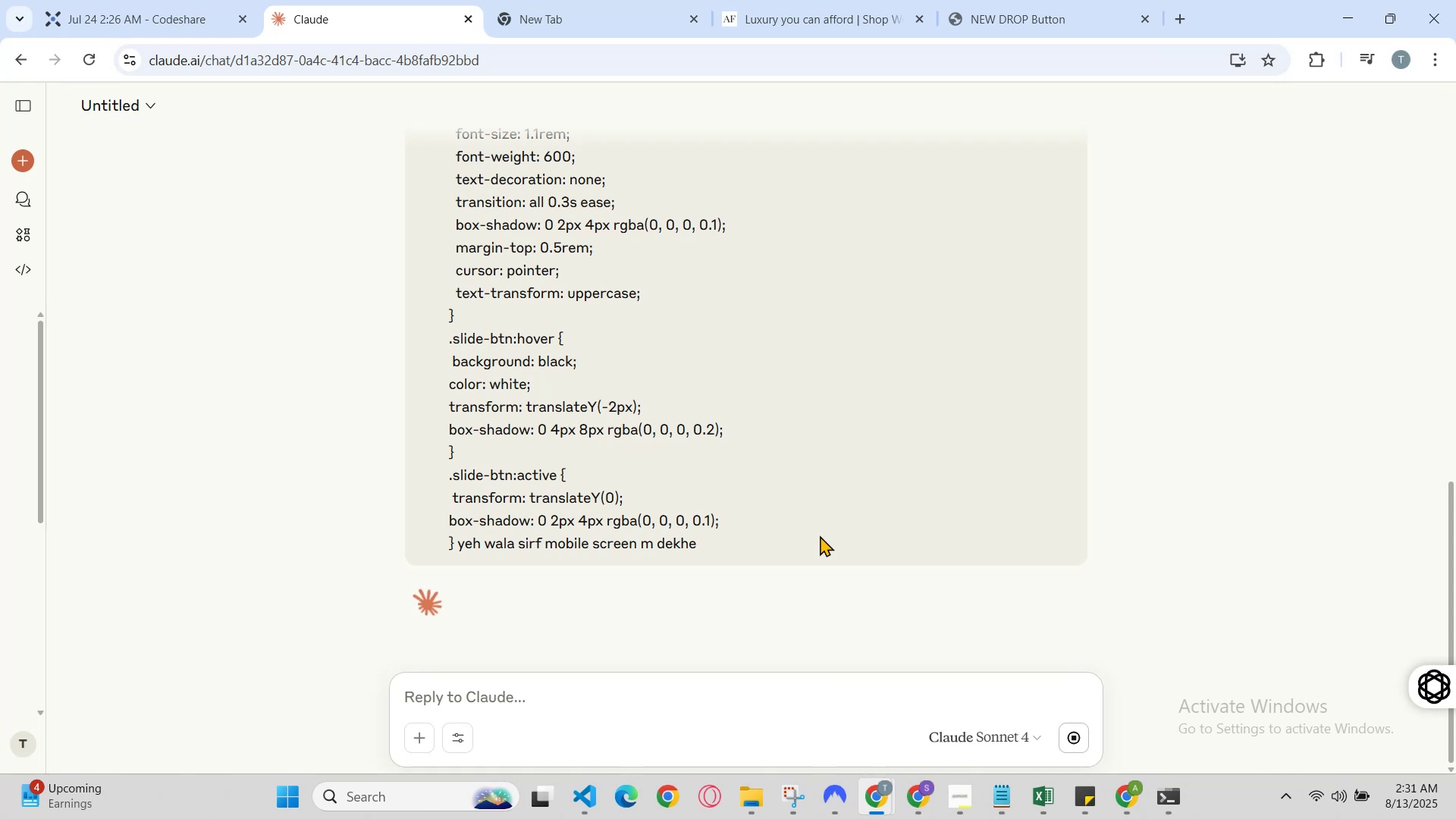 
wait(7.01)
 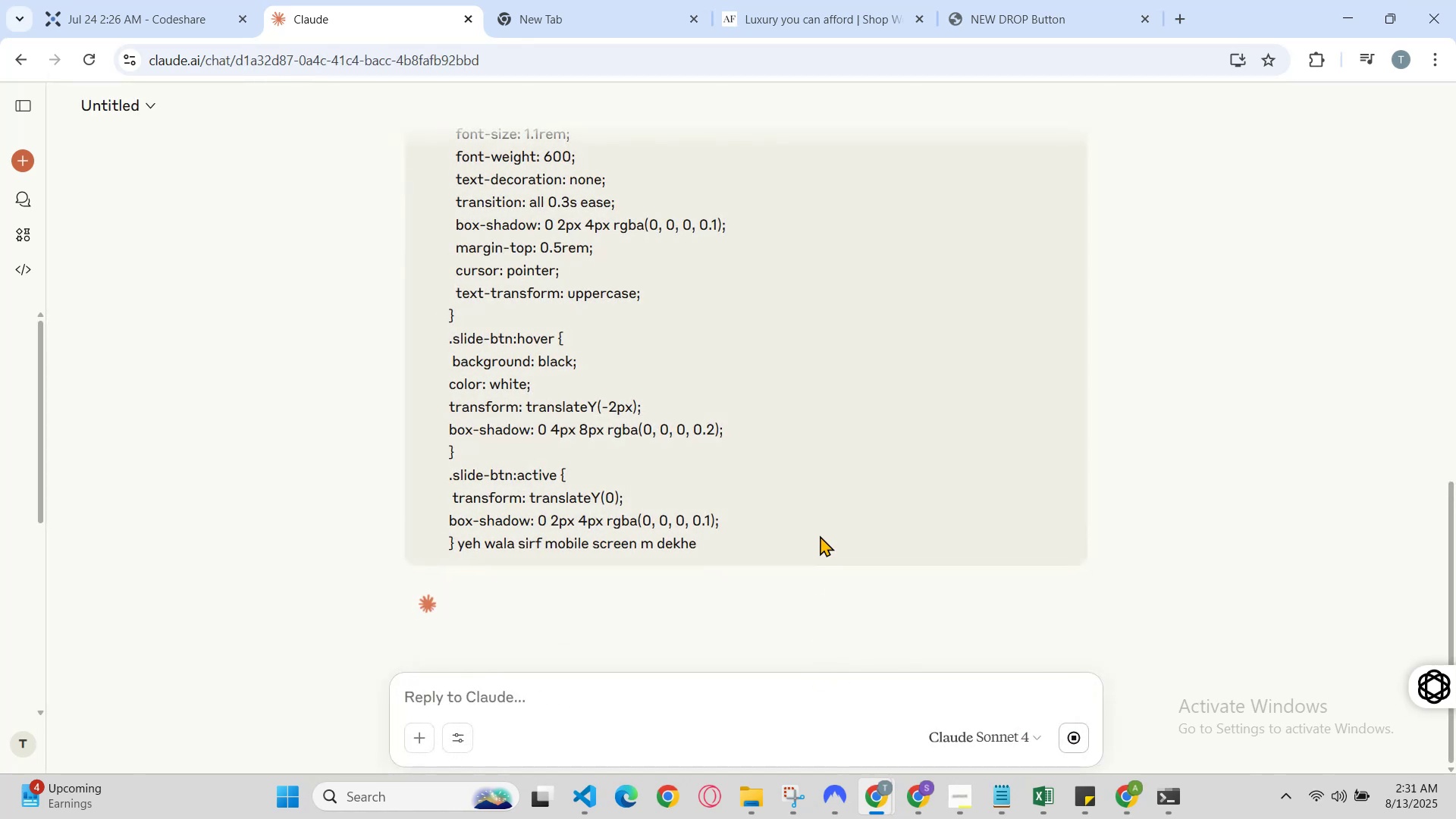 
scroll: coordinate [788, 504], scroll_direction: down, amount: 8.0
 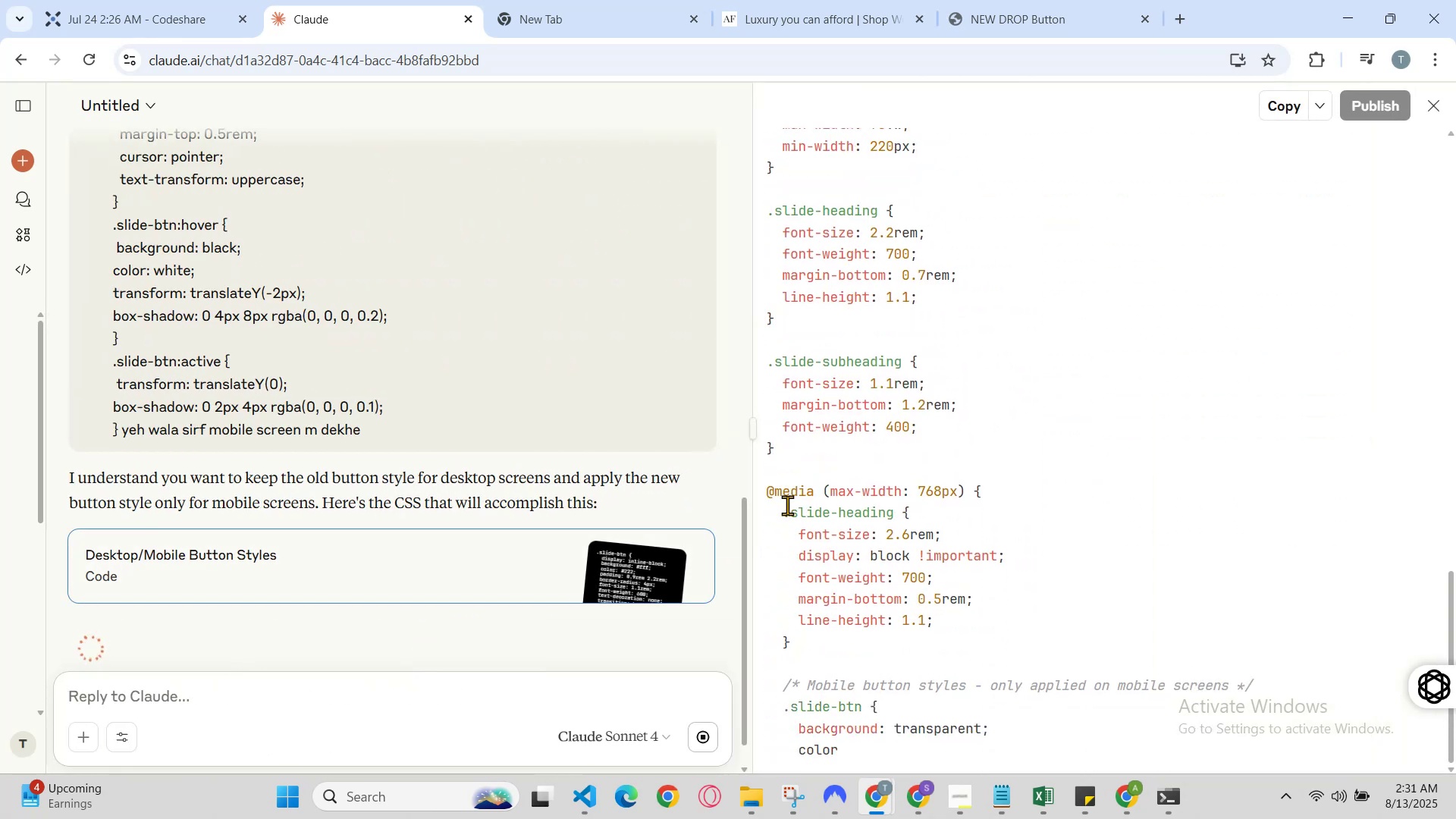 
wait(5.24)
 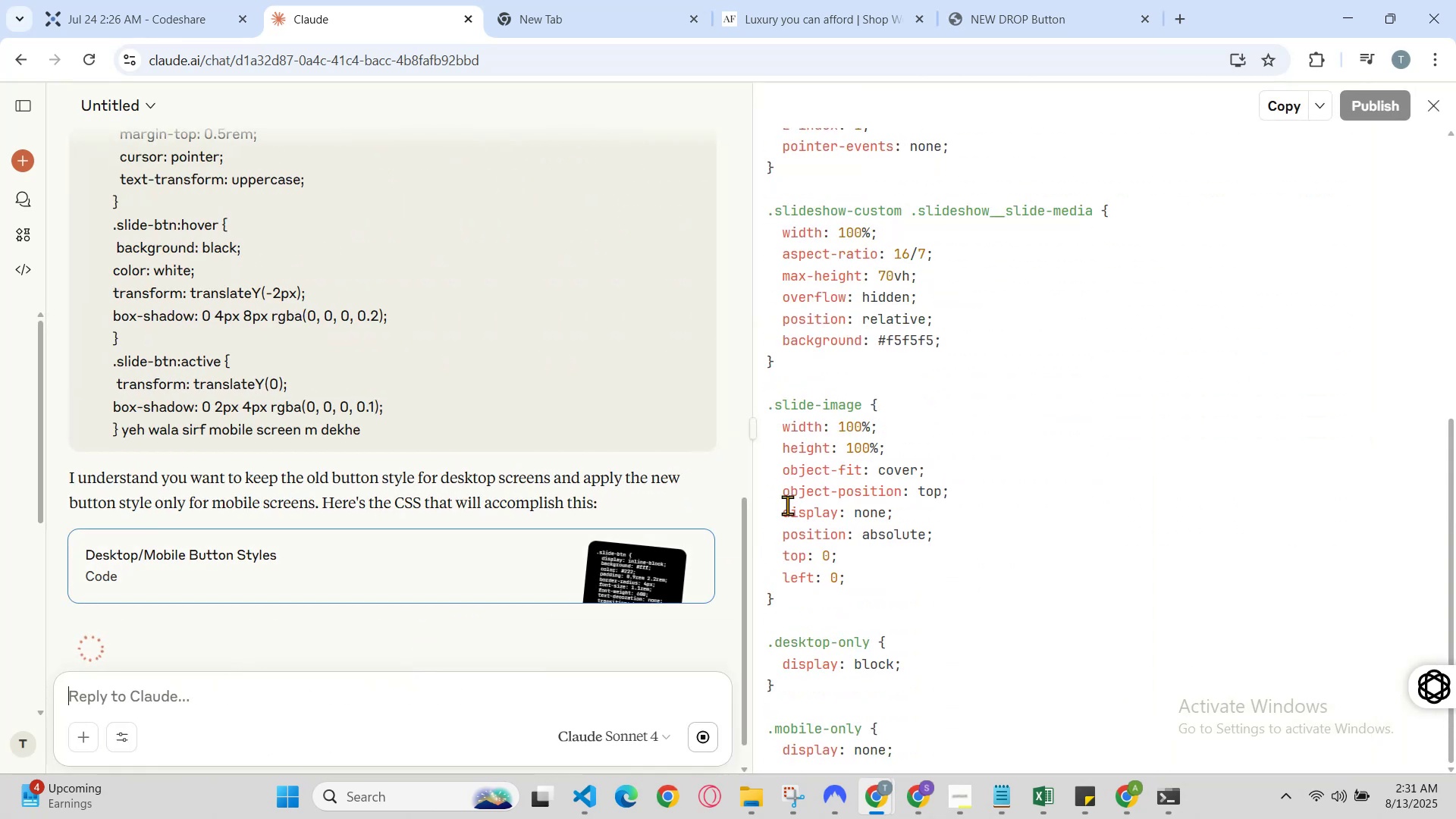 
scroll: coordinate [787, 504], scroll_direction: up, amount: 1.0
 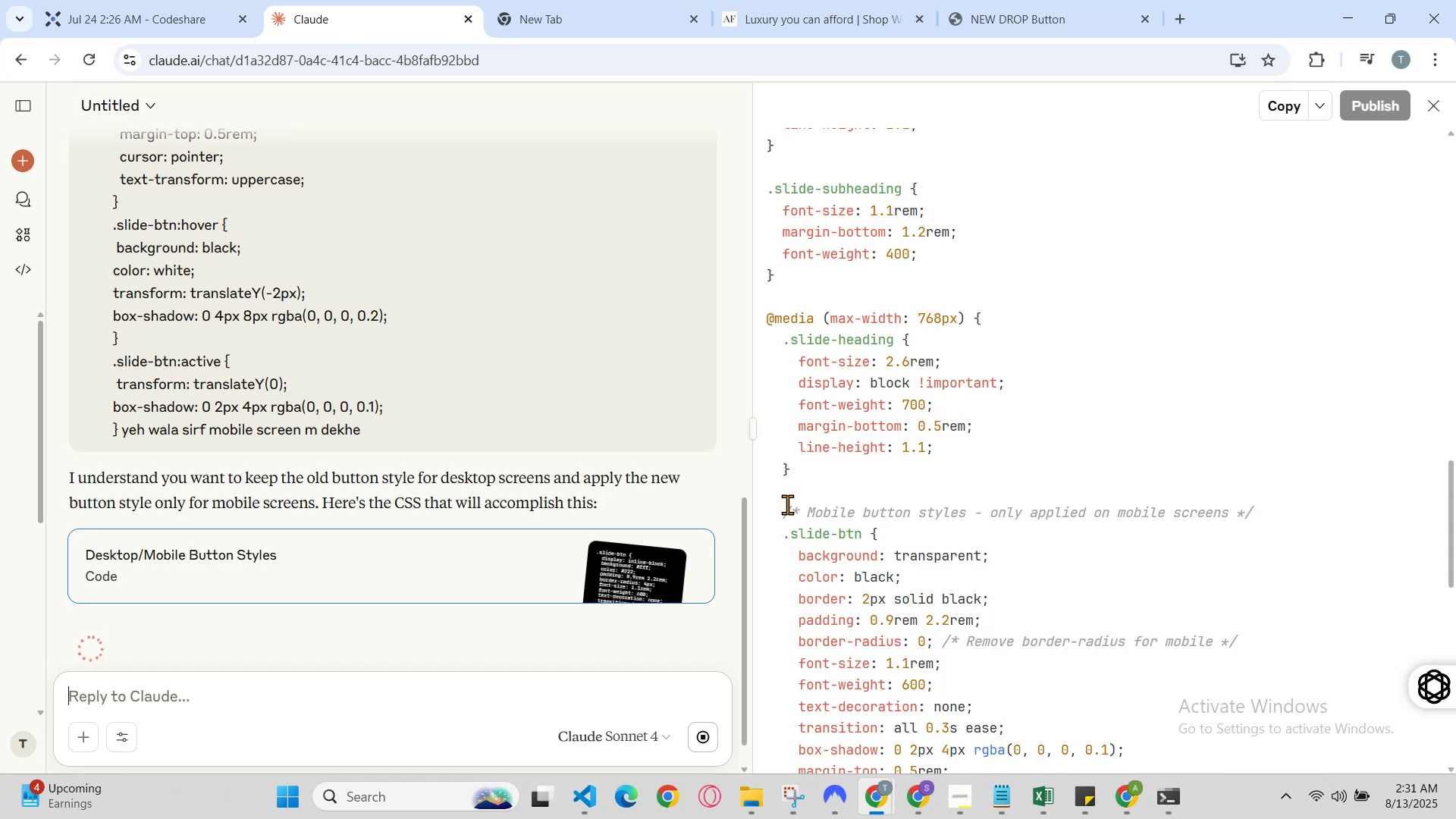 
scroll: coordinate [816, 517], scroll_direction: down, amount: 1.0
 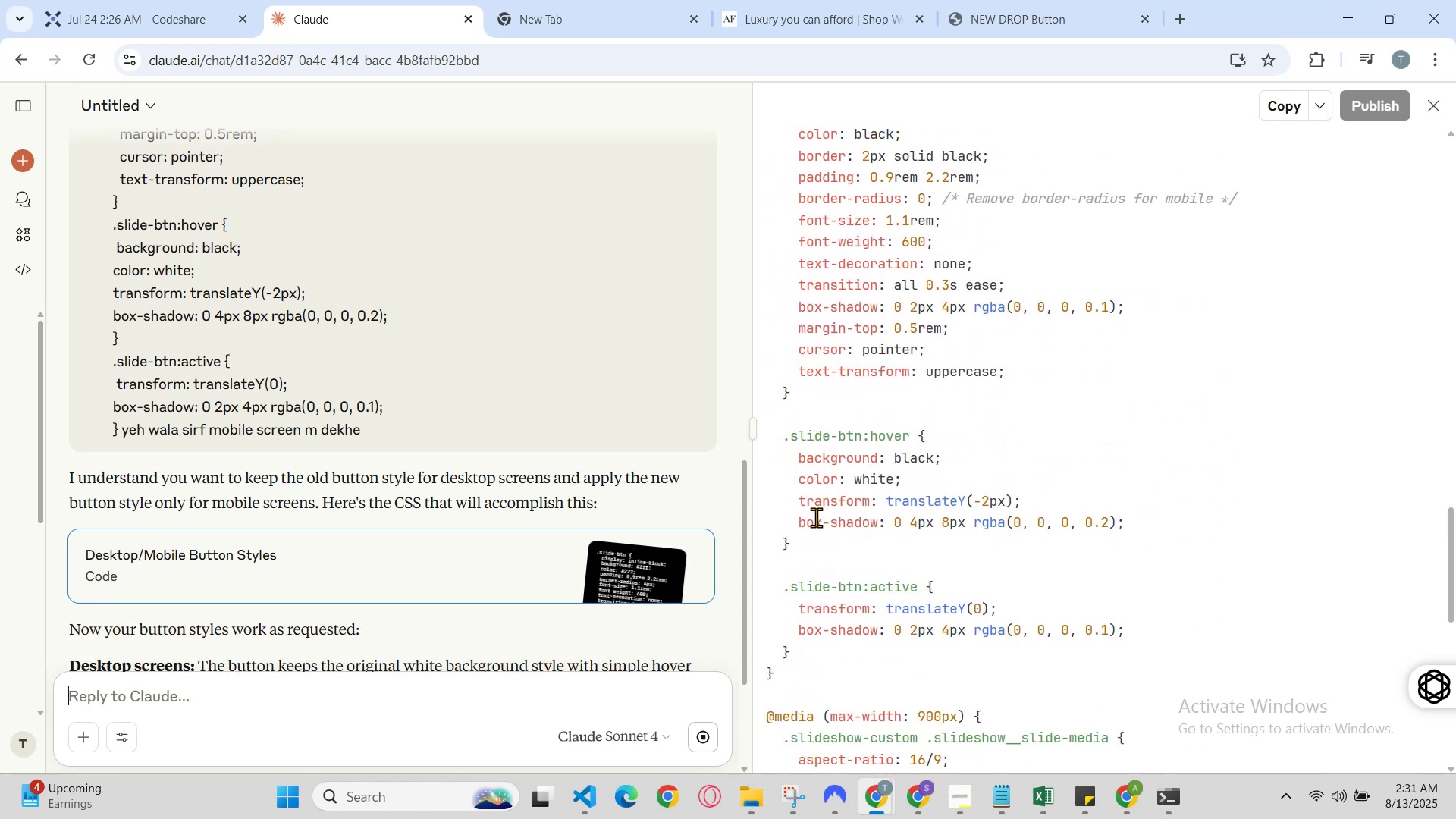 
scroll: coordinate [861, 485], scroll_direction: up, amount: 5.0
 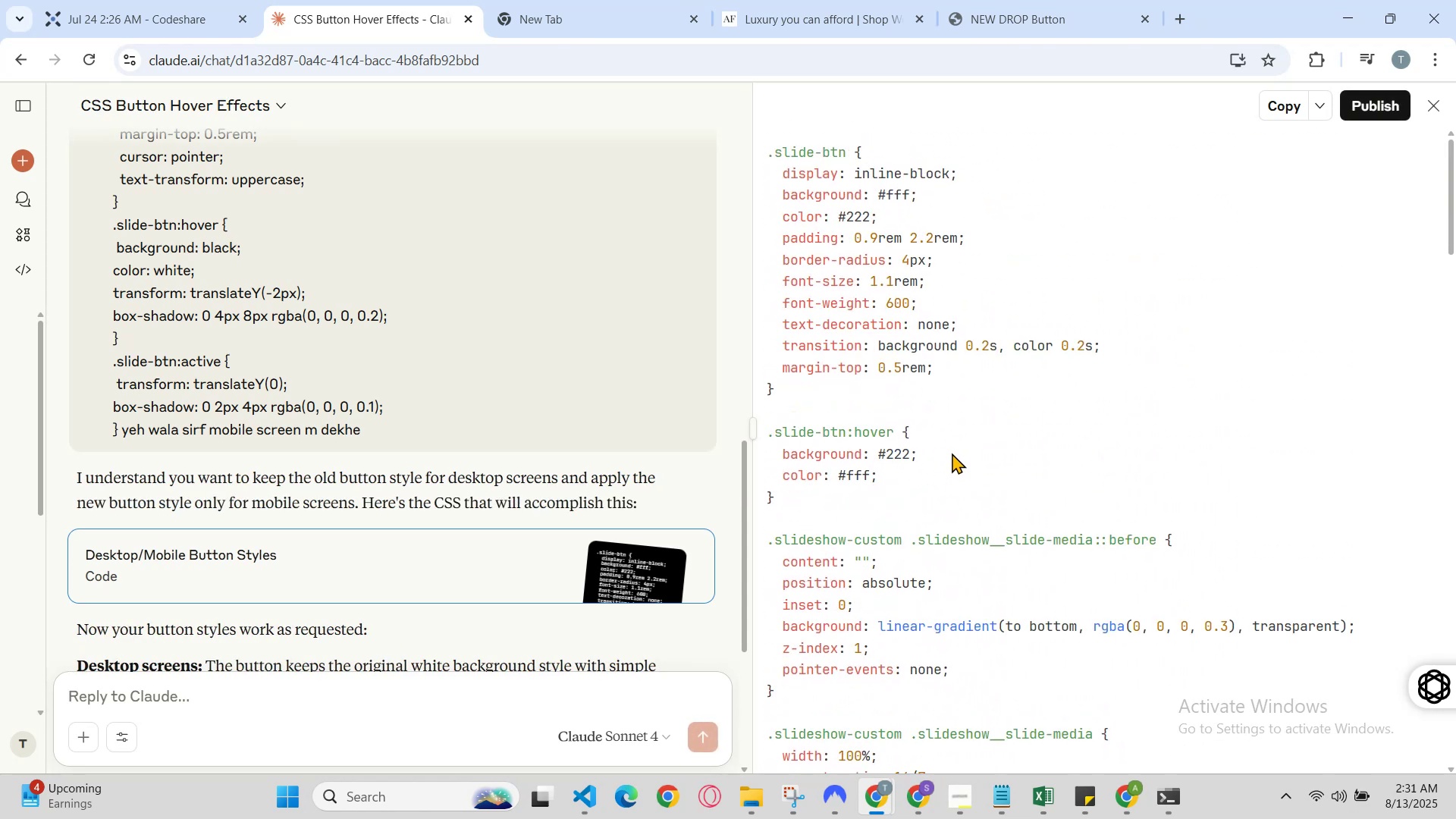 
scroll: coordinate [347, 476], scroll_direction: down, amount: 34.0
 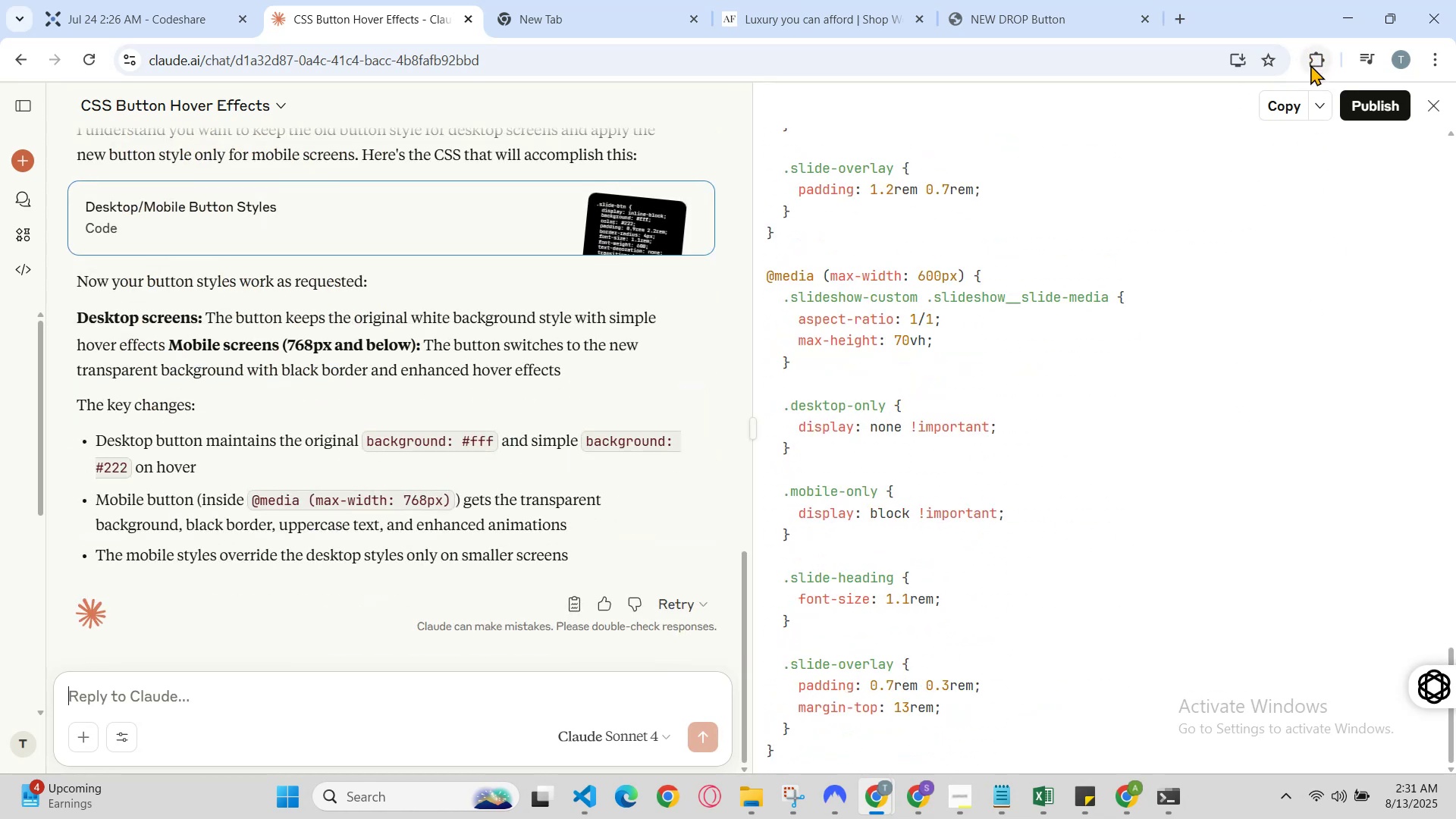 
left_click([1292, 106])
 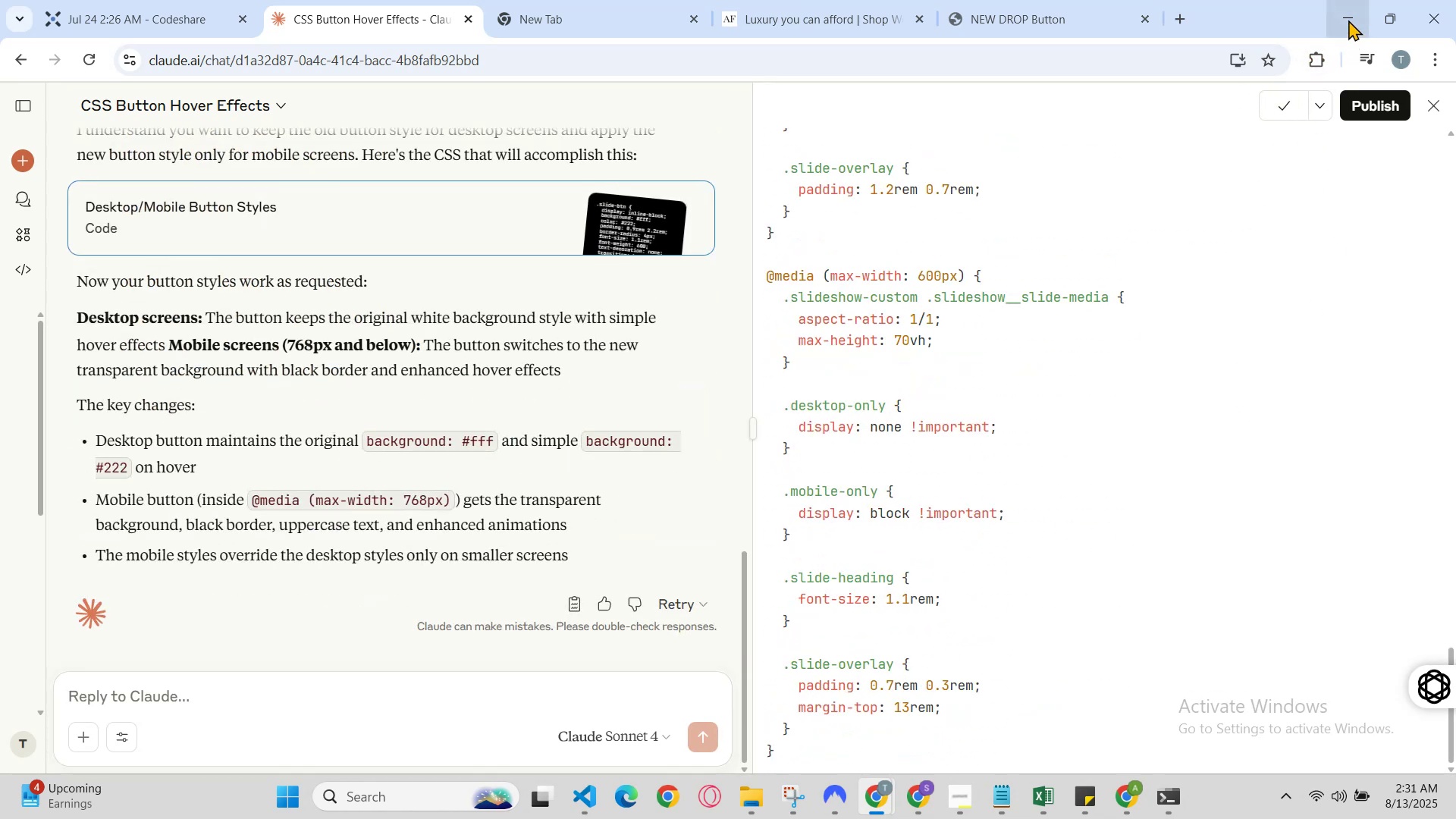 
left_click([1340, 17])
 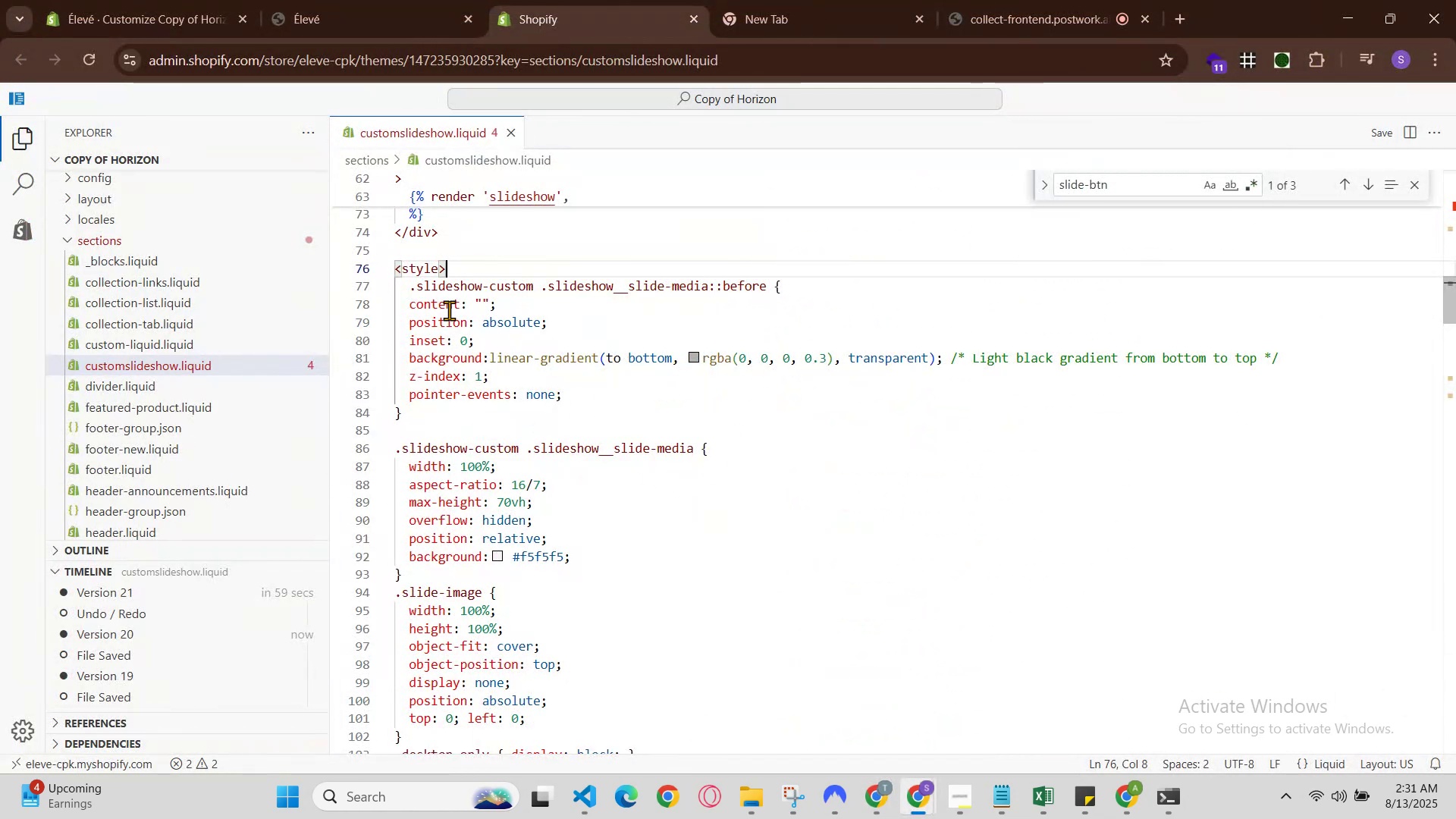 
left_click_drag(start_coordinate=[417, 298], to_coordinate=[453, 565])
 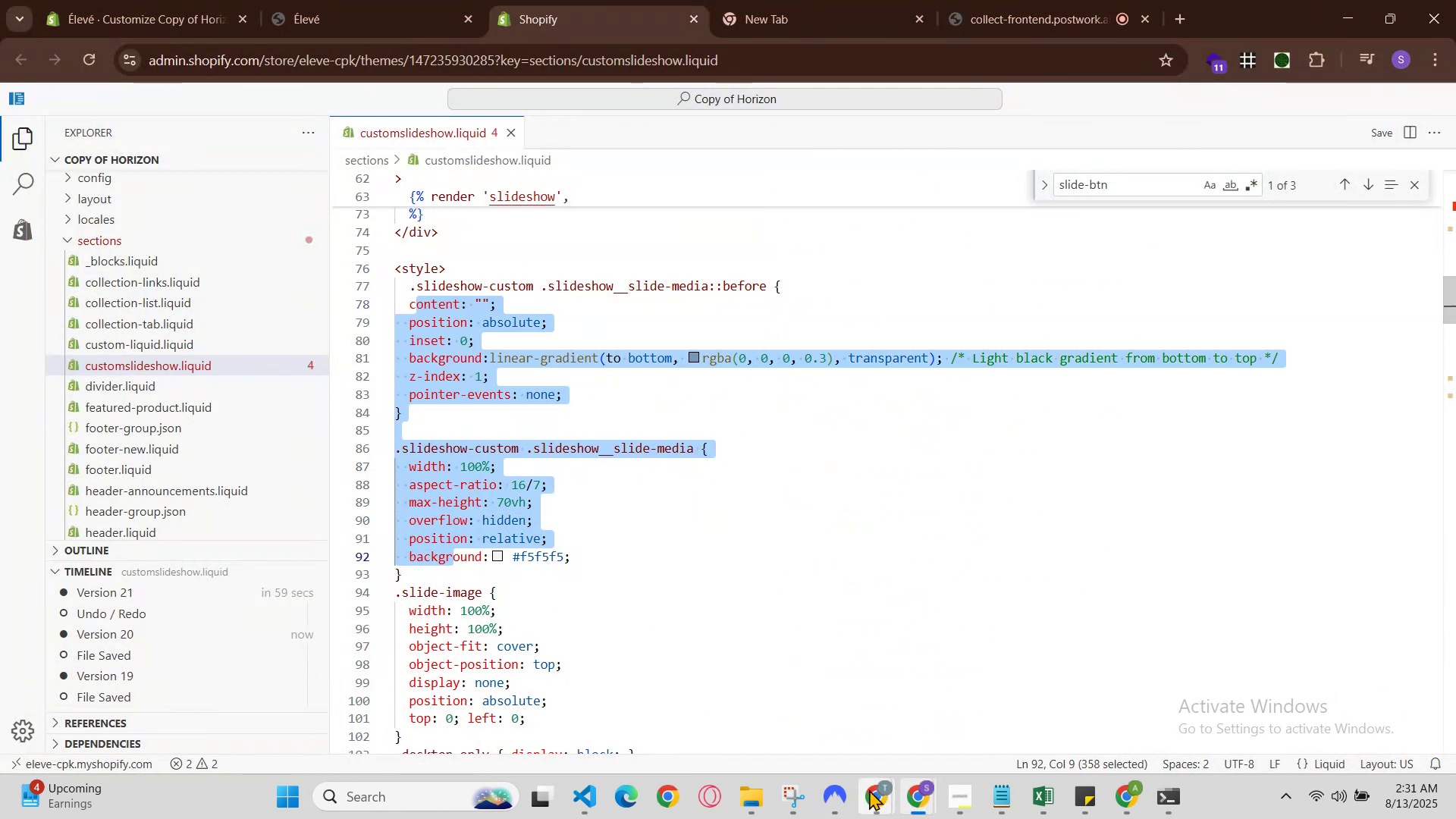 
left_click_drag(start_coordinate=[893, 792], to_coordinate=[889, 793])
 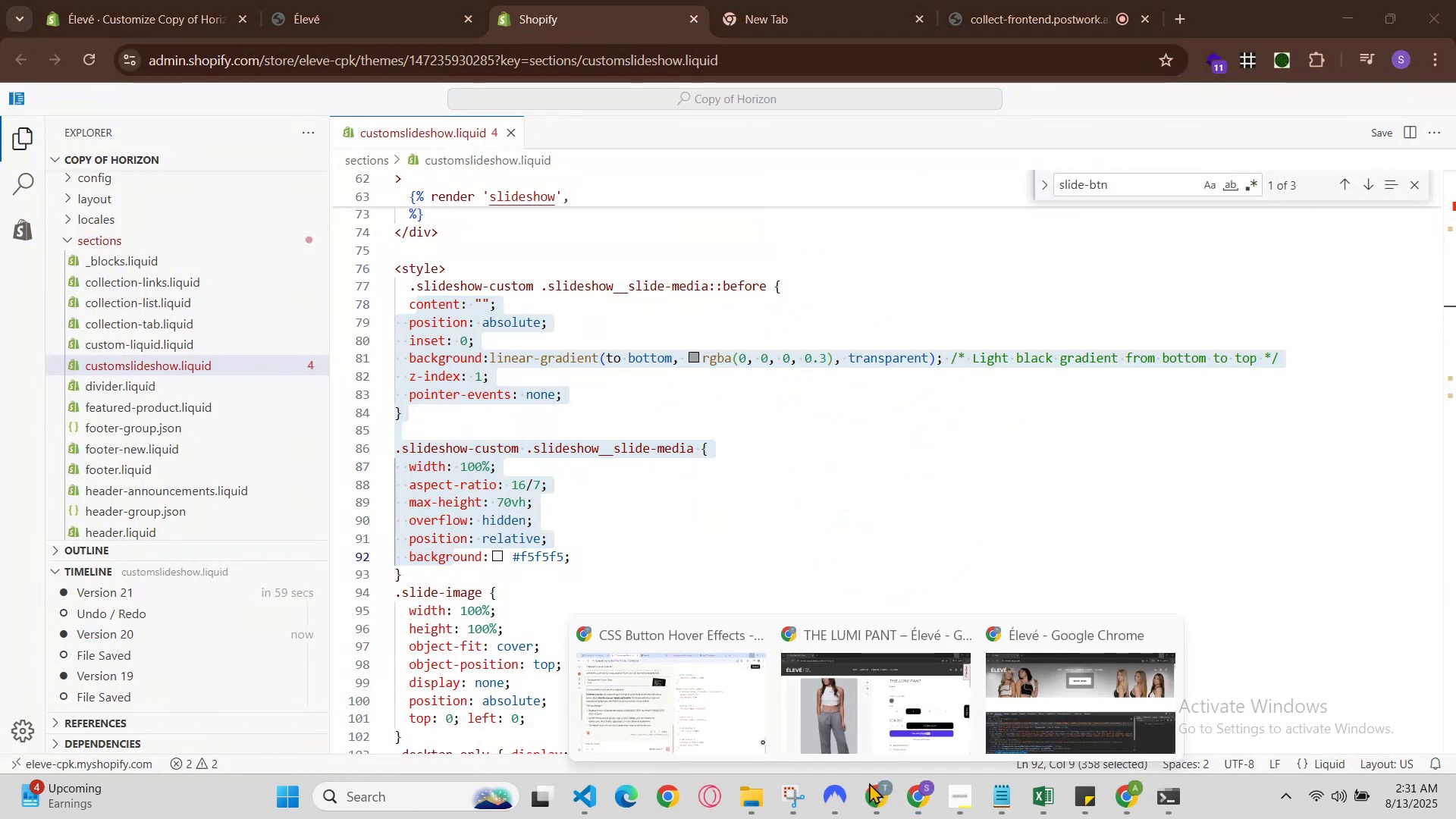 
left_click([663, 691])
 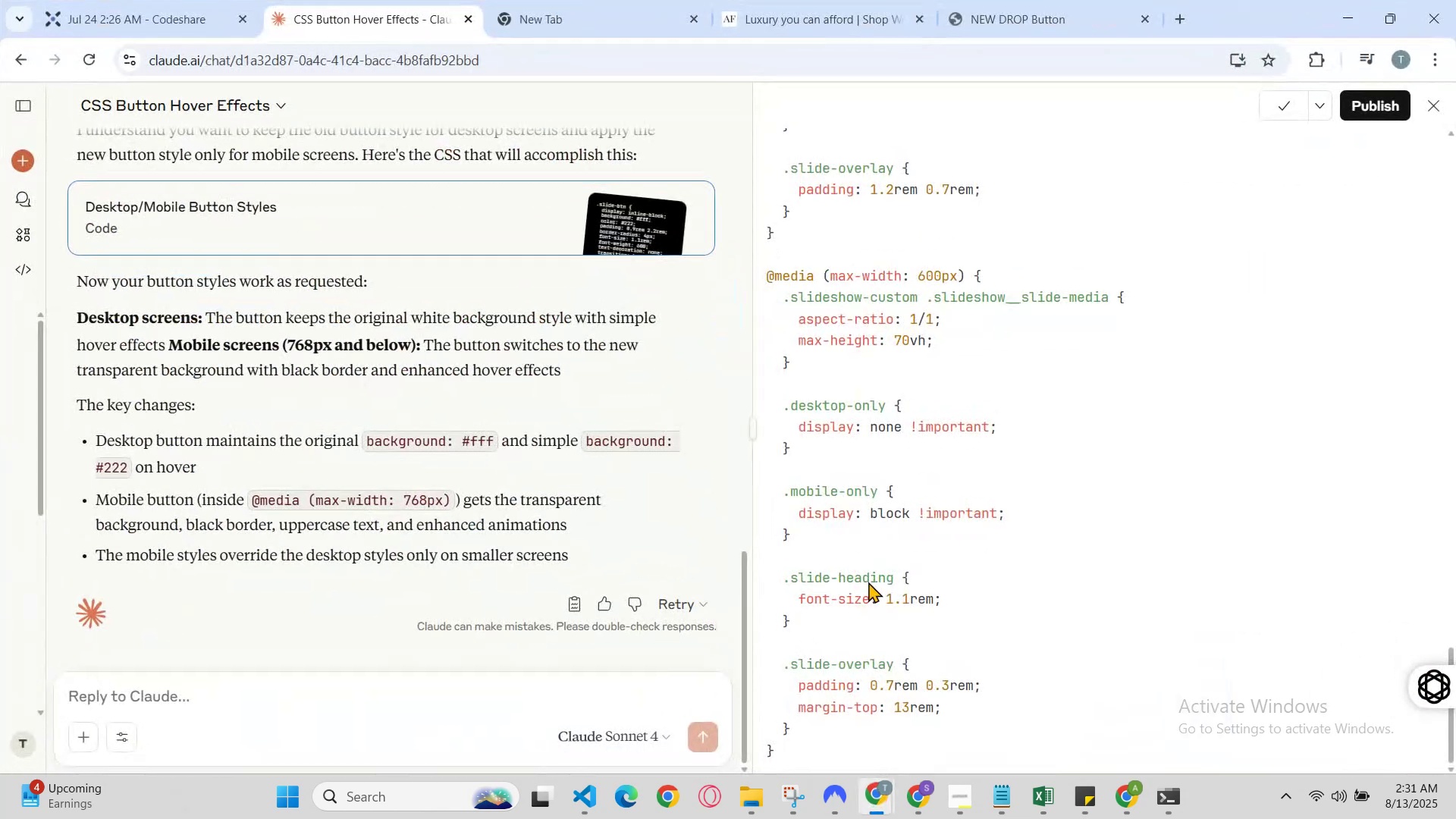 
scroll: coordinate [1014, 436], scroll_direction: up, amount: 19.0
 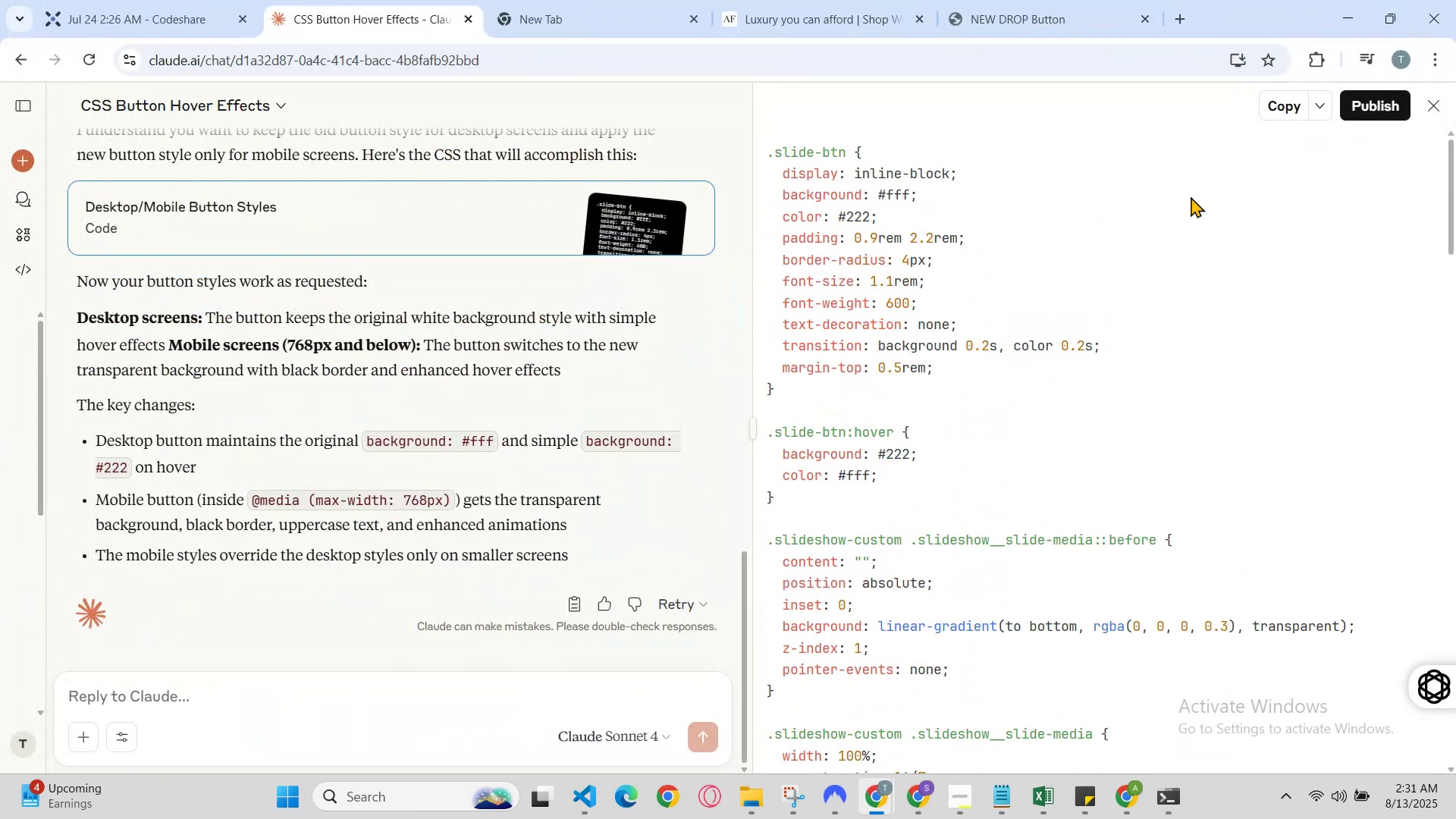 
left_click([1286, 108])
 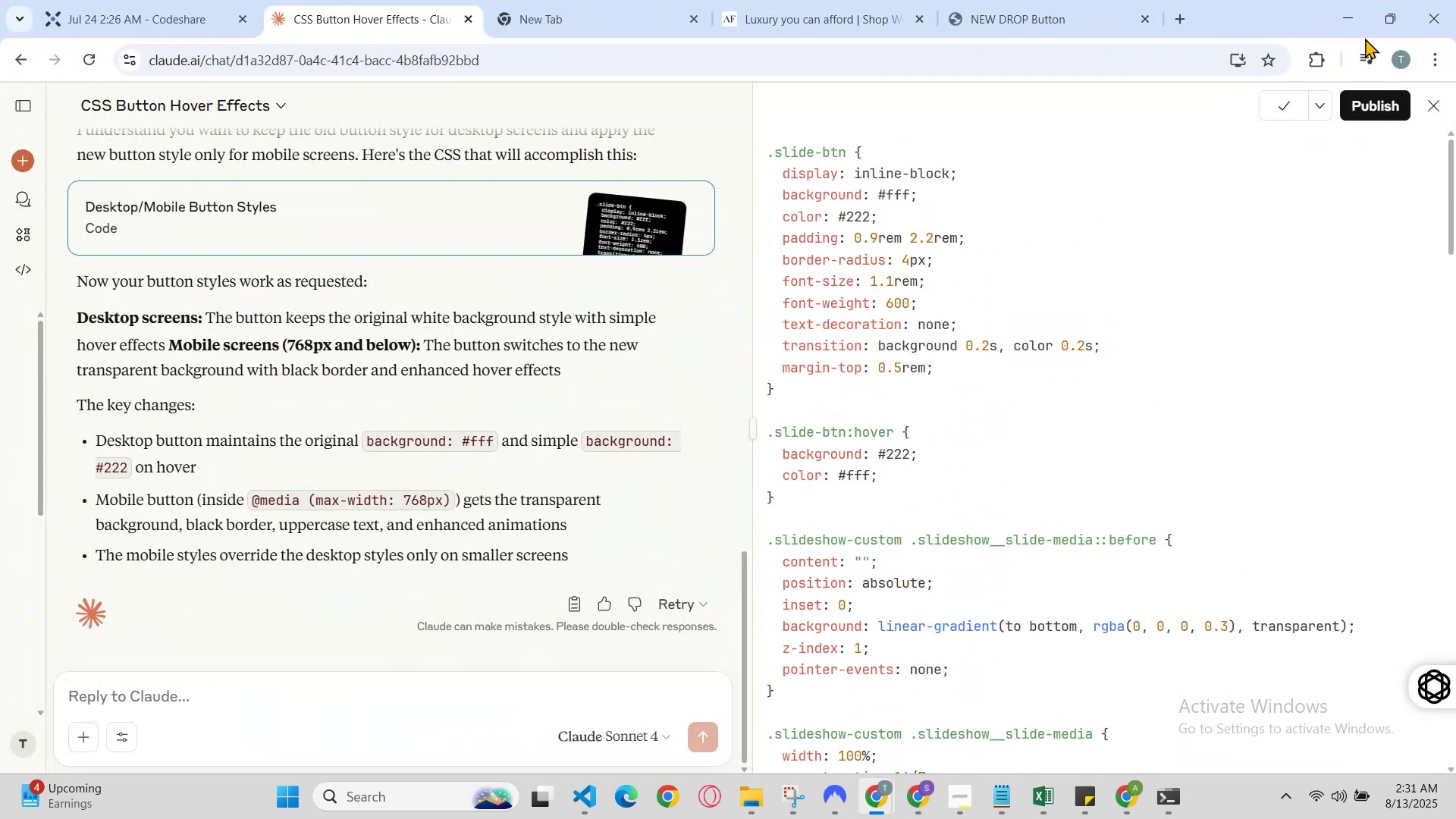 
left_click([1353, 26])
 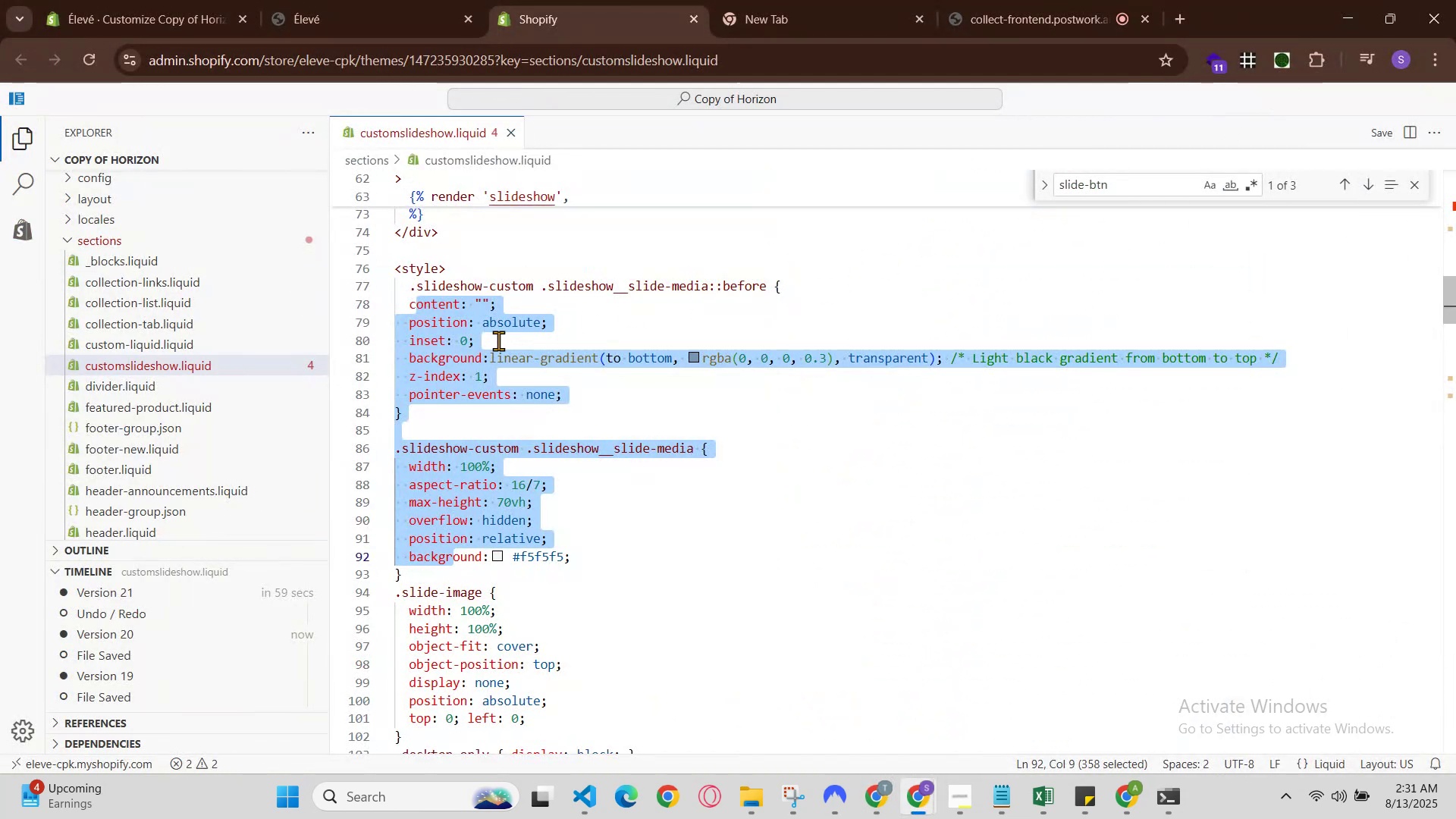 
left_click([540, 315])
 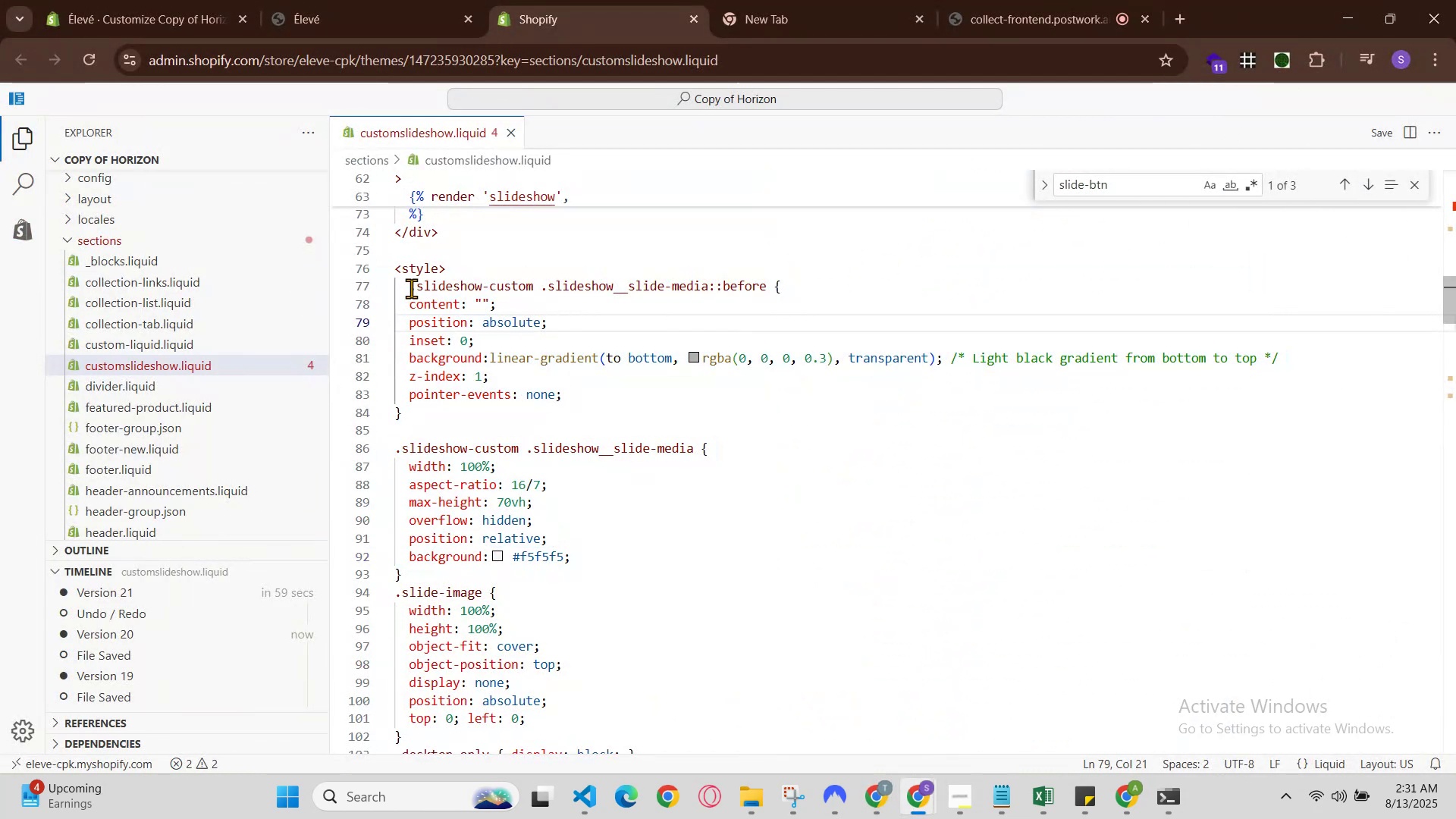 
left_click_drag(start_coordinate=[410, 288], to_coordinate=[454, 604])
 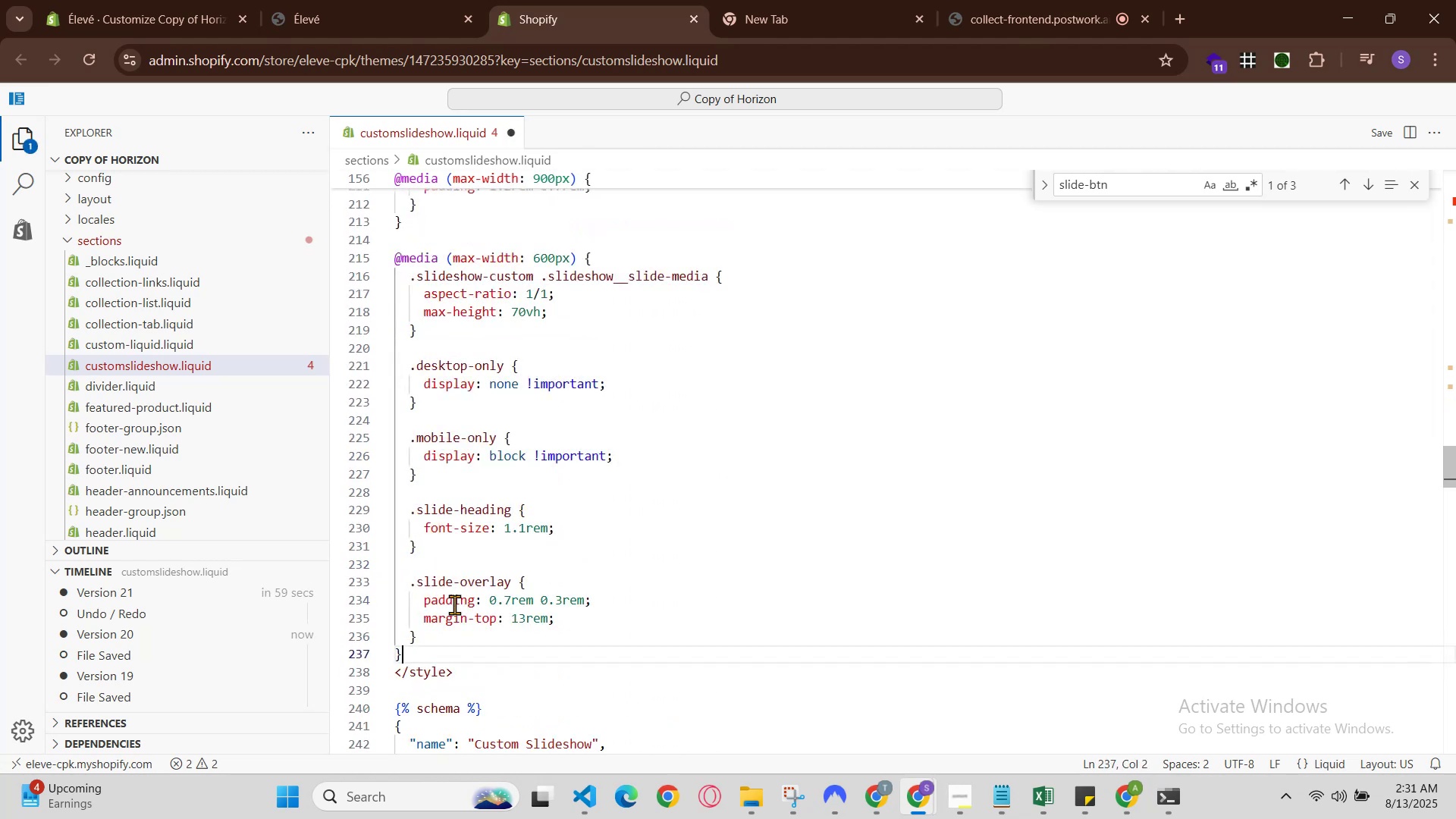 
scroll: coordinate [460, 689], scroll_direction: down, amount: 34.0
 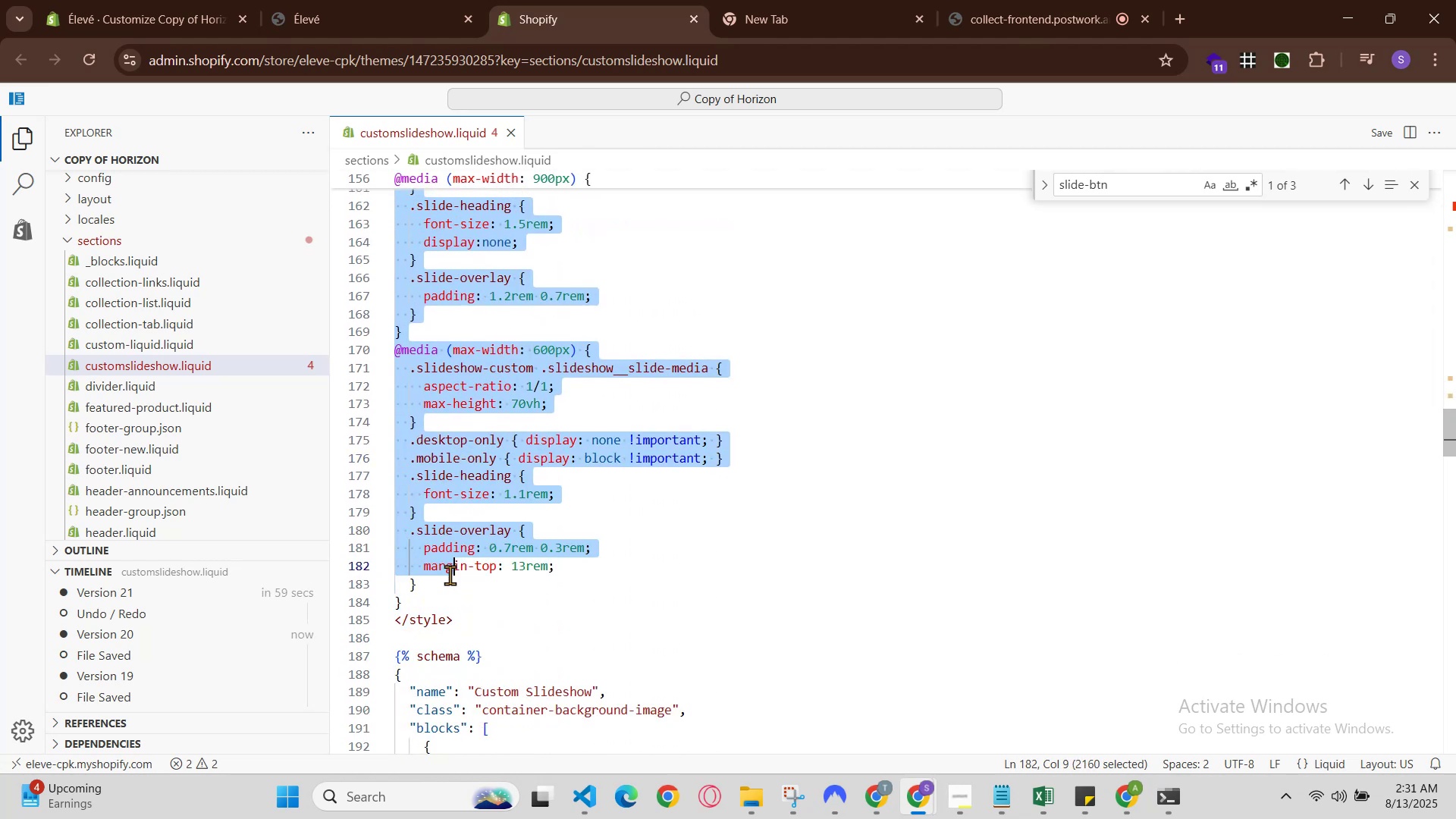 
key(Control+V)
 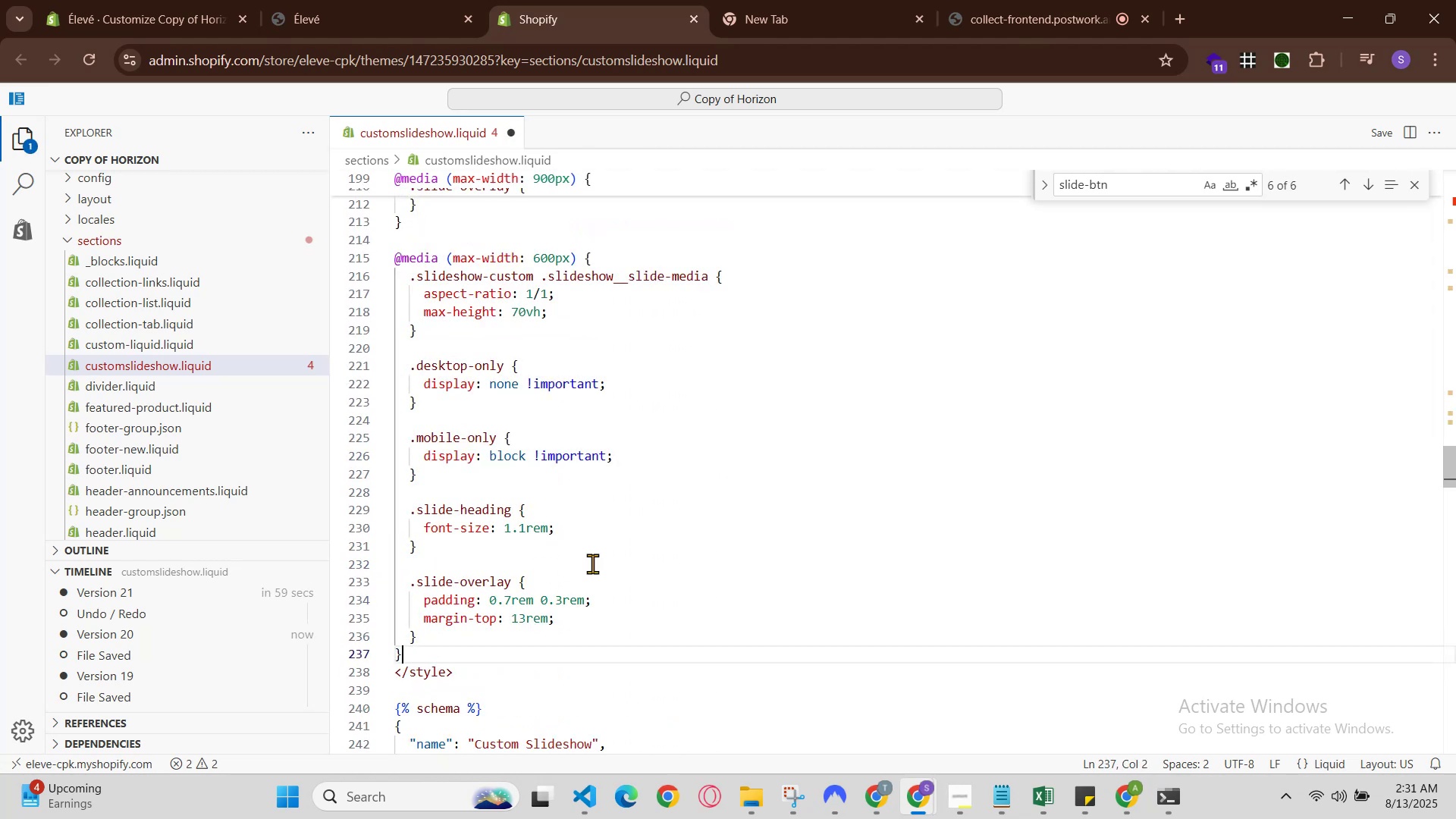 
hold_key(key=ControlLeft, duration=0.9)
 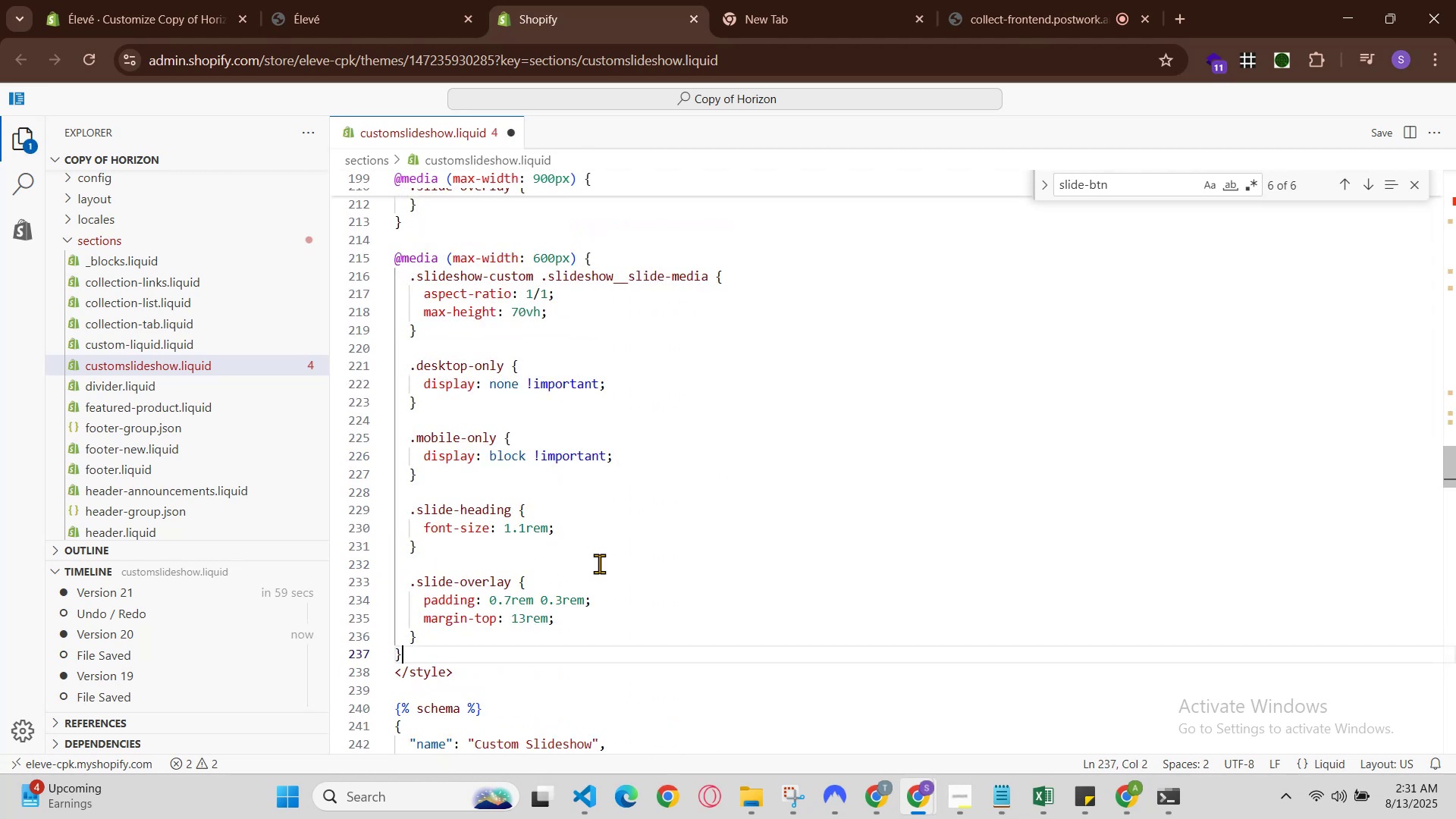 
hold_key(key=S, duration=0.32)
 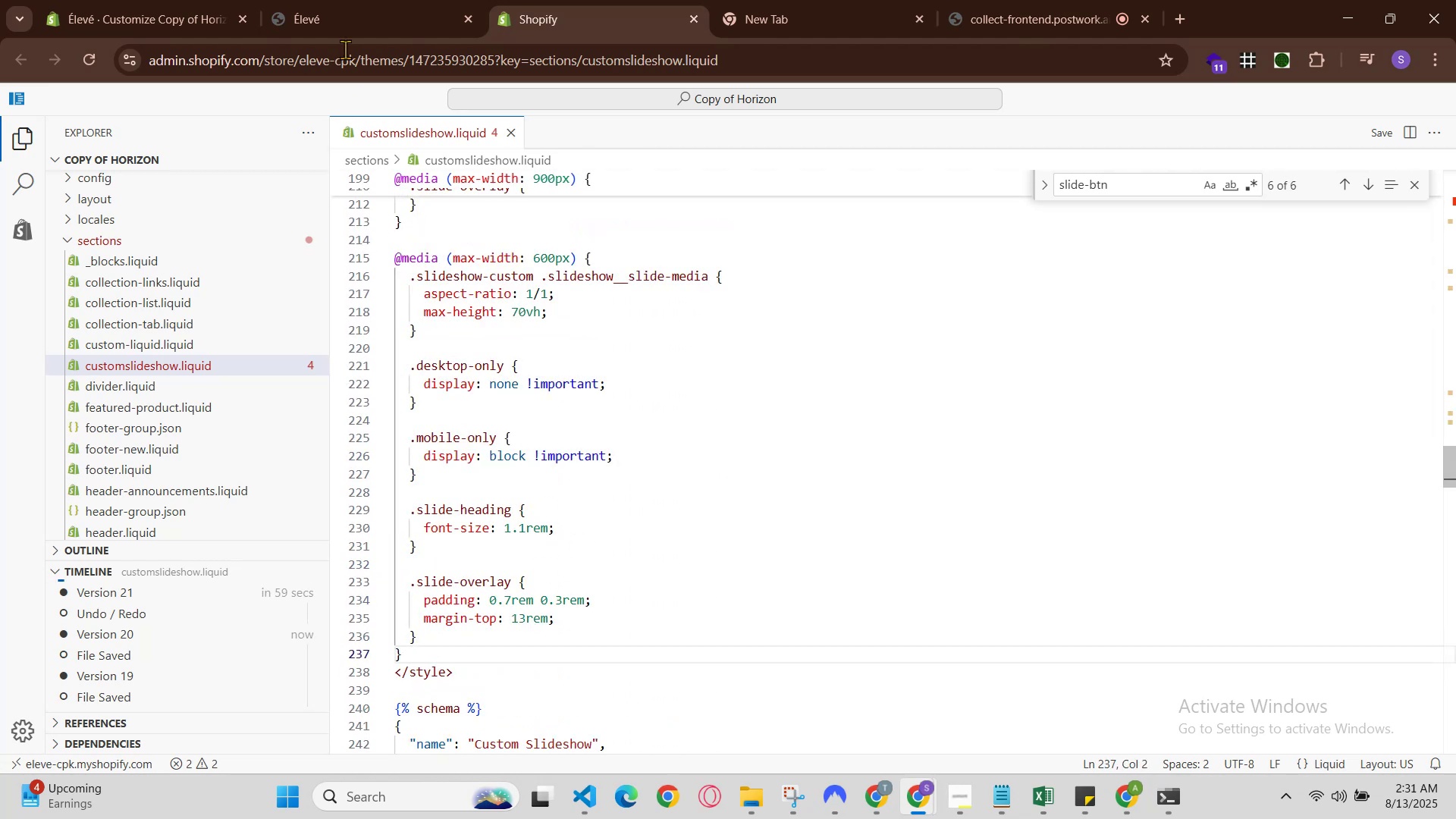 
left_click([358, 0])
 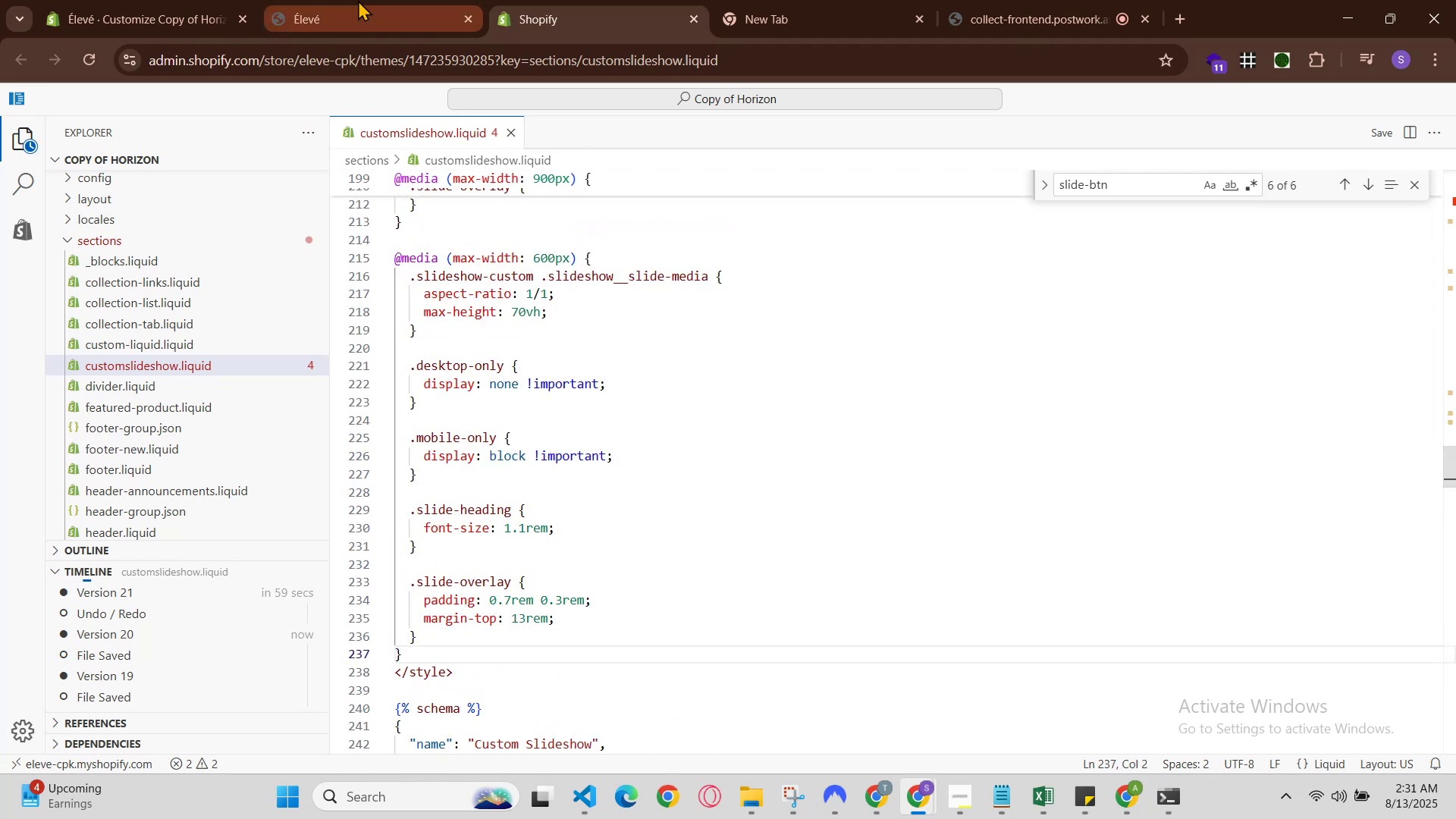 
key(Control+R)
 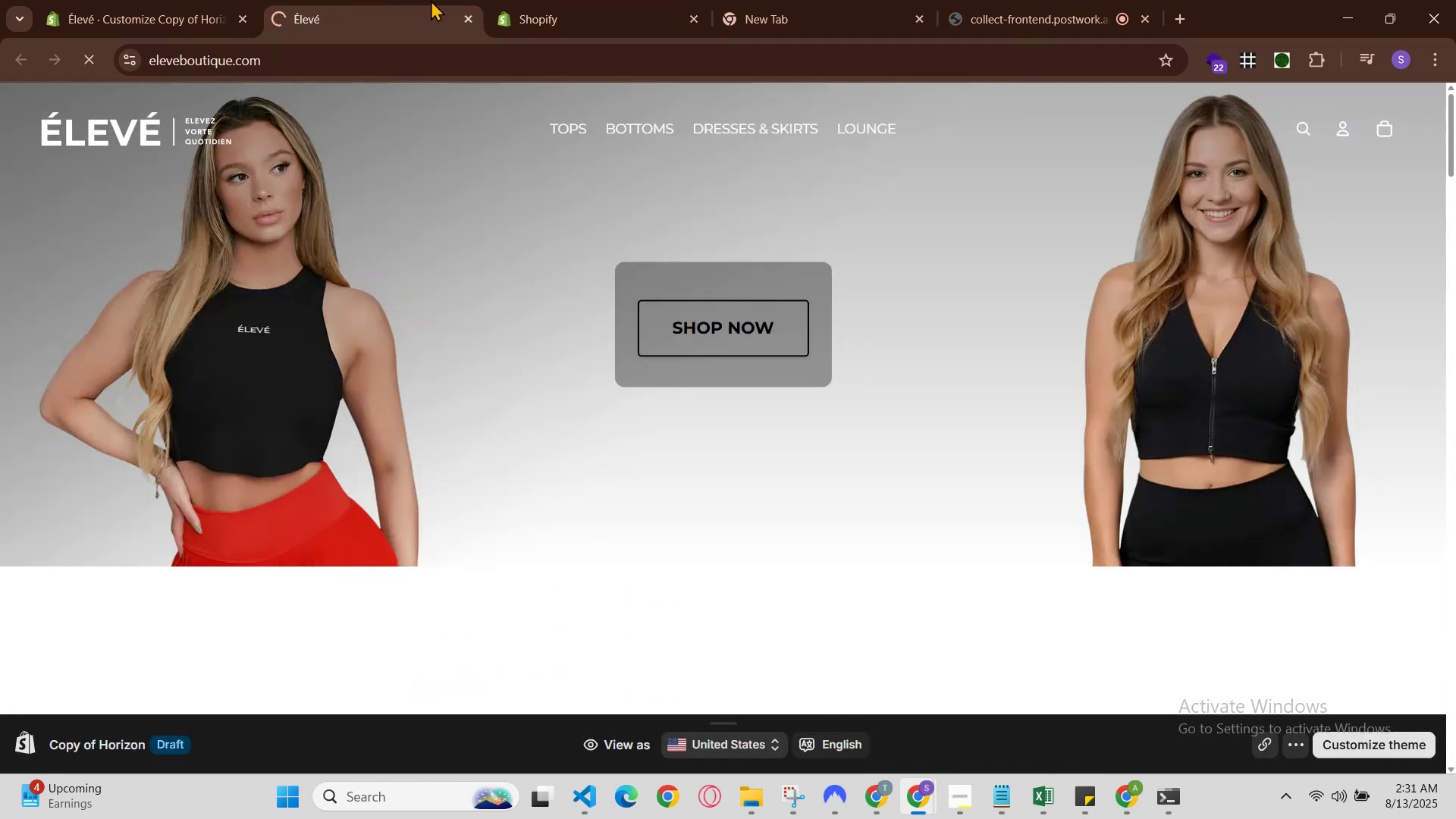 
mouse_move([560, 21])
 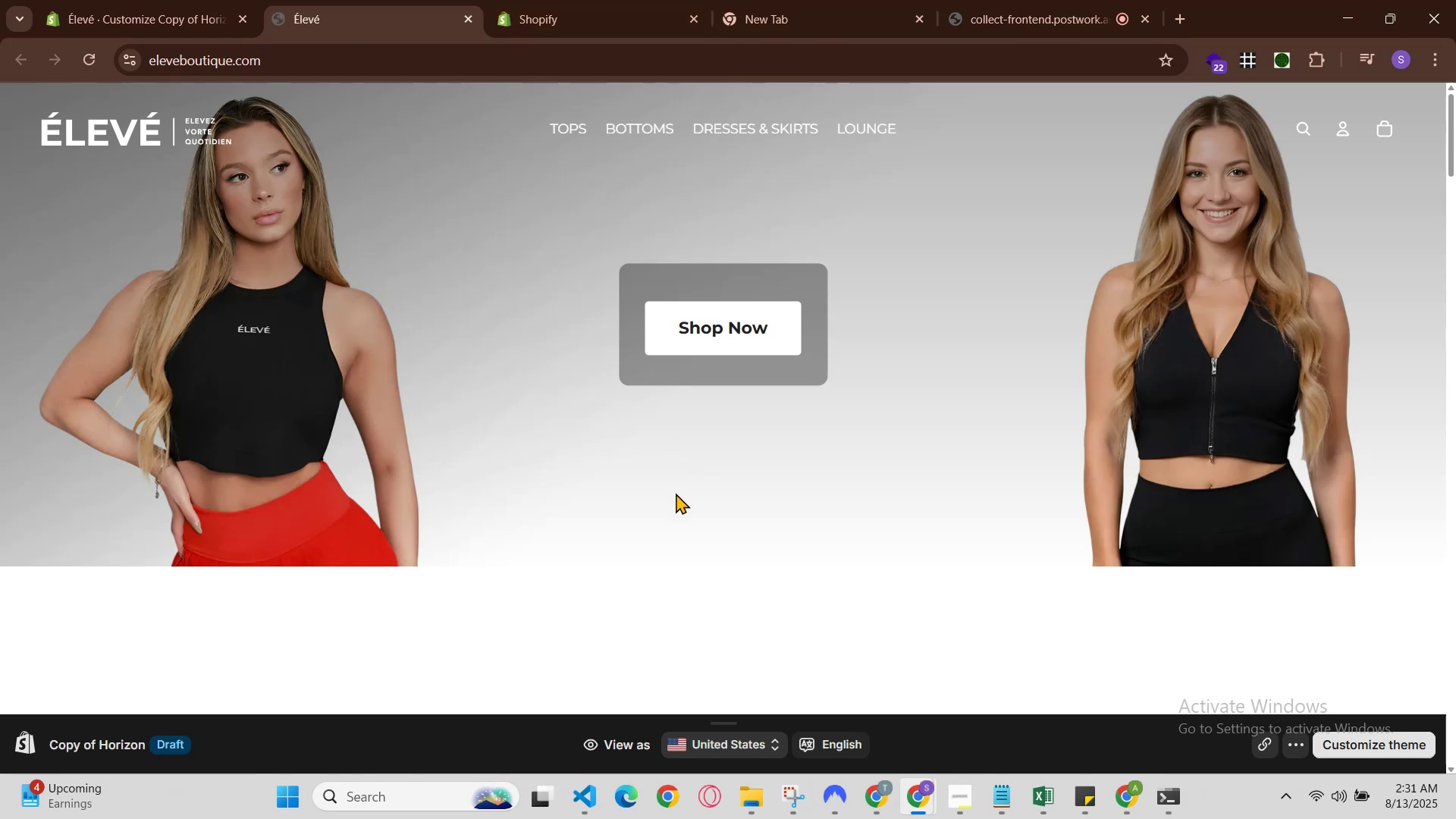 
right_click([676, 504])
 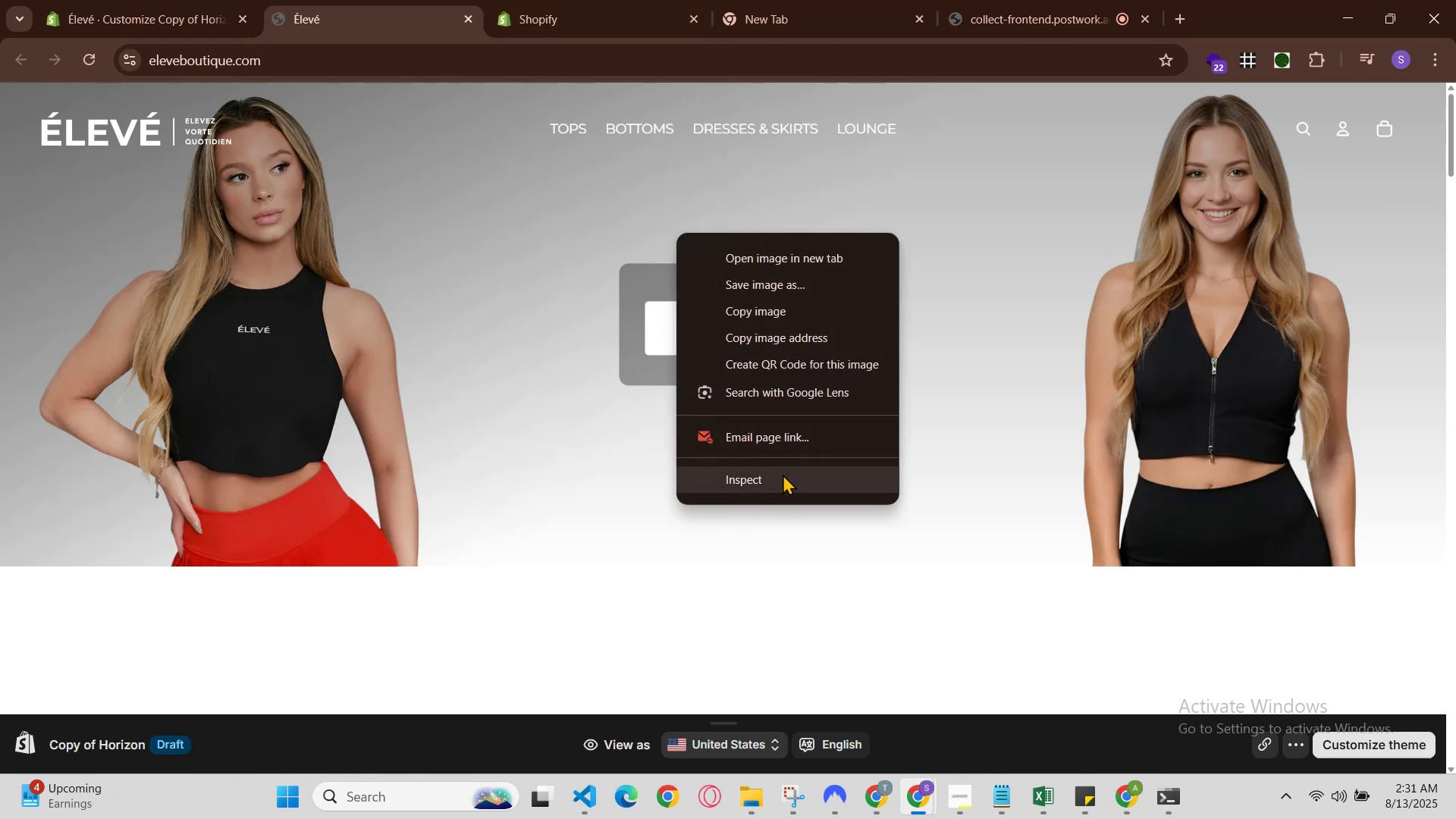 
left_click([783, 474])
 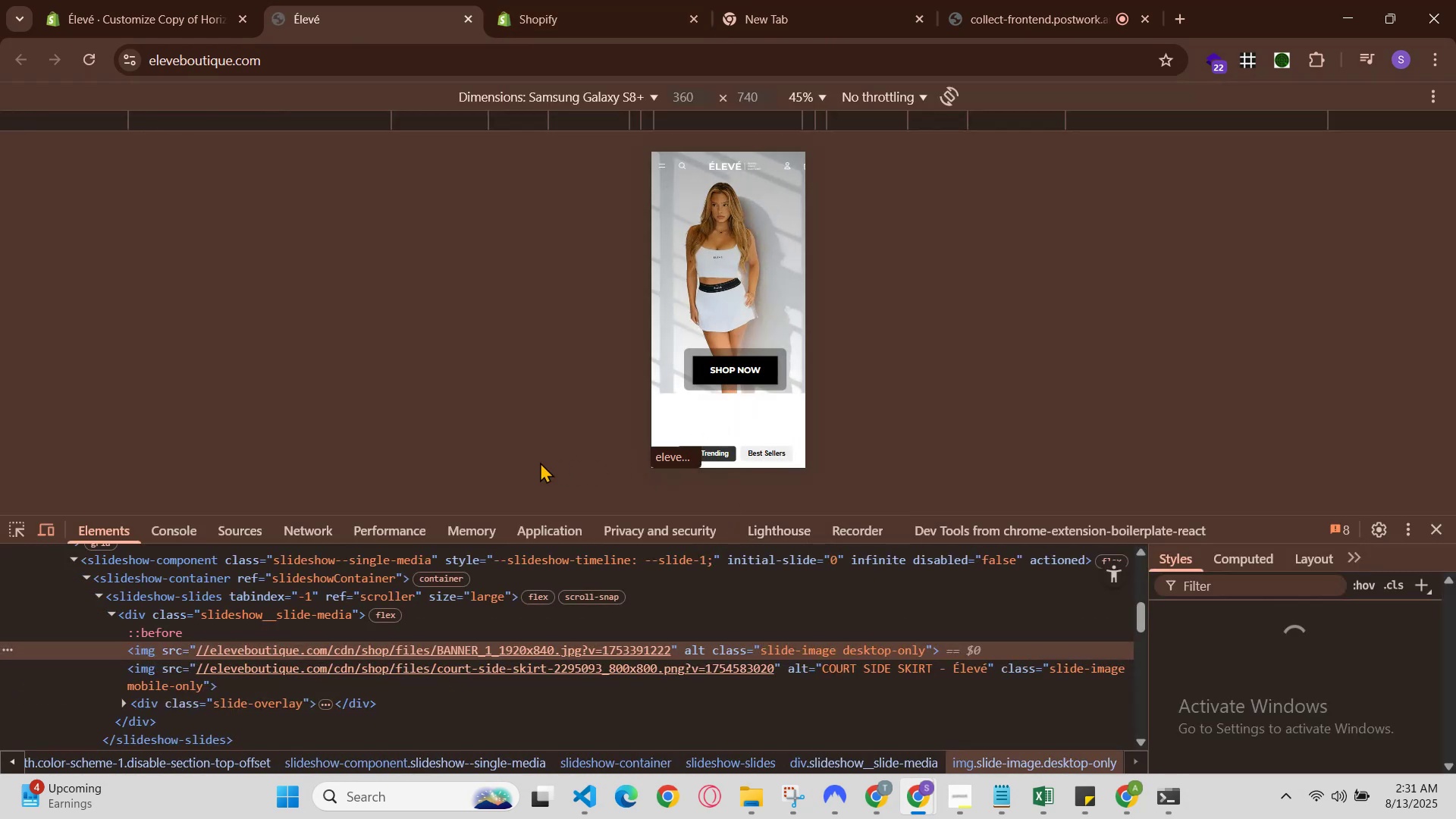 
scroll: coordinate [702, 322], scroll_direction: up, amount: 2.0
 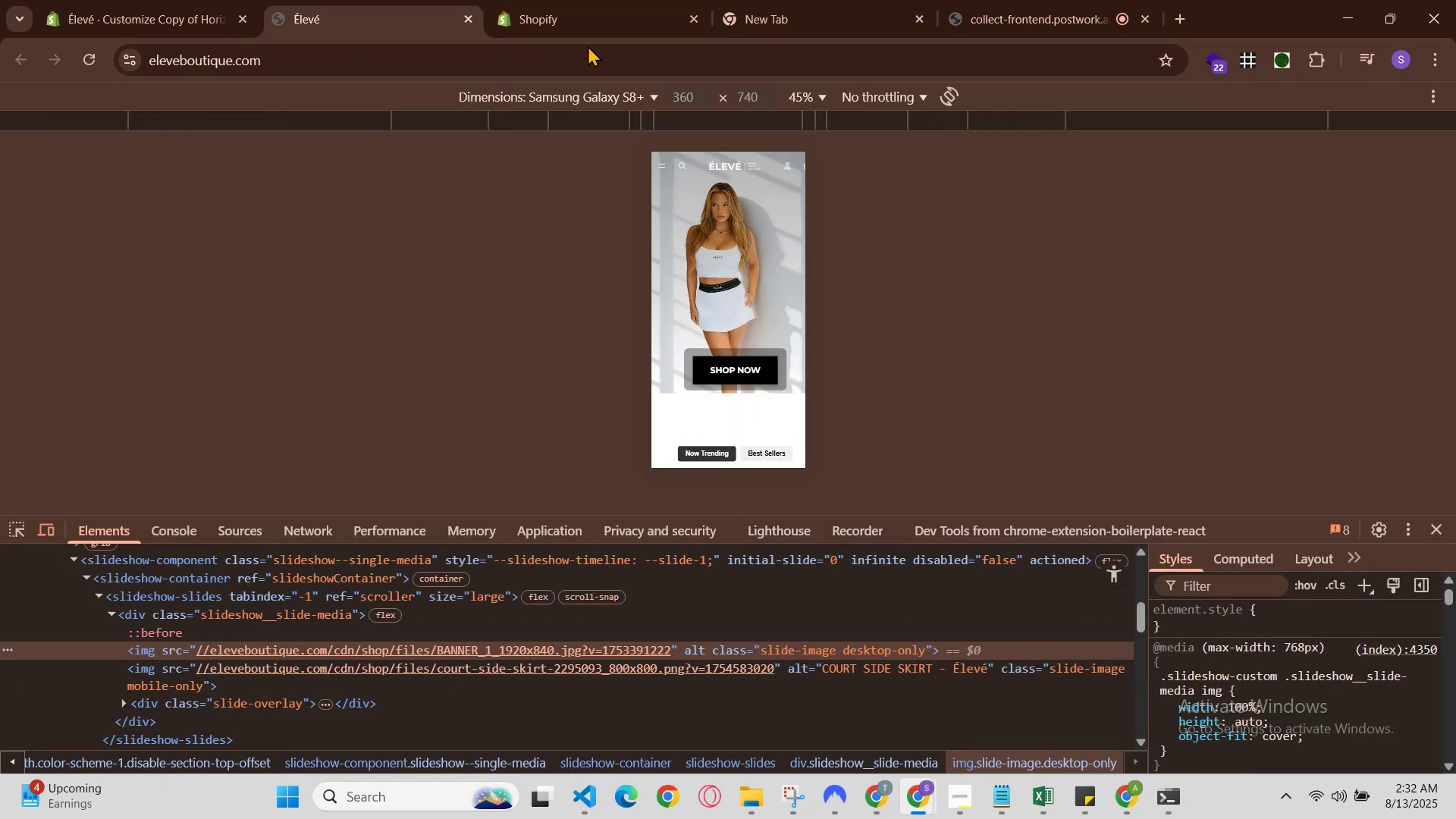 
left_click([536, 0])
 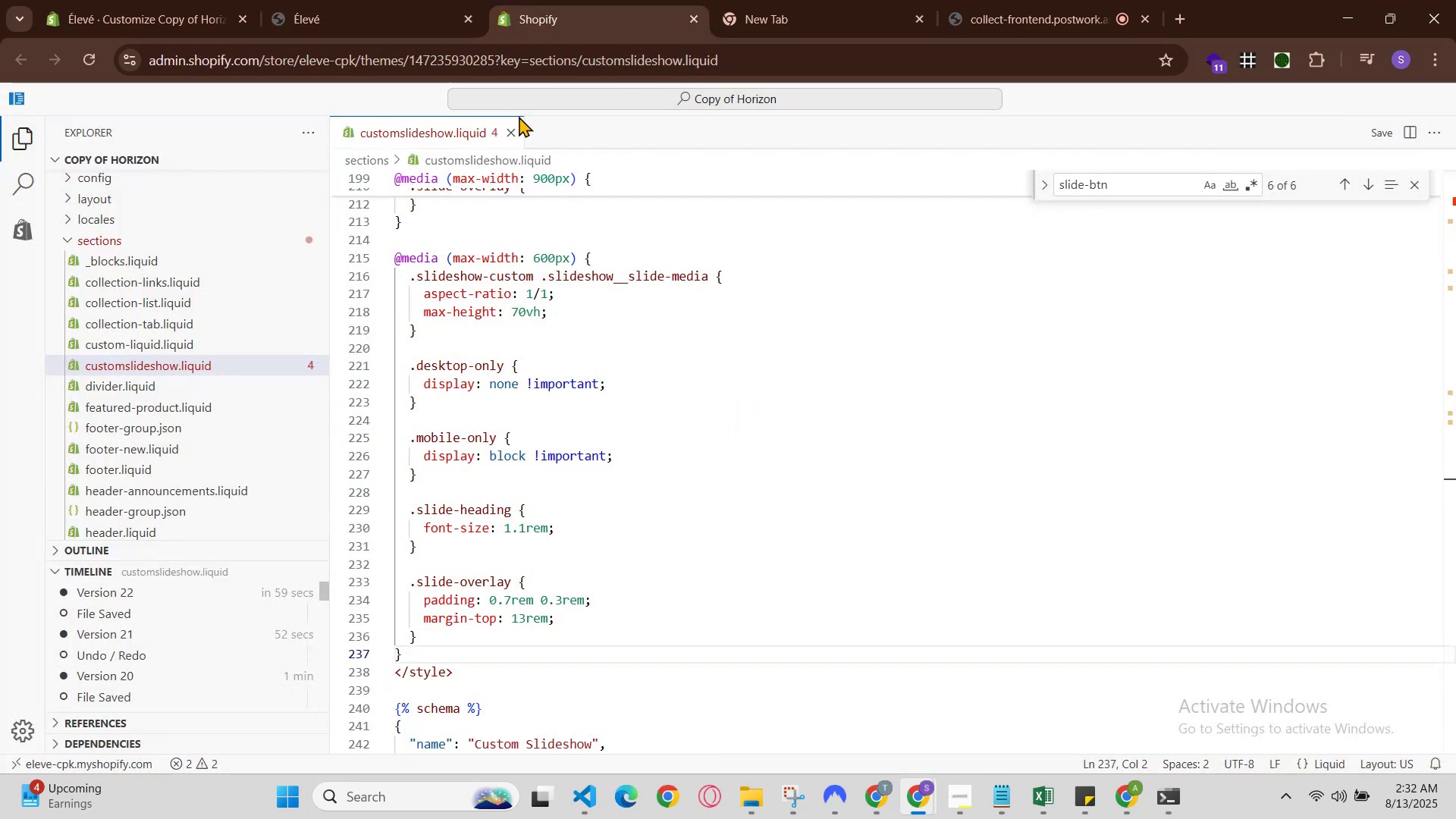 
scroll: coordinate [617, 560], scroll_direction: up, amount: 25.0
 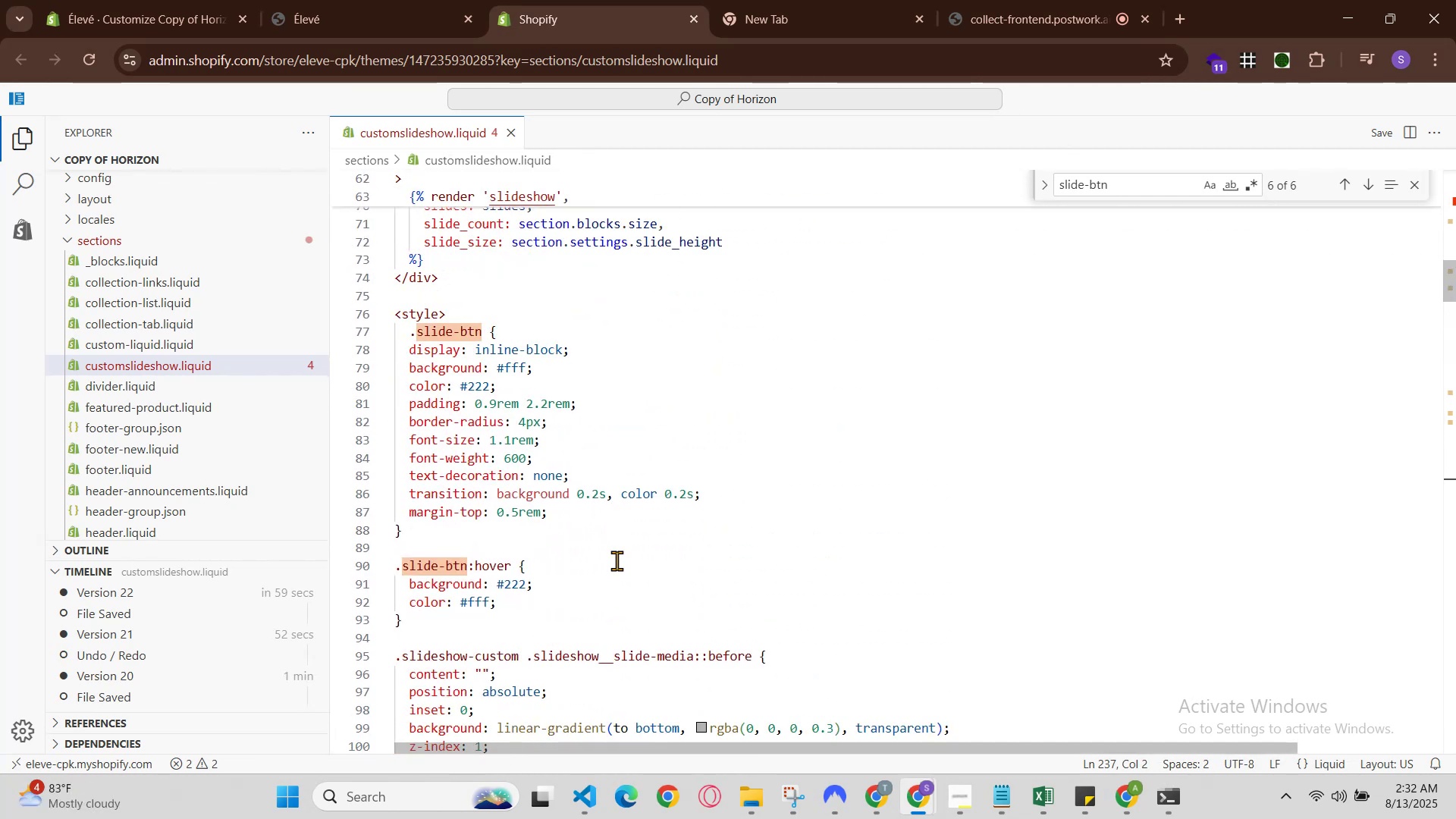 
scroll: coordinate [617, 560], scroll_direction: down, amount: 1.0
 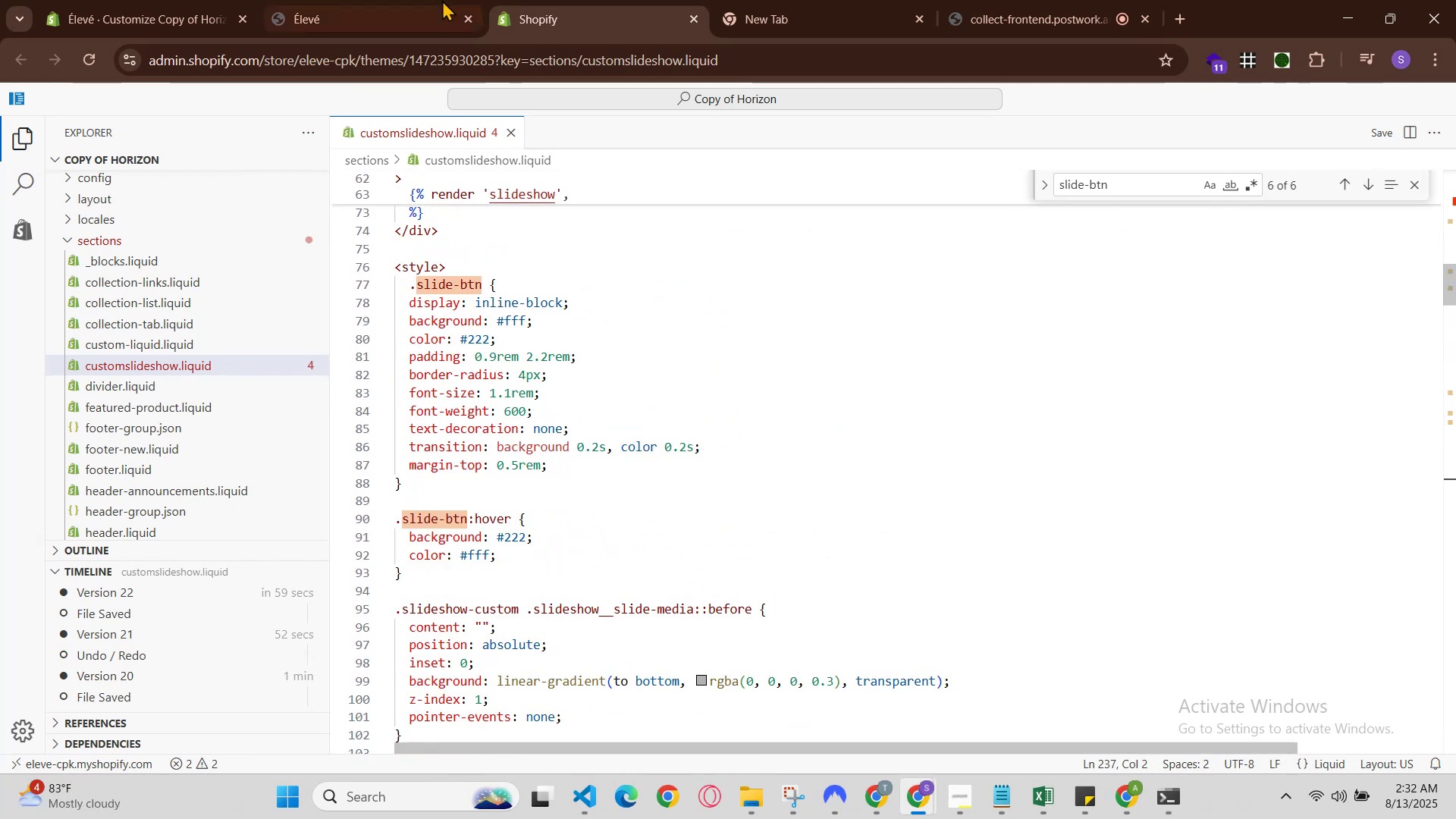 
left_click([363, 0])
 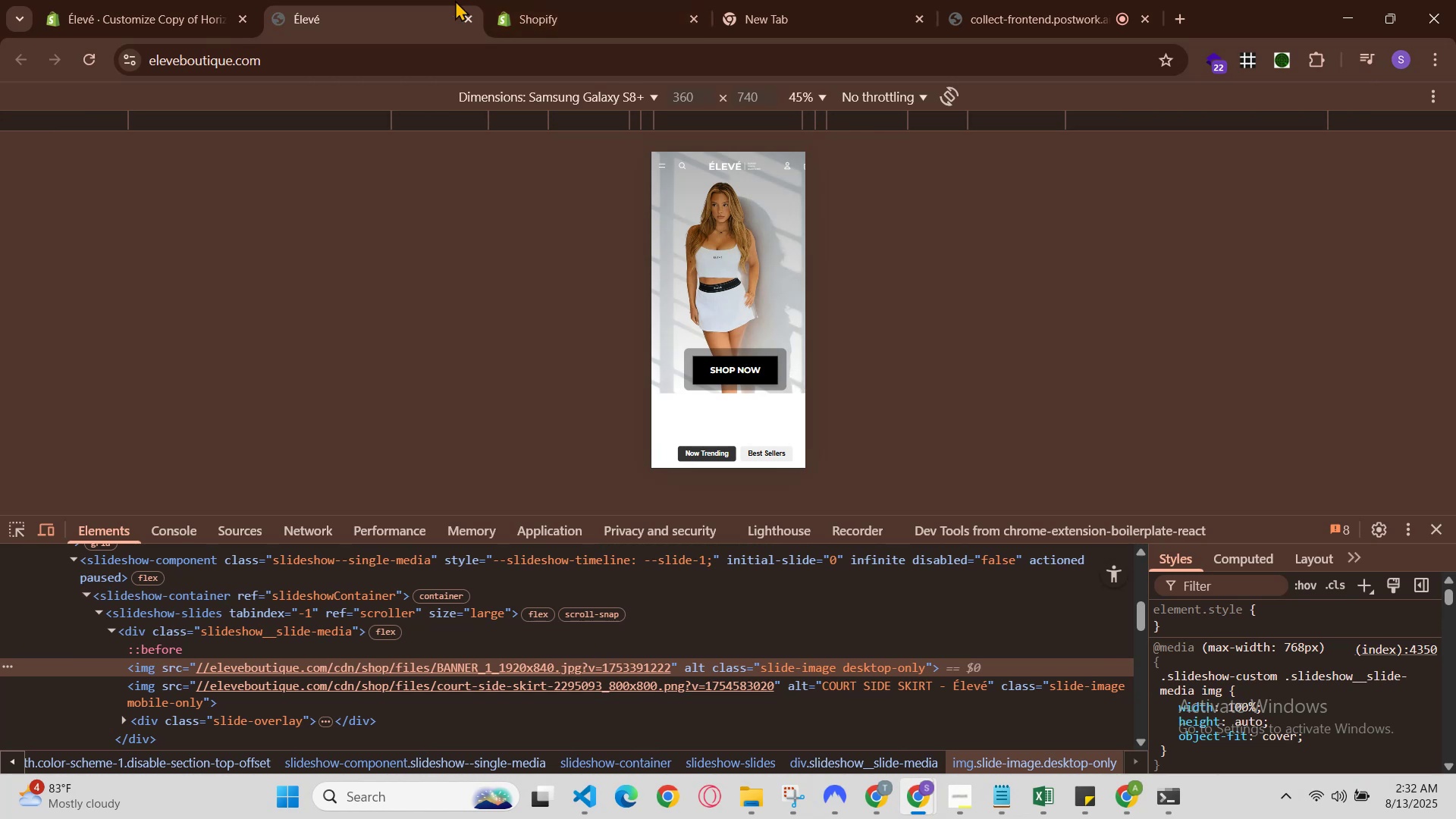 
scroll: coordinate [727, 667], scroll_direction: down, amount: 7.0
 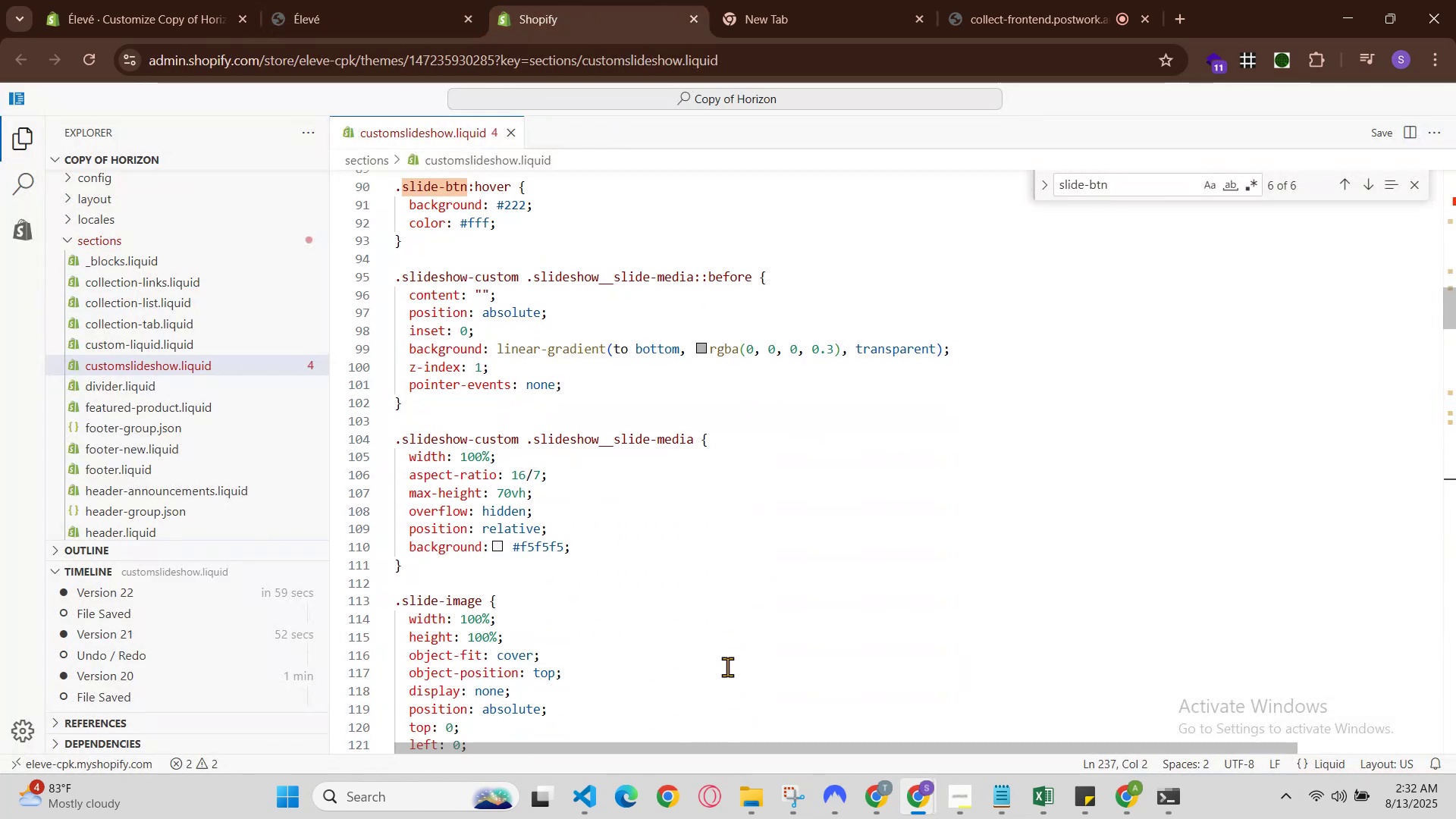 
scroll: coordinate [727, 667], scroll_direction: up, amount: 9.0
 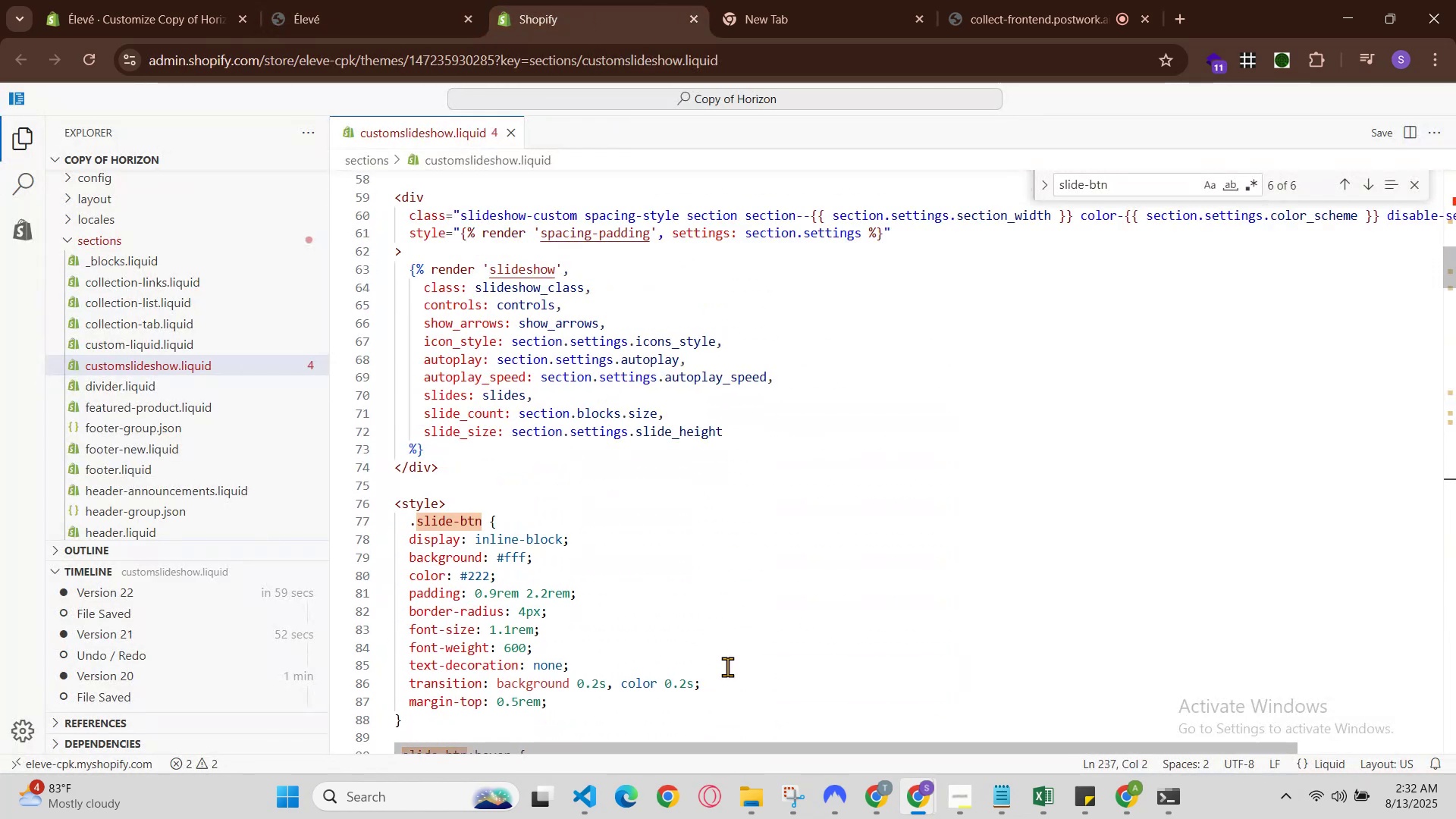 
scroll: coordinate [727, 667], scroll_direction: down, amount: 2.0
 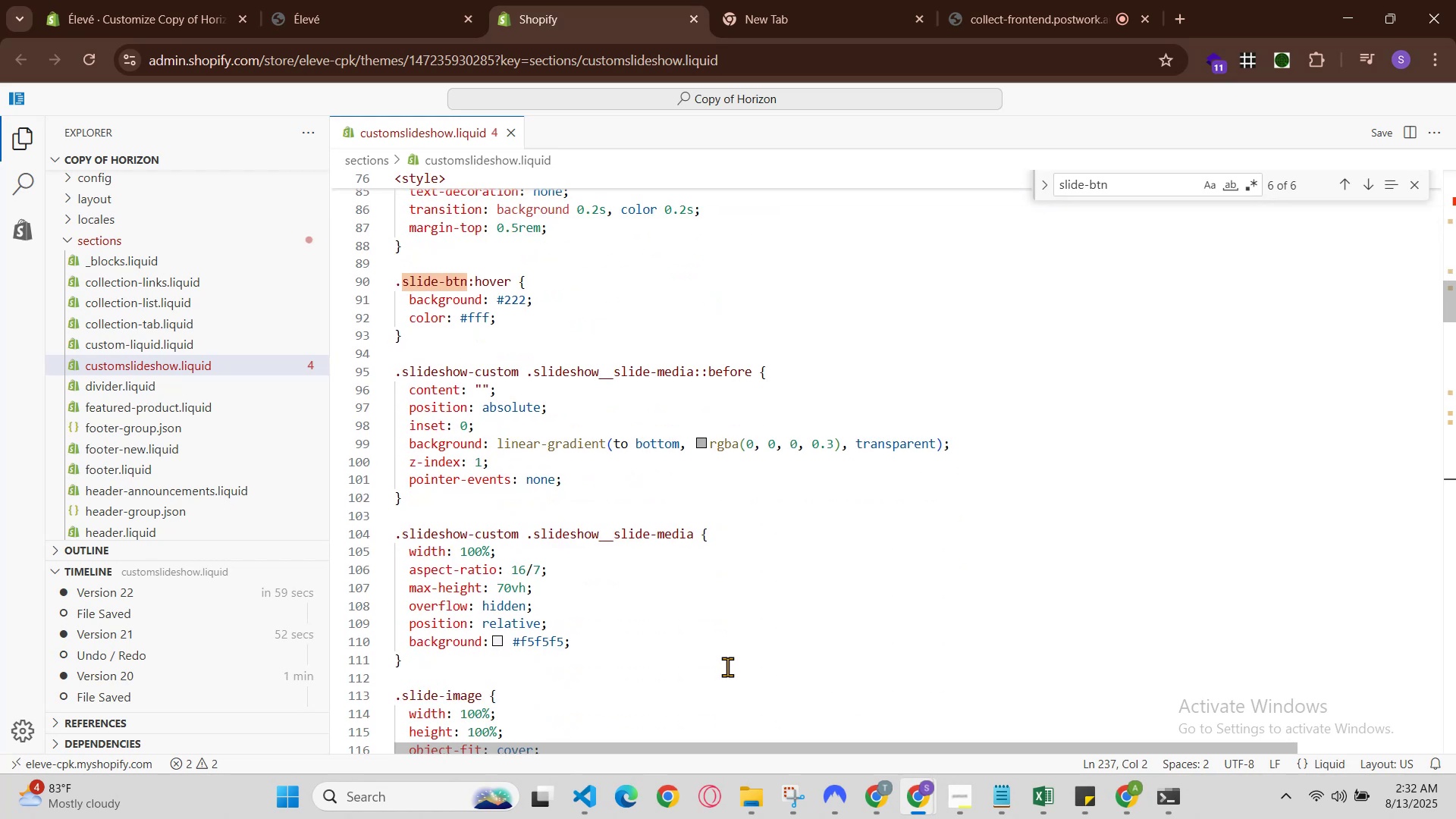 
scroll: coordinate [726, 666], scroll_direction: up, amount: 4.0
 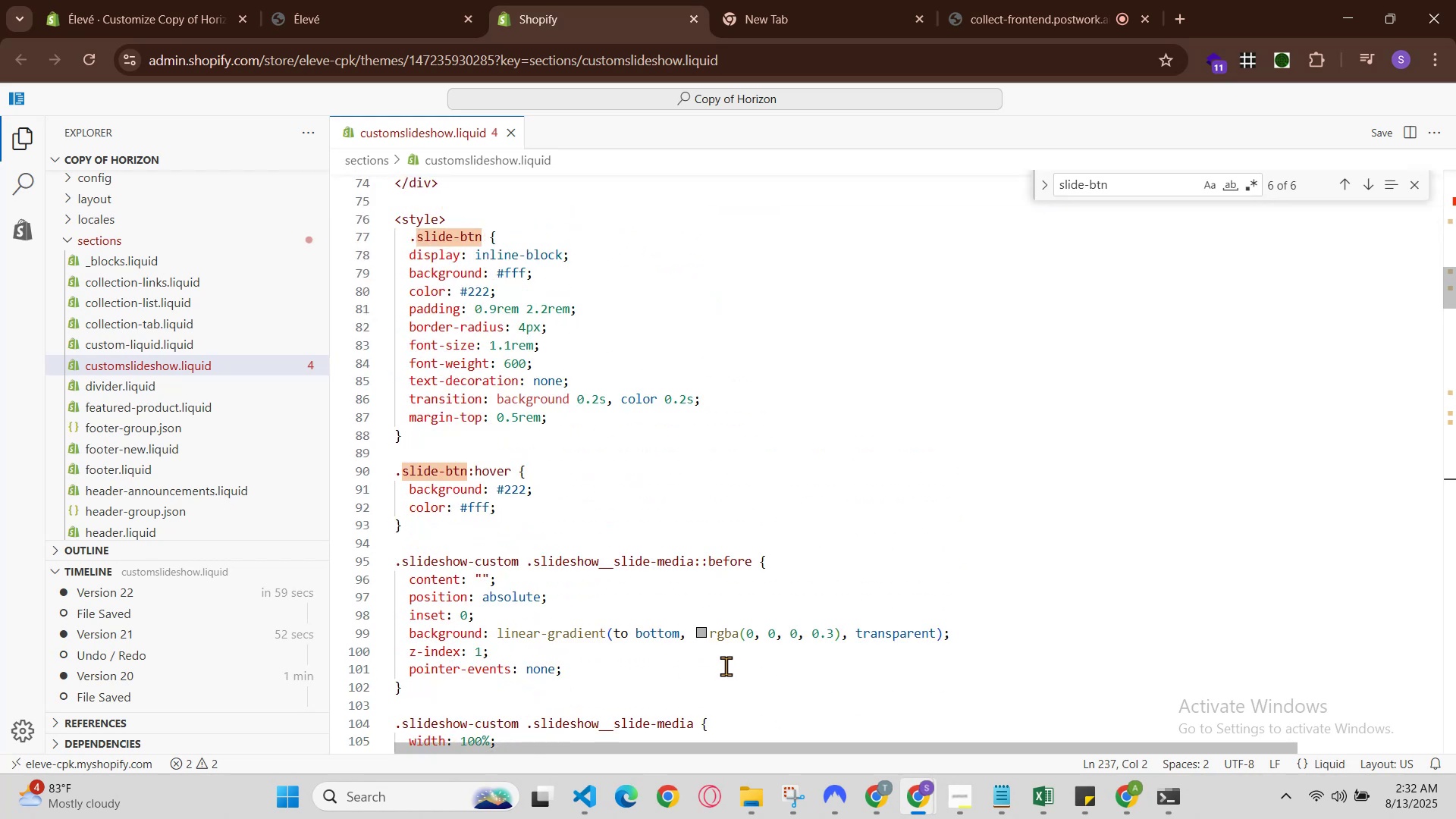 
scroll: coordinate [726, 666], scroll_direction: down, amount: 14.0
 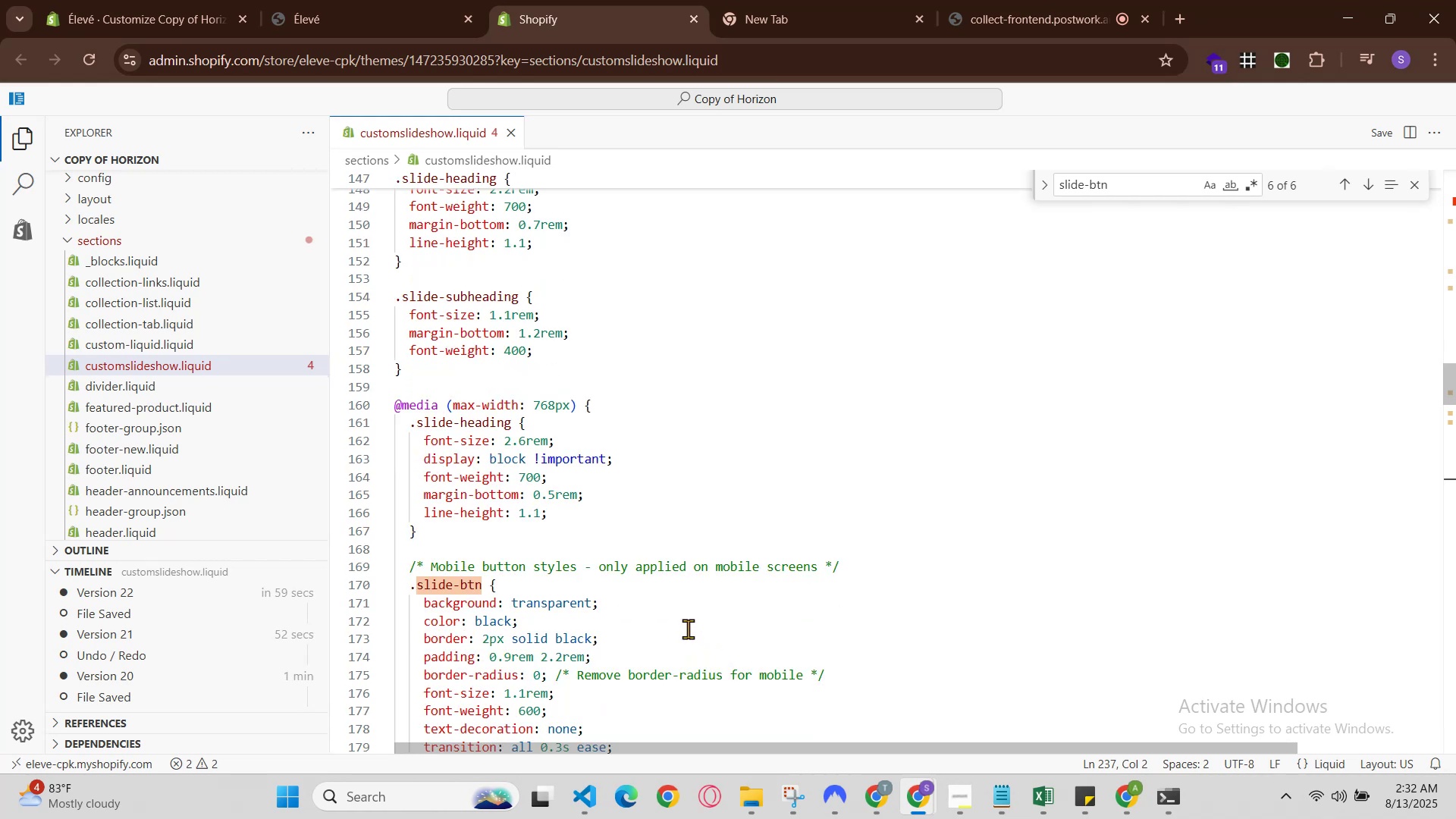 
left_click([686, 625])
 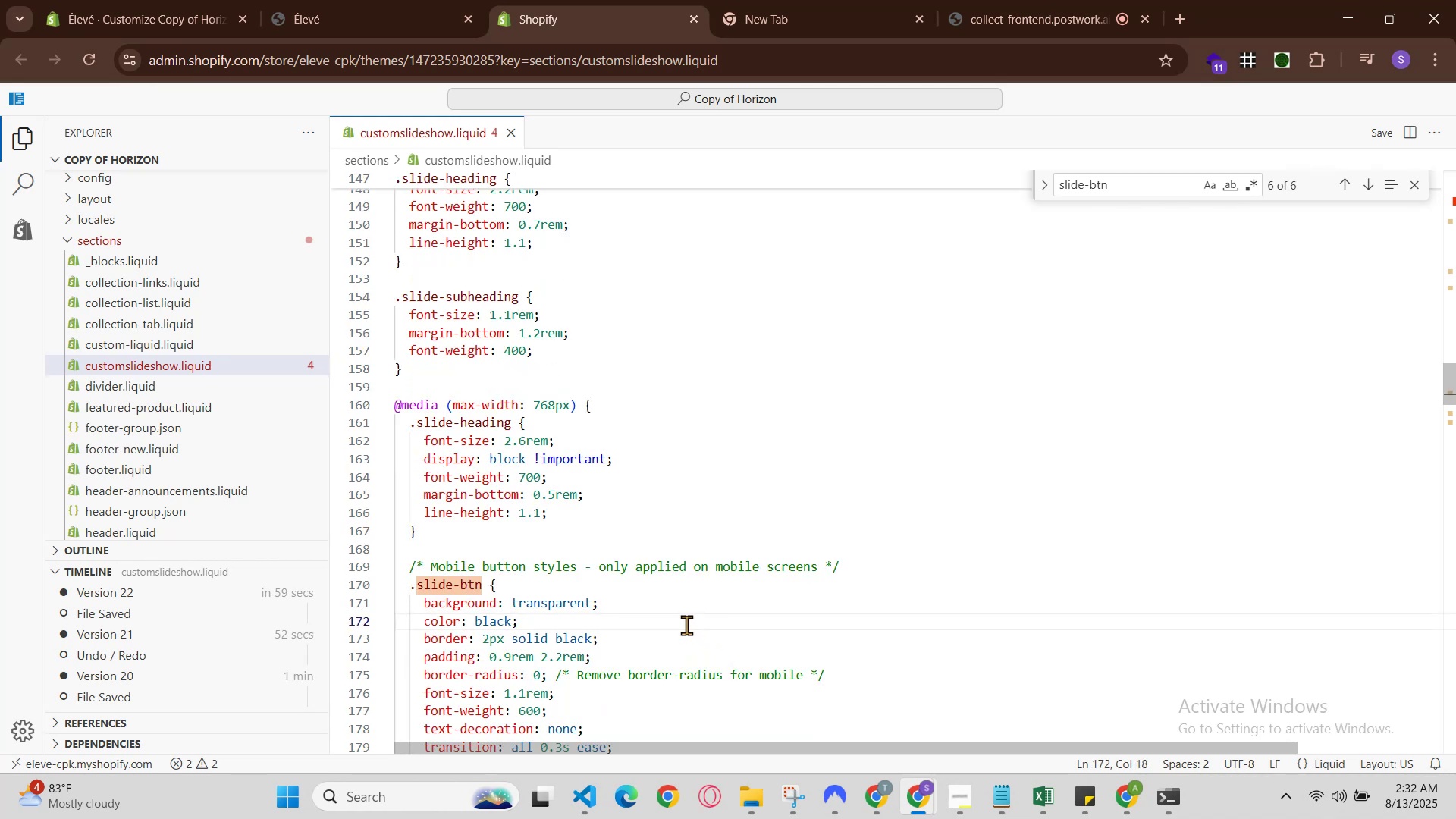 
scroll: coordinate [686, 625], scroll_direction: down, amount: 4.0
 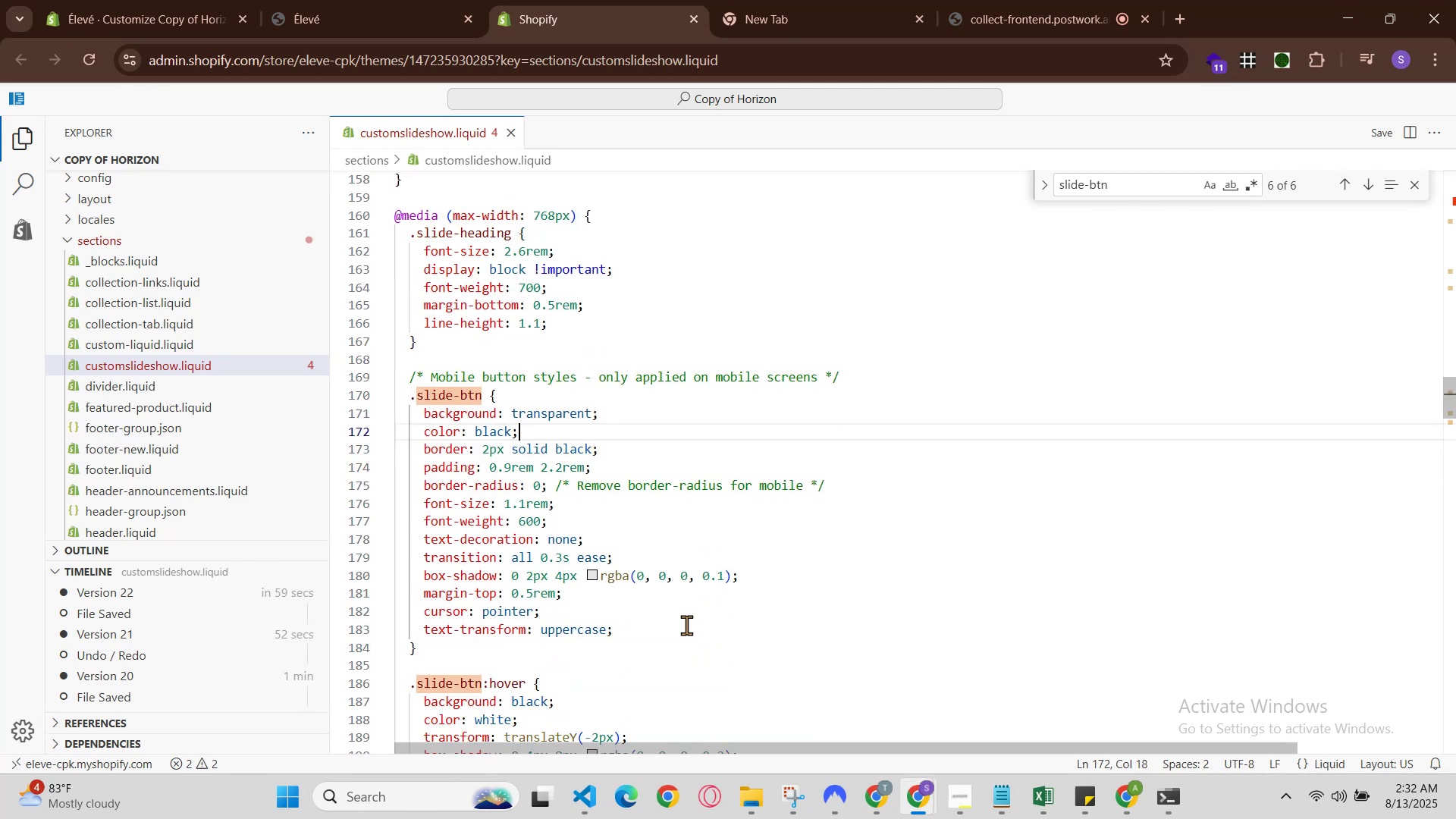 
key(Control+Slash)
 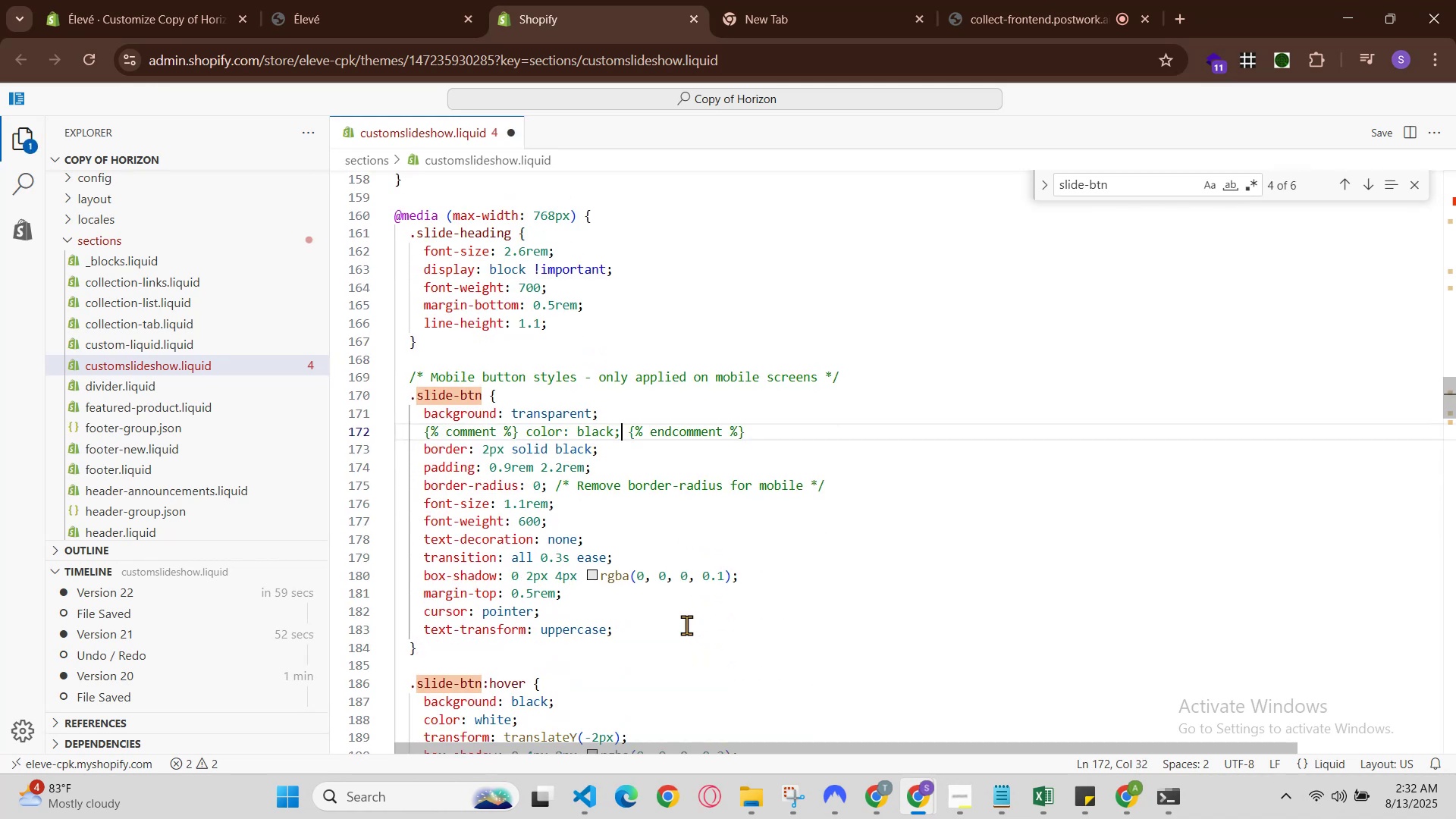 
hold_key(key=ControlLeft, duration=0.98)
 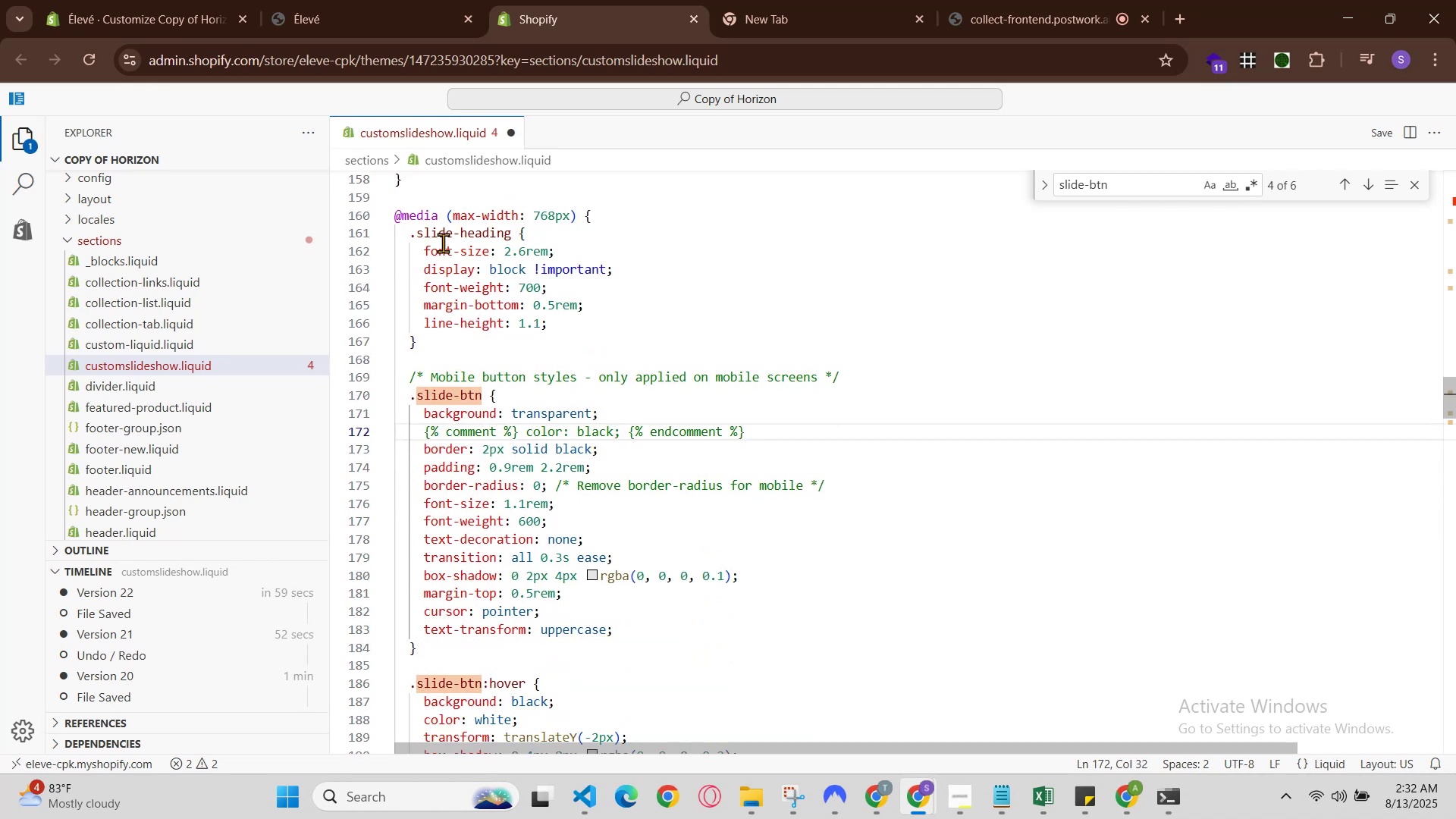 
hold_key(key=S, duration=0.54)
 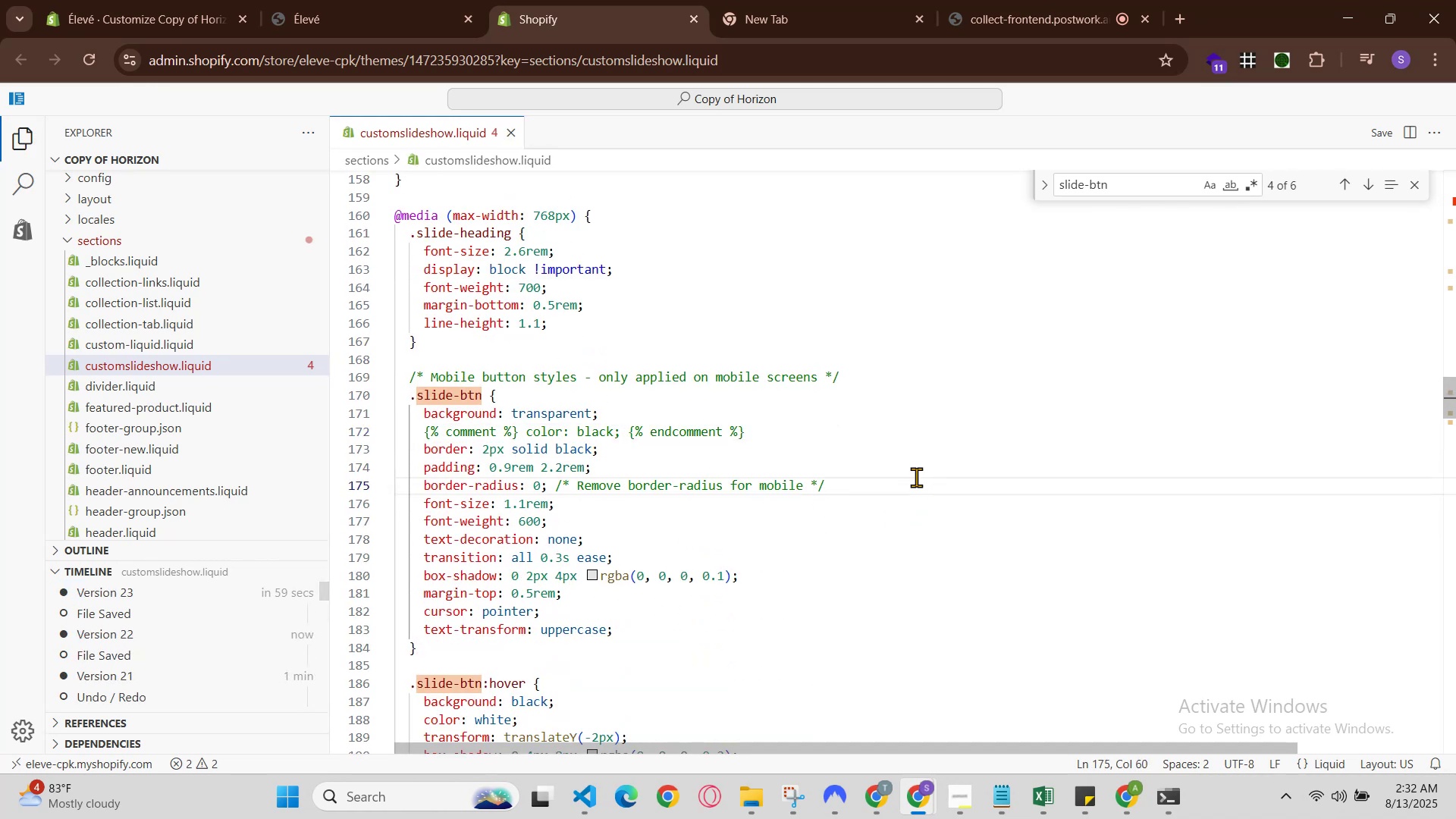 
left_click([378, 0])
 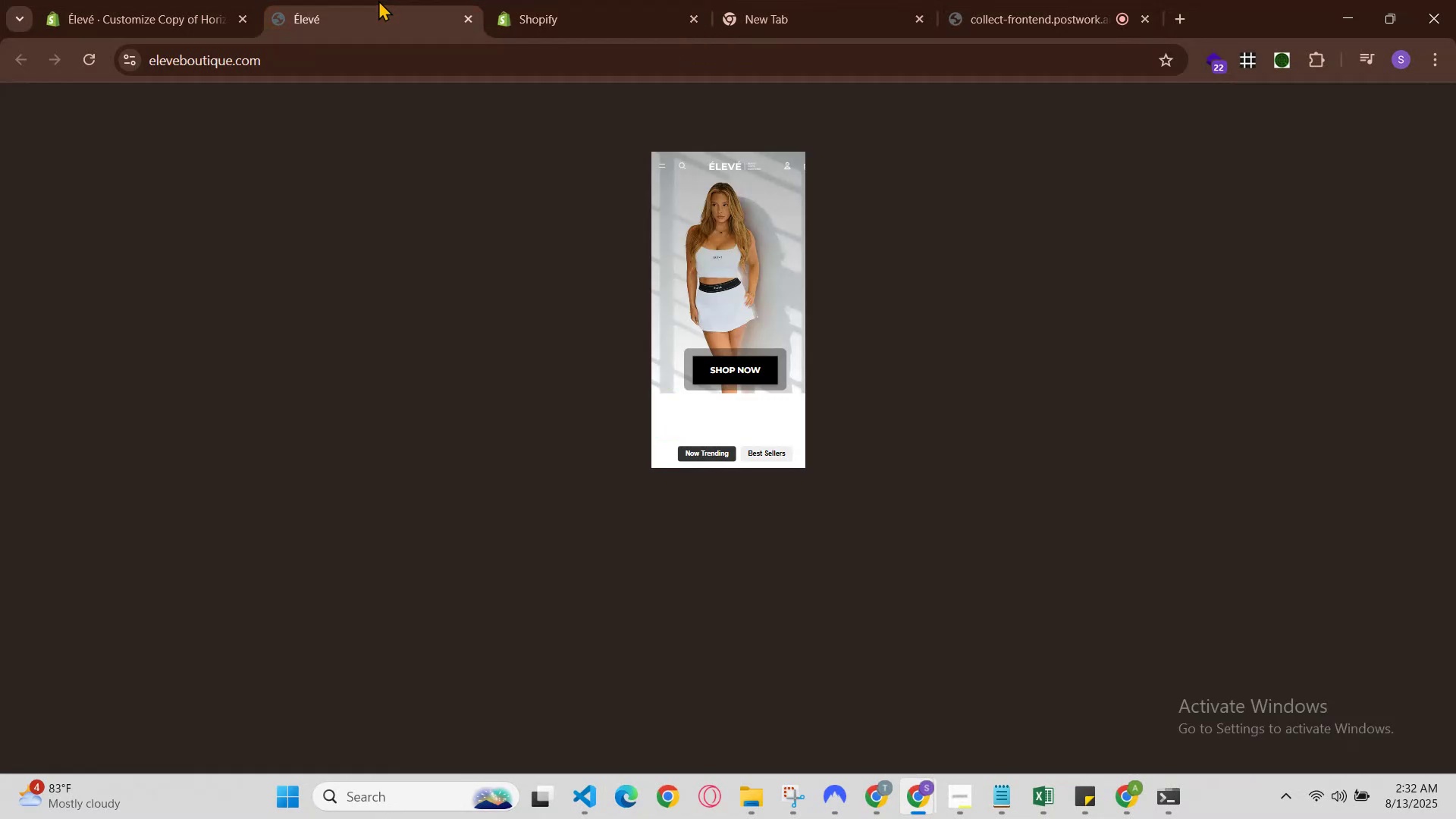 
key(Control+R)
 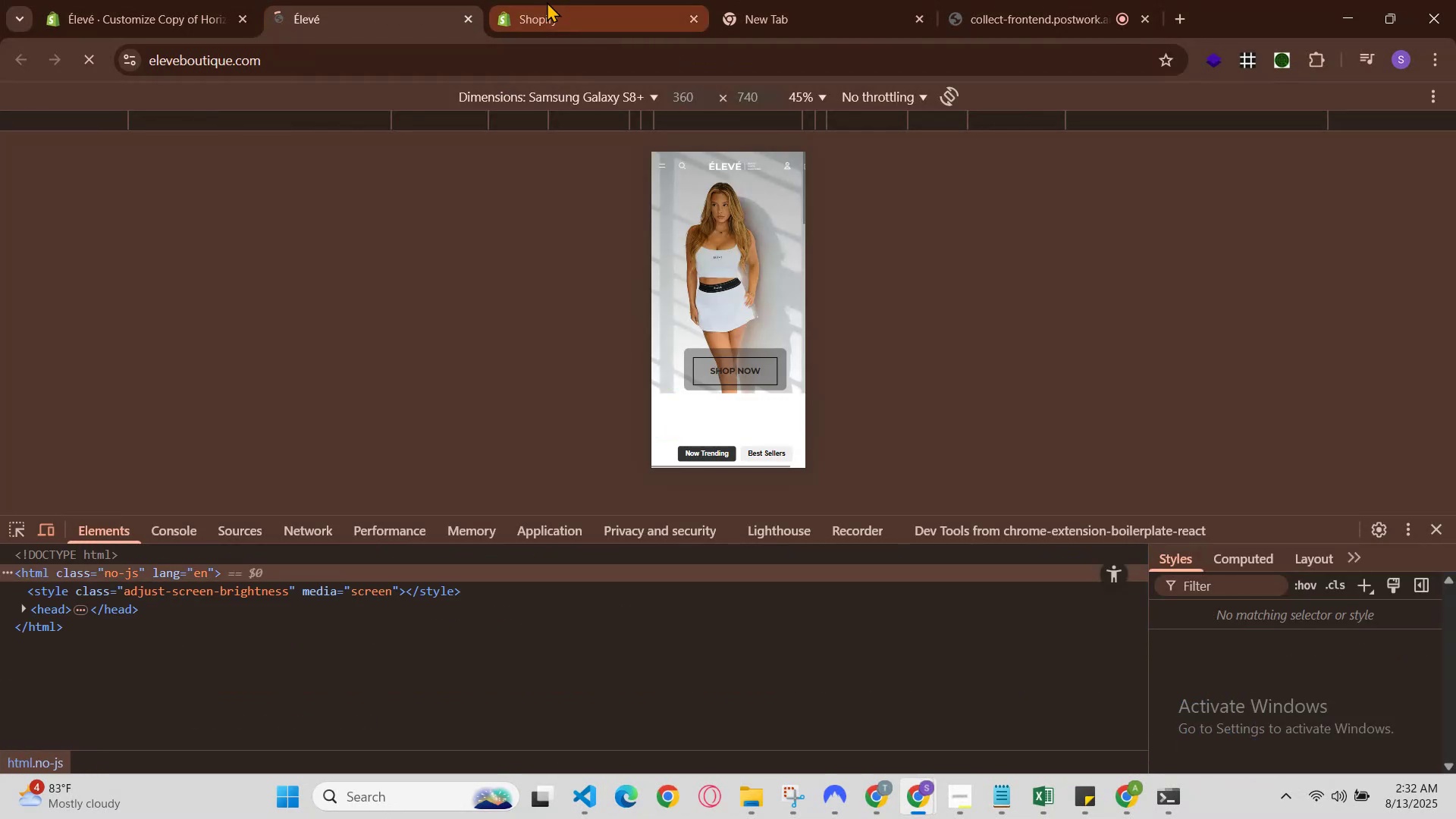 
left_click([554, 2])
 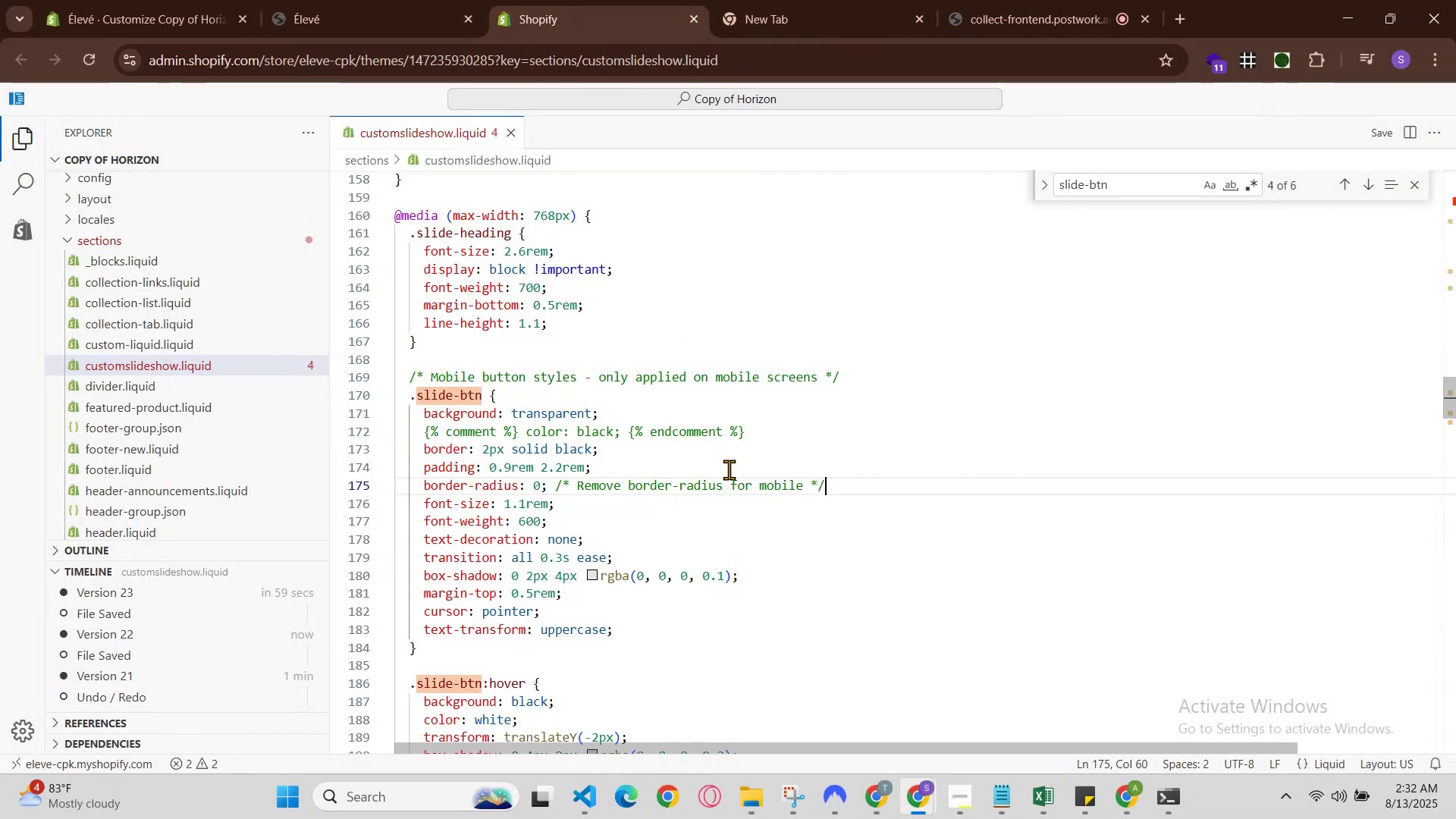 
scroll: coordinate [755, 479], scroll_direction: up, amount: 13.0
 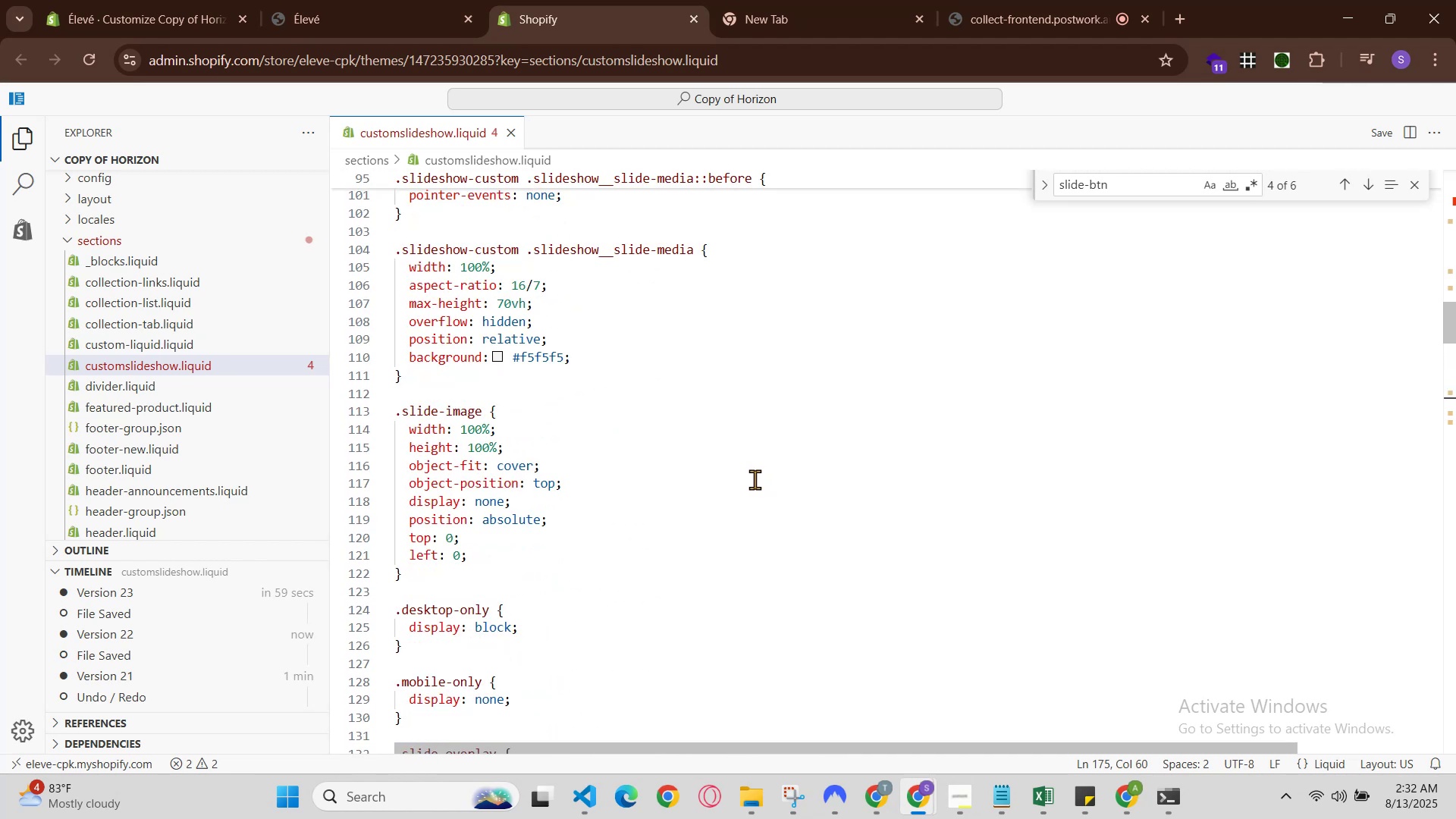 
scroll: coordinate [752, 480], scroll_direction: down, amount: 7.0
 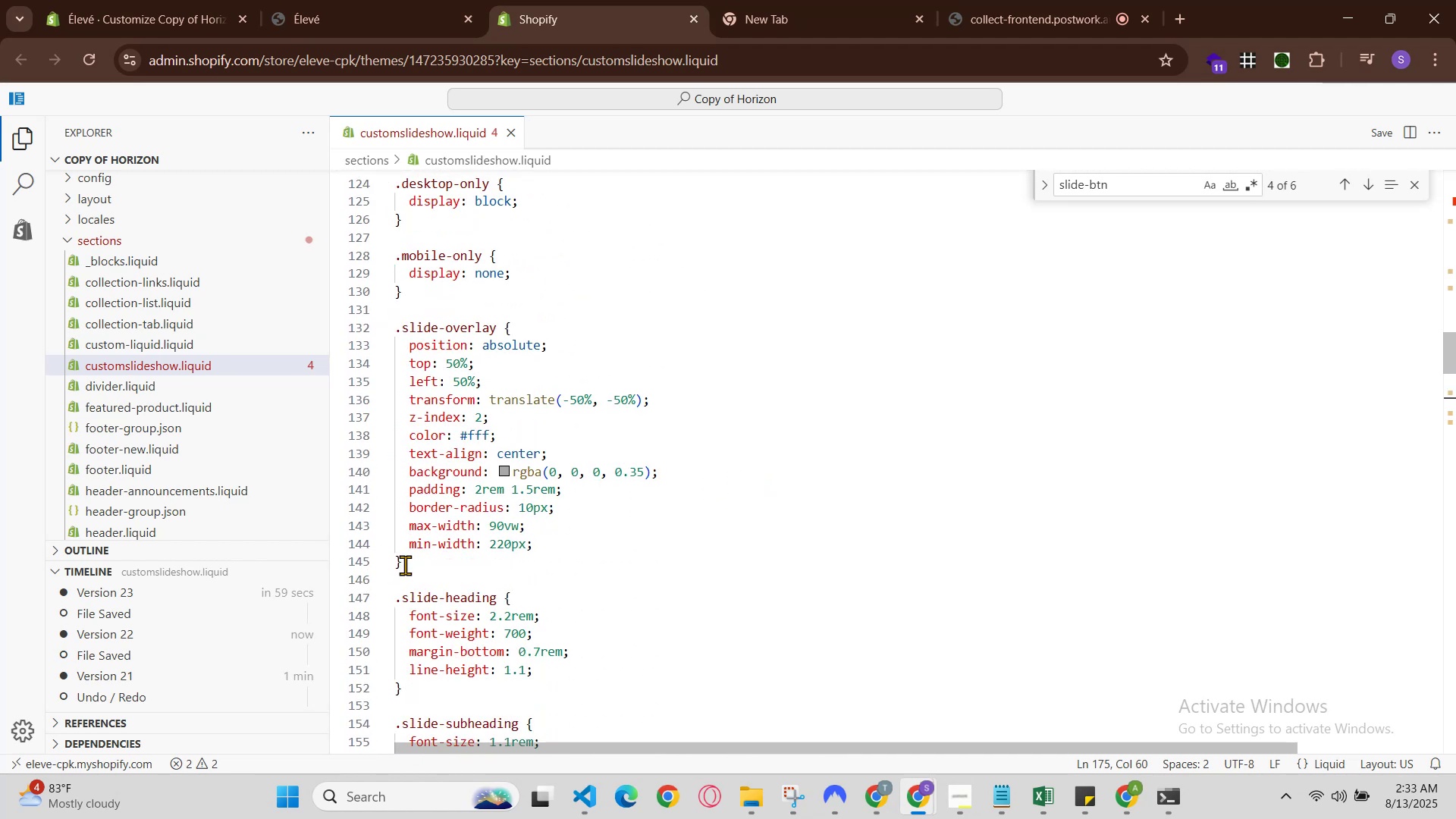 
left_click_drag(start_coordinate=[408, 565], to_coordinate=[378, 332])
 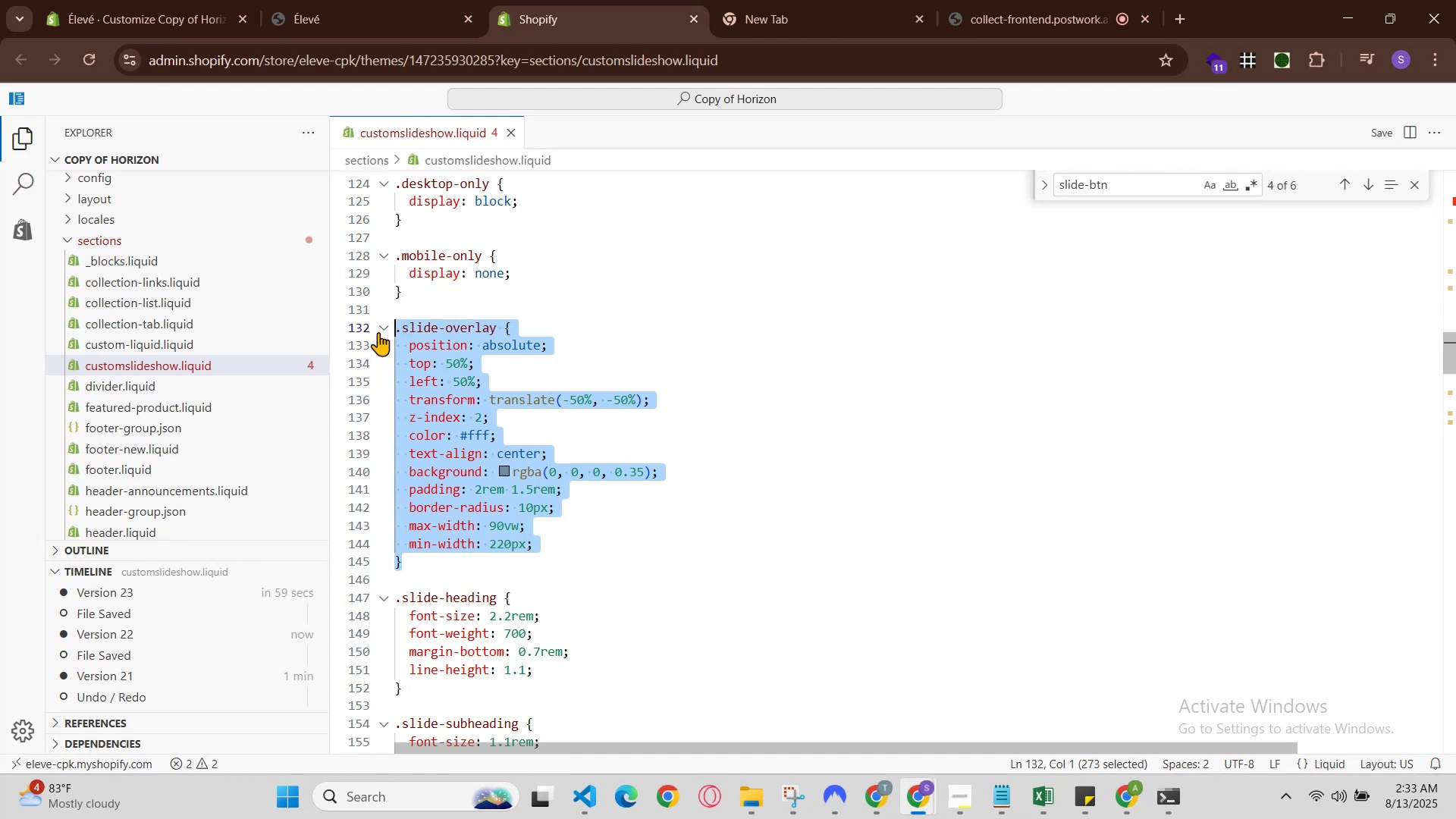 
hold_key(key=ControlLeft, duration=1.8)
 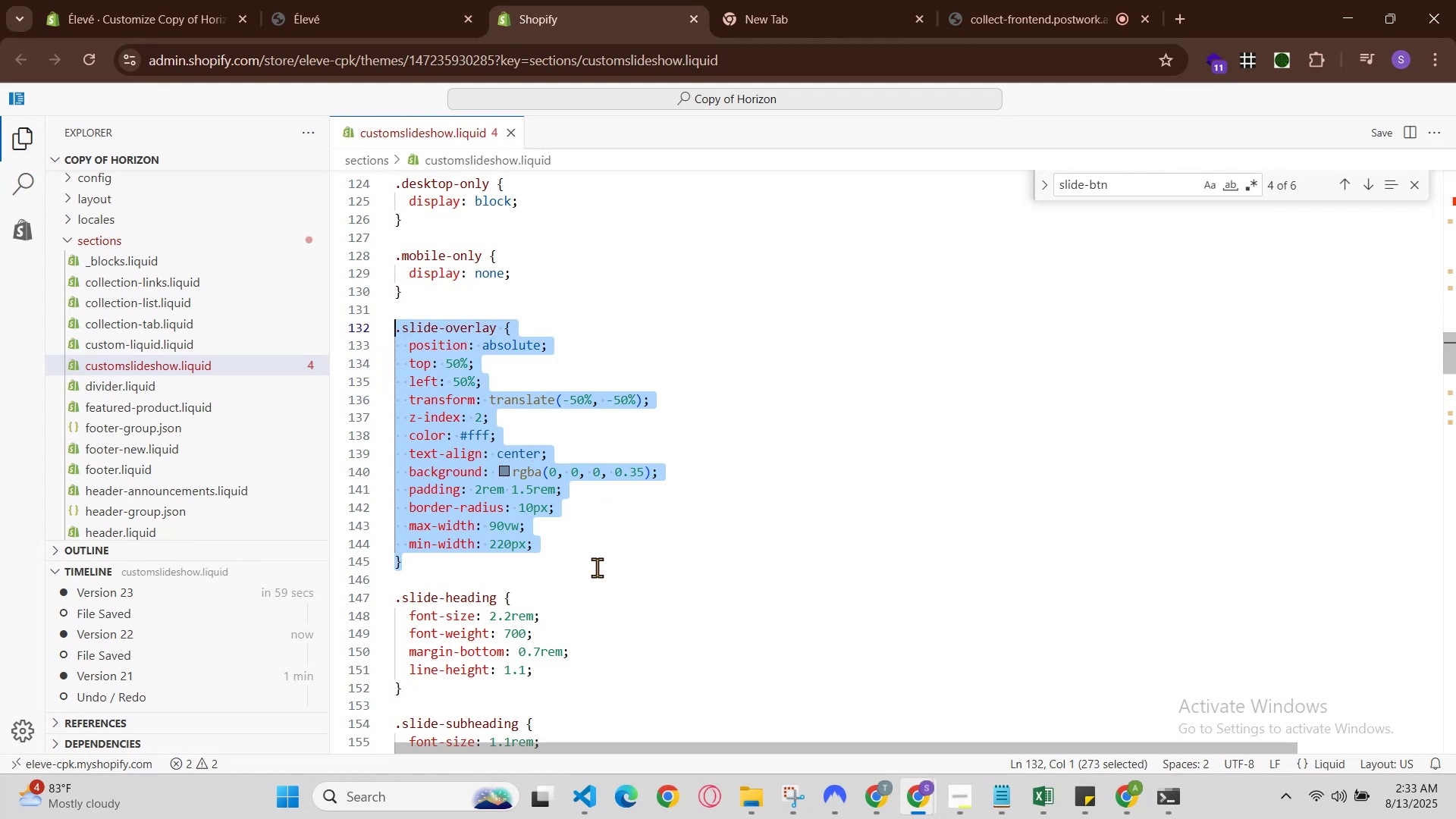 
hold_key(key=C, duration=0.34)
 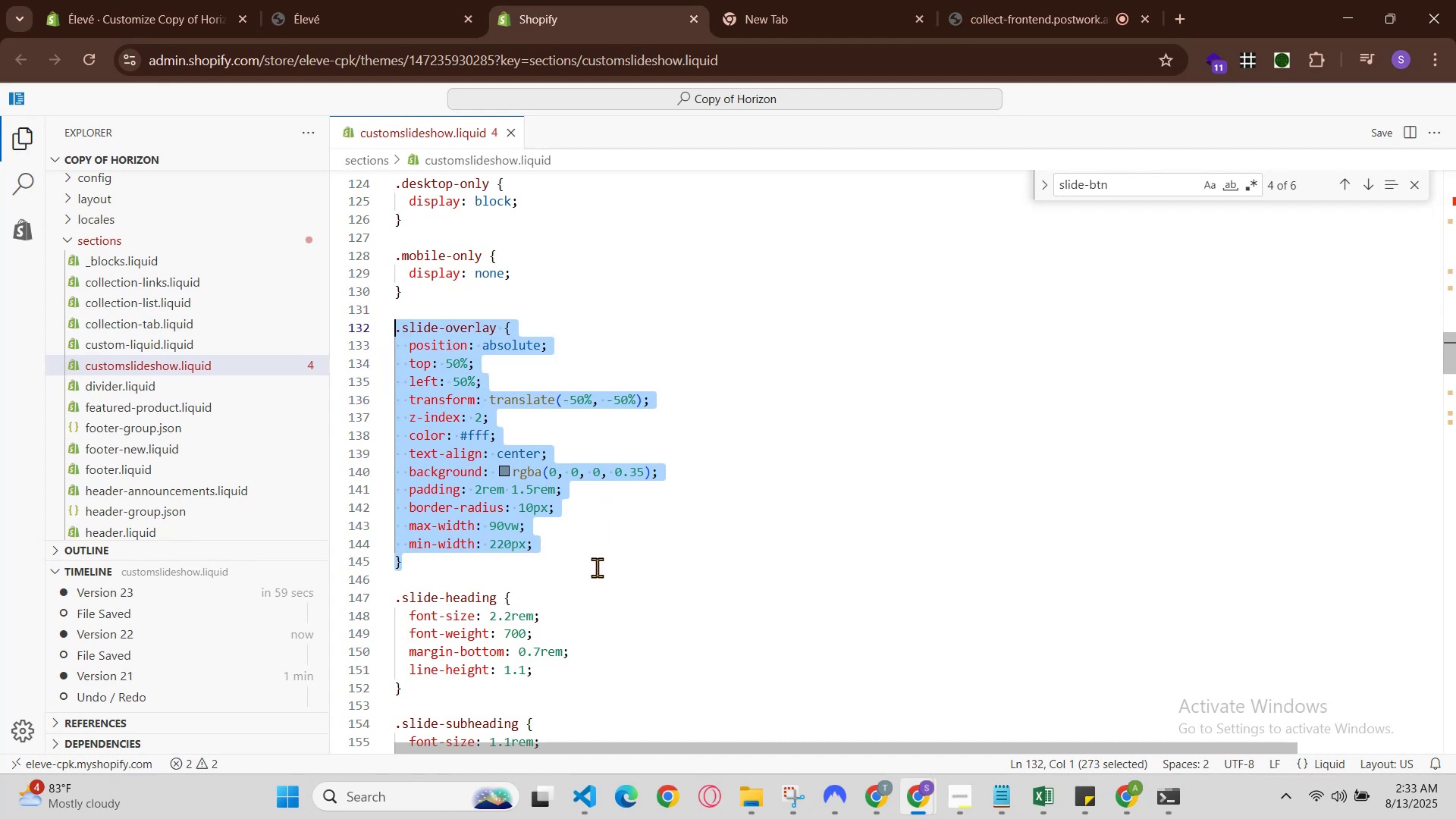 
scroll: coordinate [597, 567], scroll_direction: down, amount: 1.0
 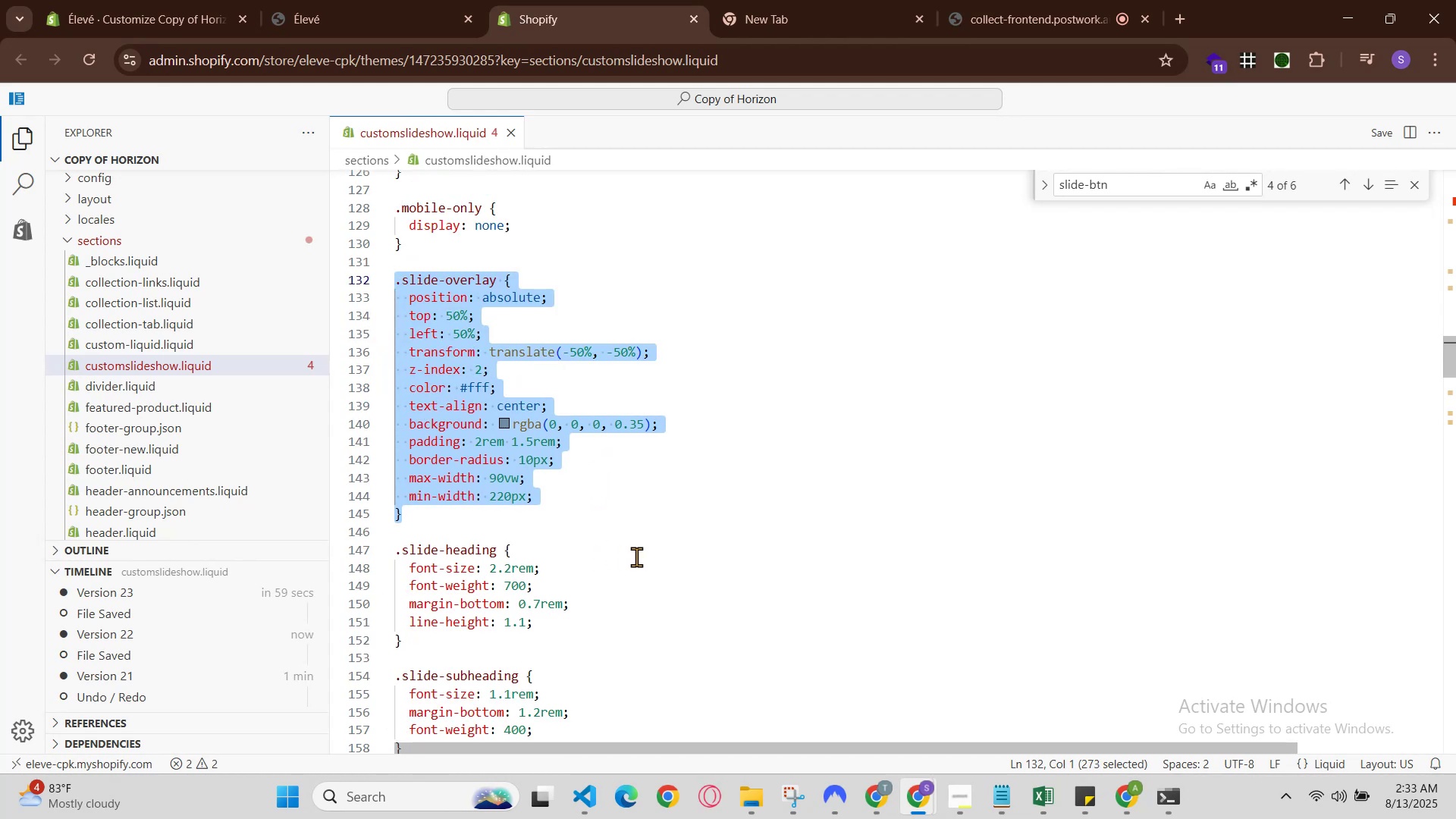 
left_click([870, 803])
 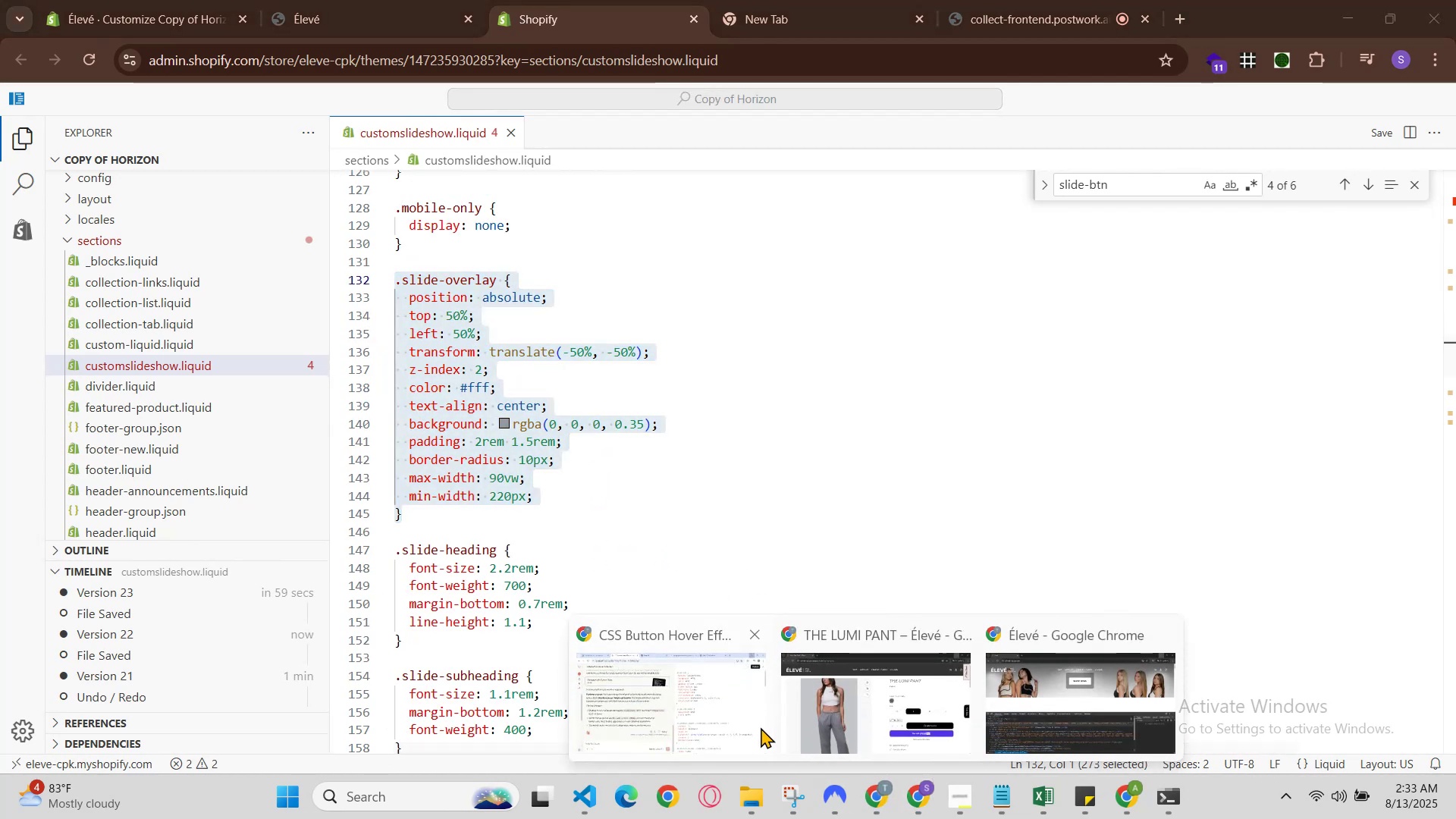 
left_click([761, 727])
 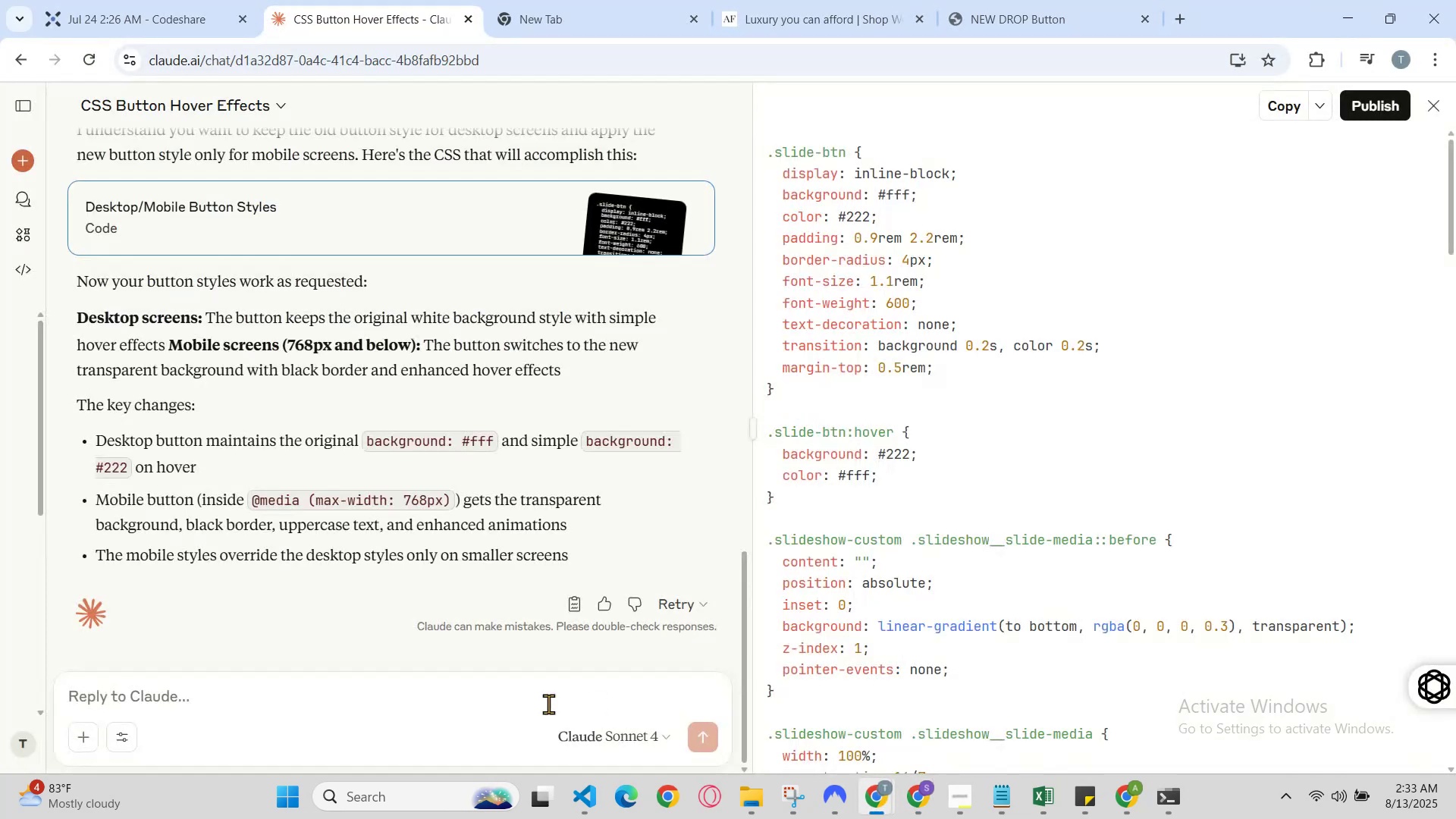 
left_click([541, 703])
 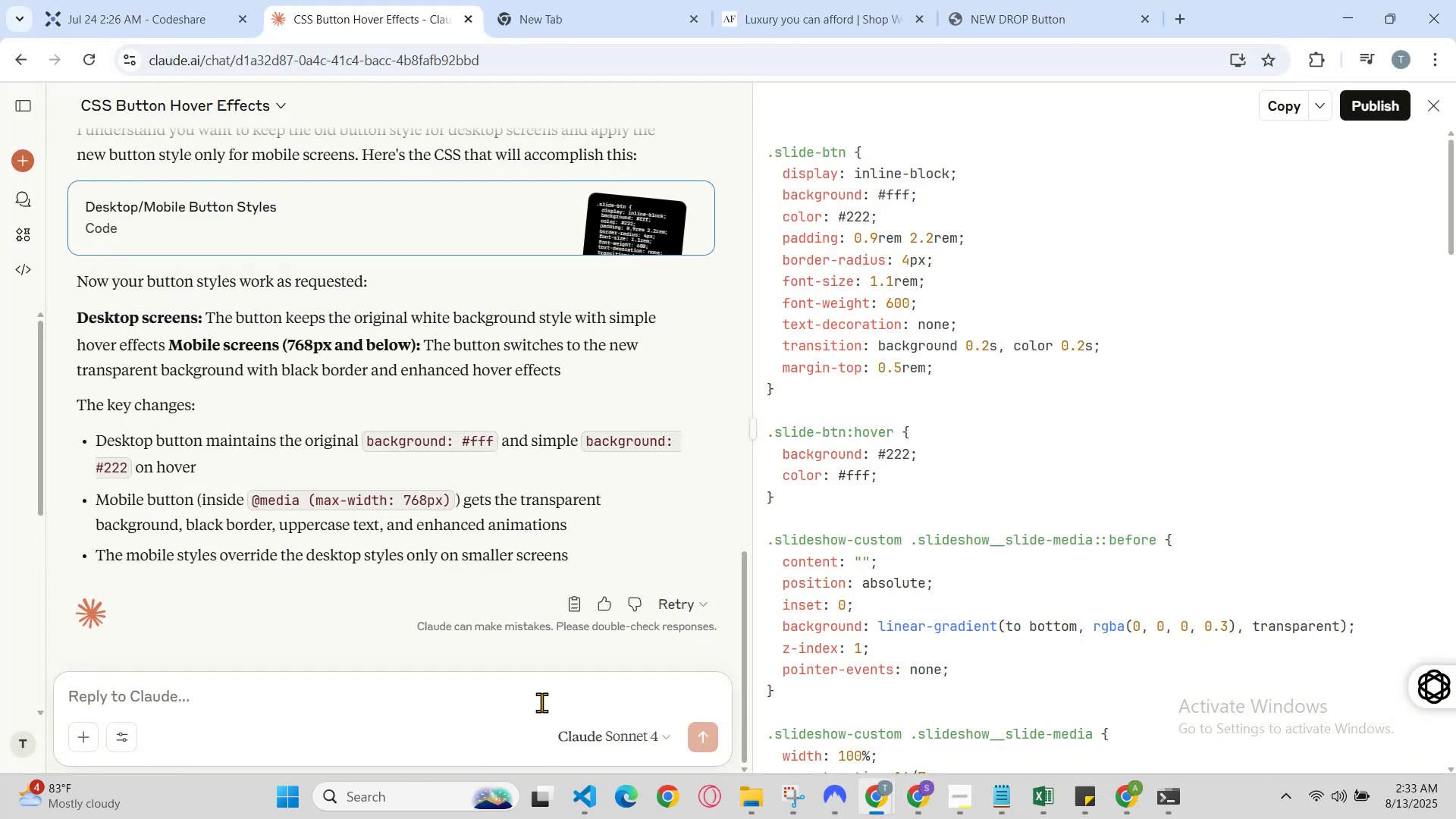 
key(Control+V)
 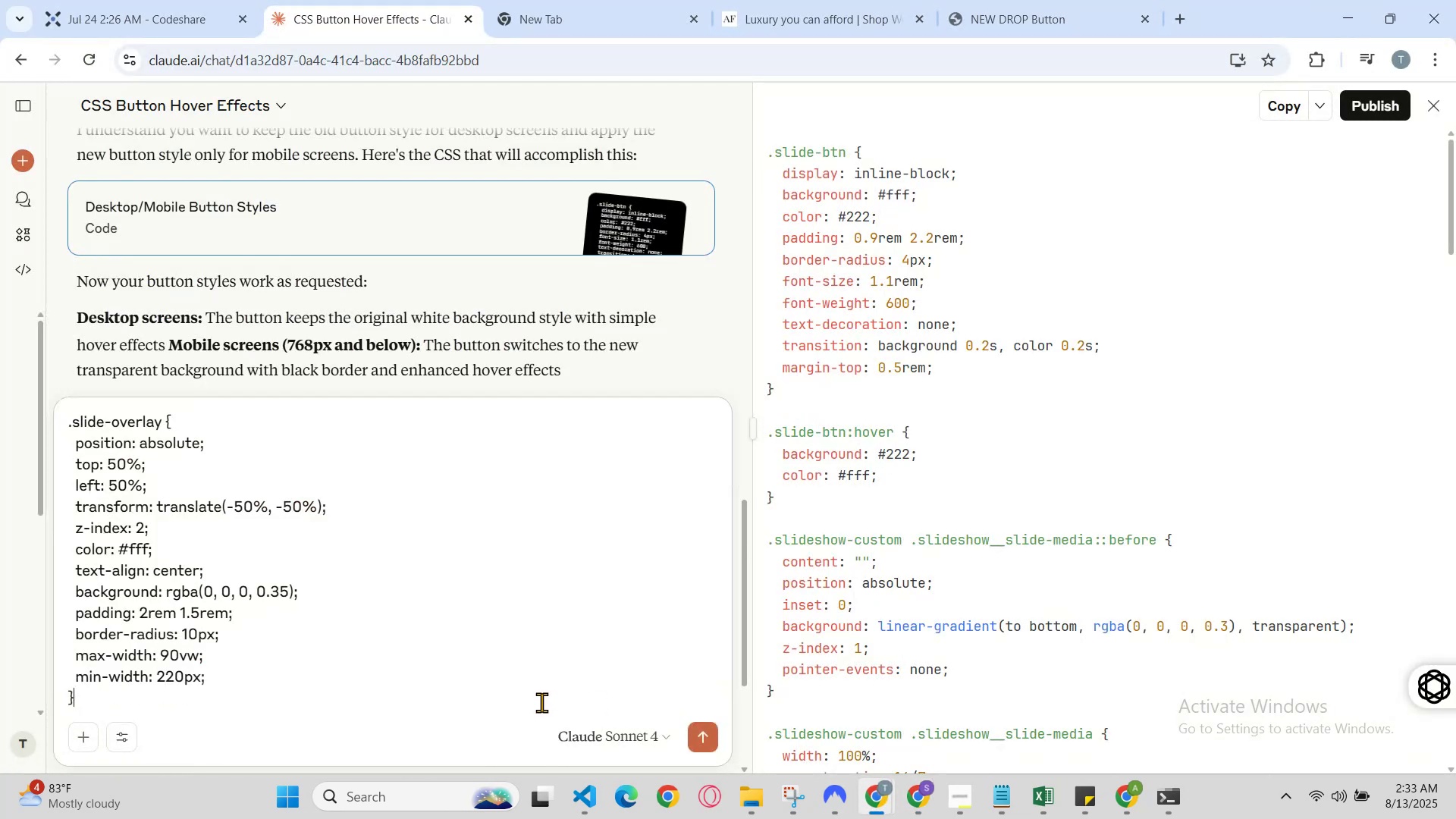 
key(Space)
 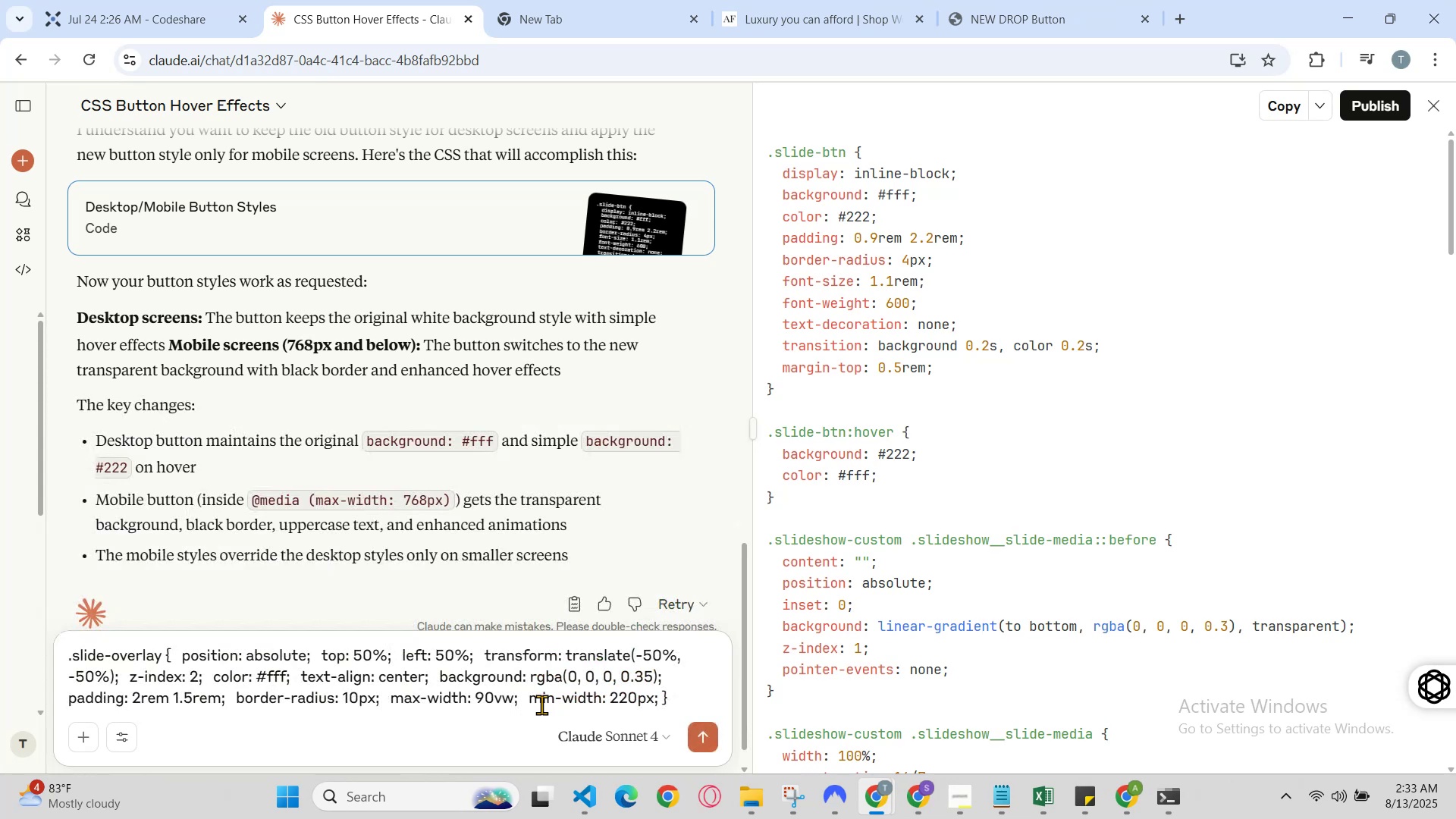 
key(Control+Z)
 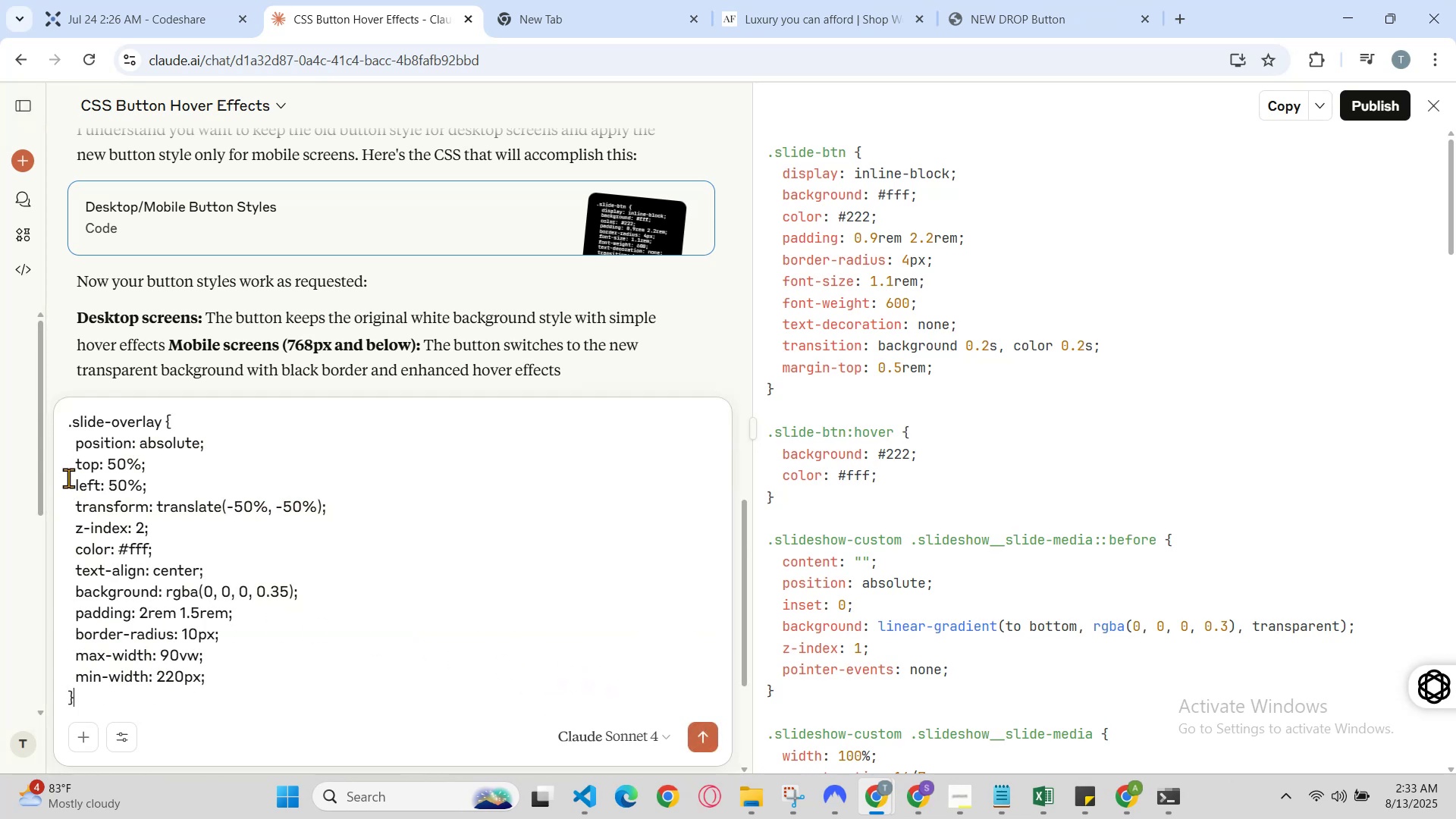 
left_click_drag(start_coordinate=[74, 448], to_coordinate=[296, 557])
 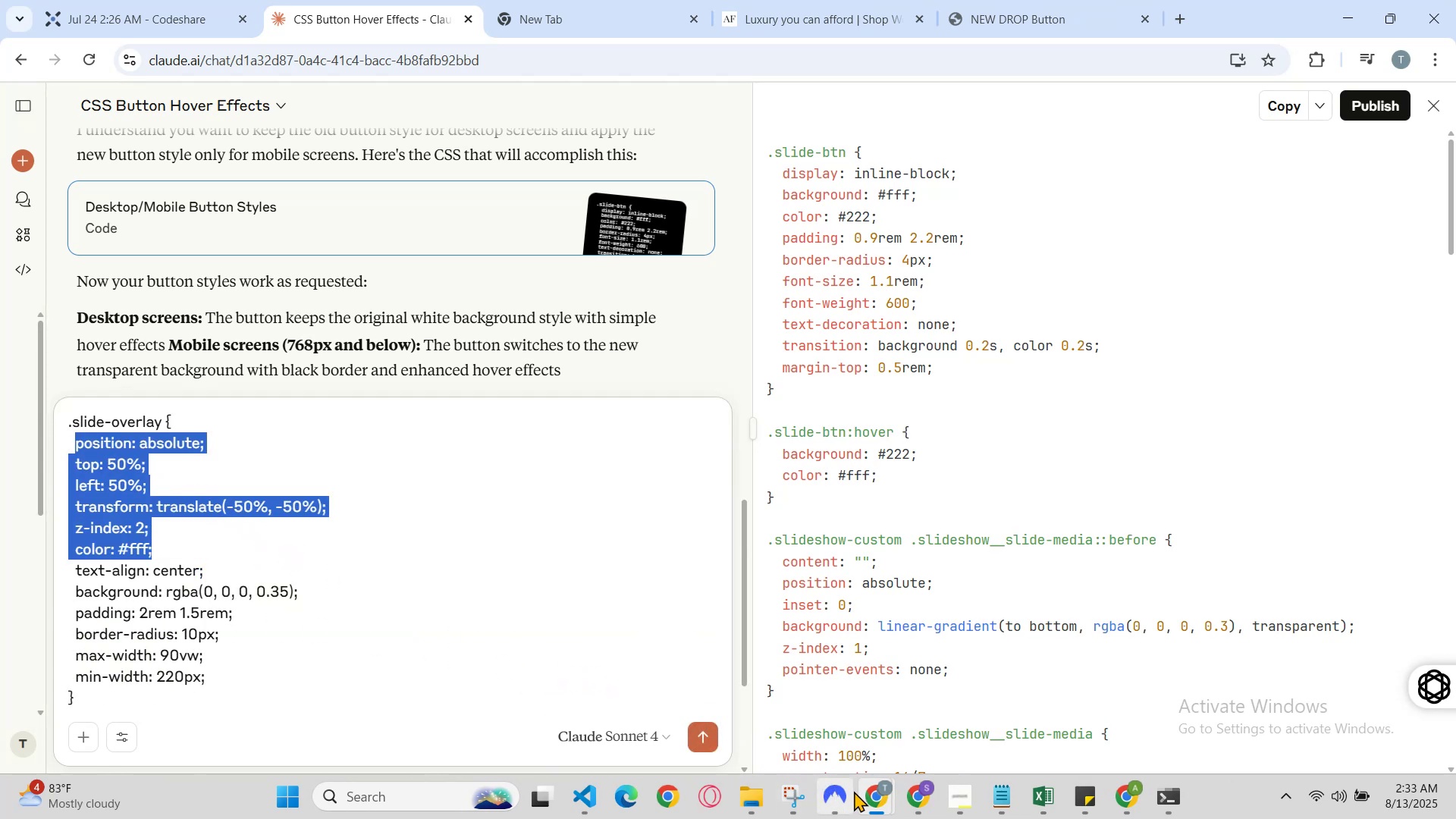 
left_click([861, 792])
 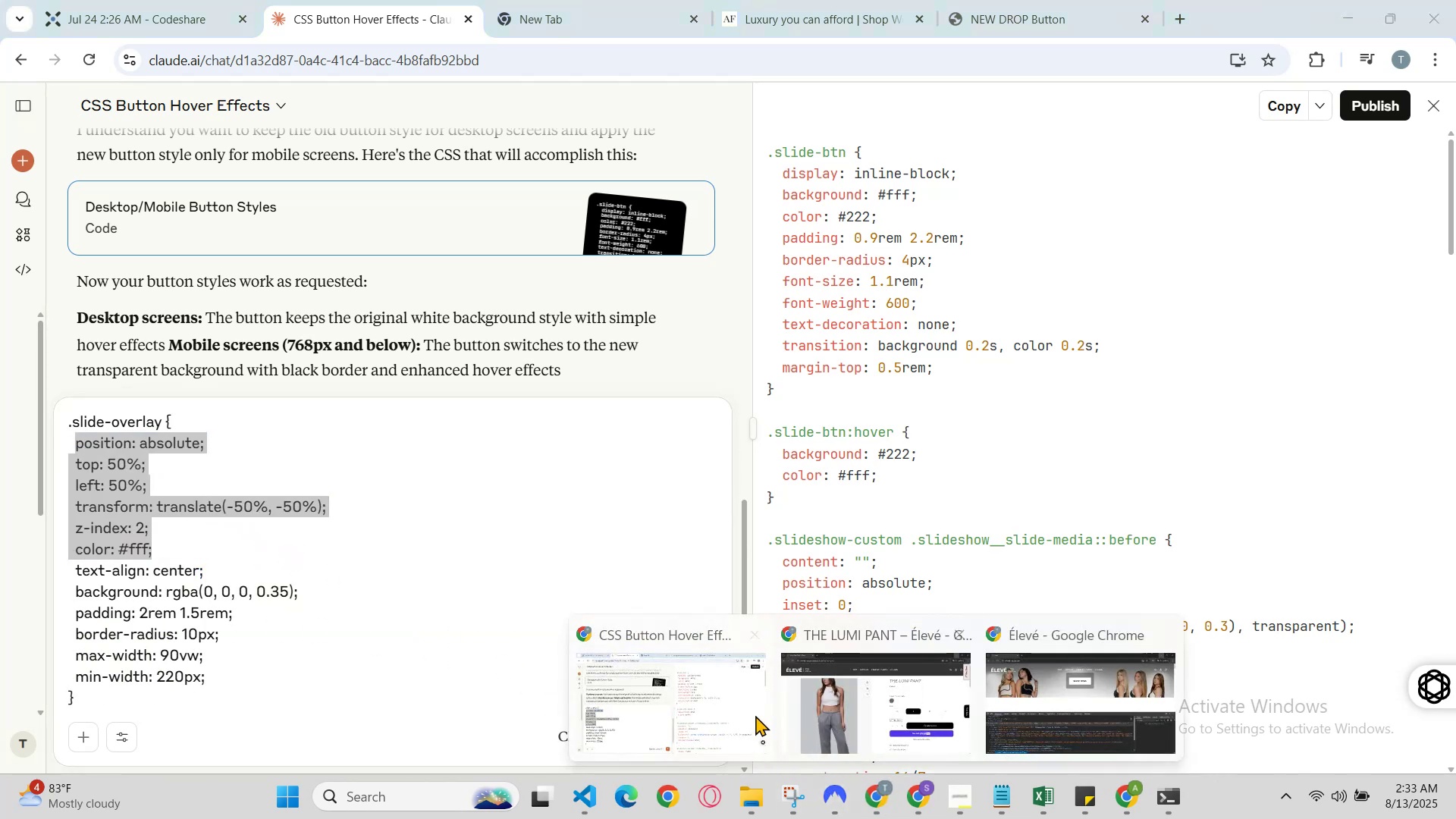 
left_click([726, 707])
 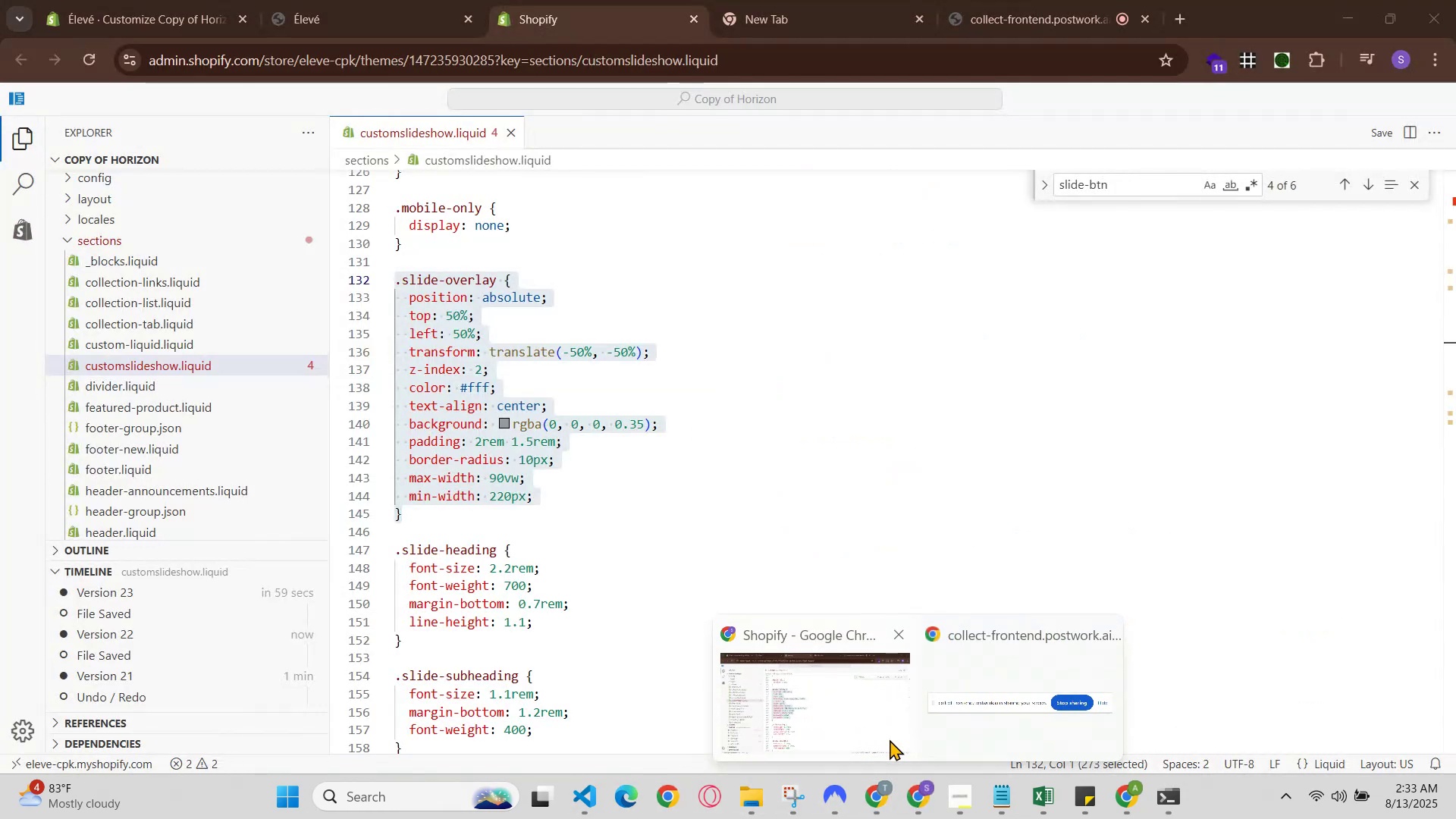 
wait(10.94)
 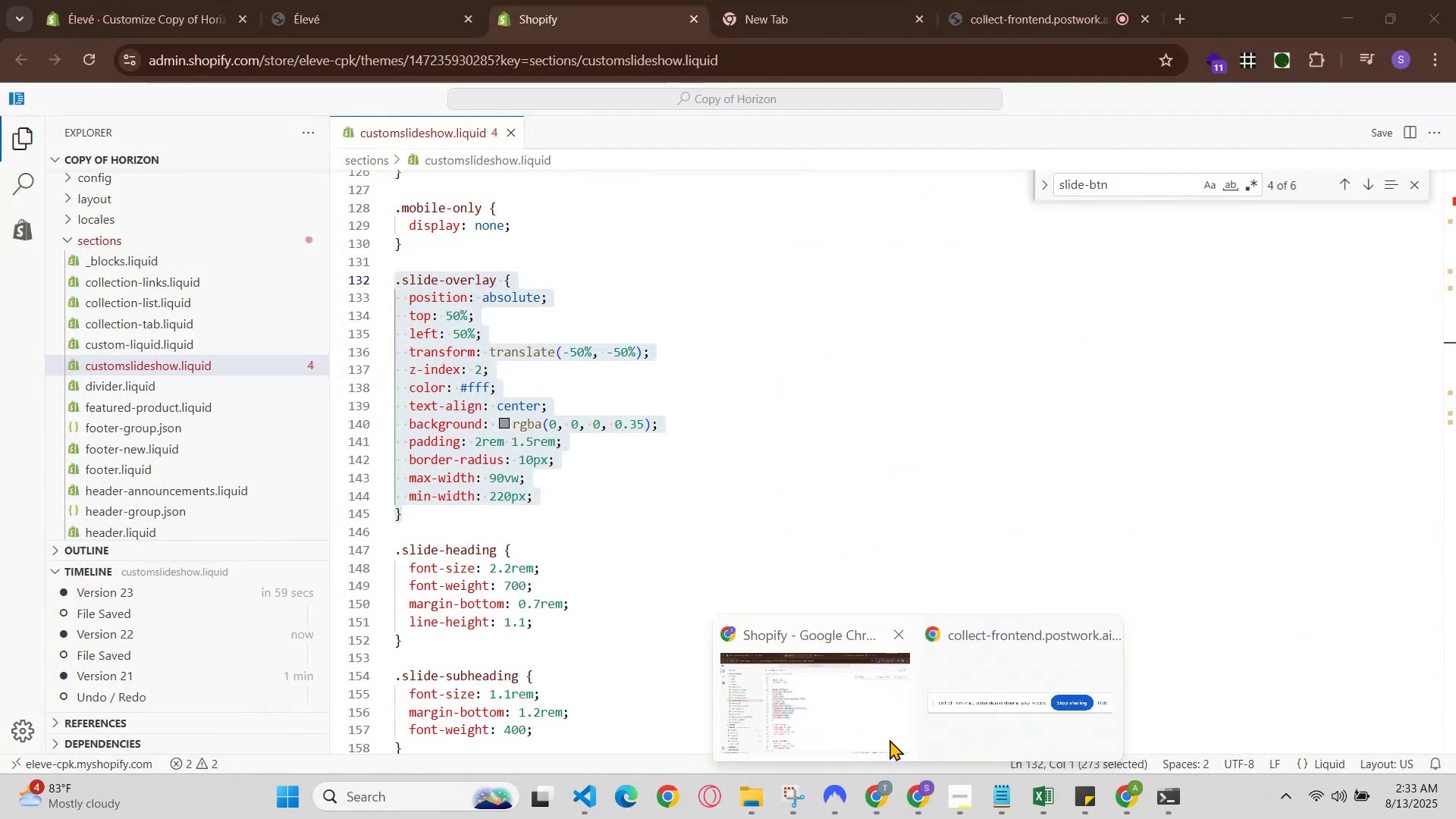 
left_click([281, 618])
 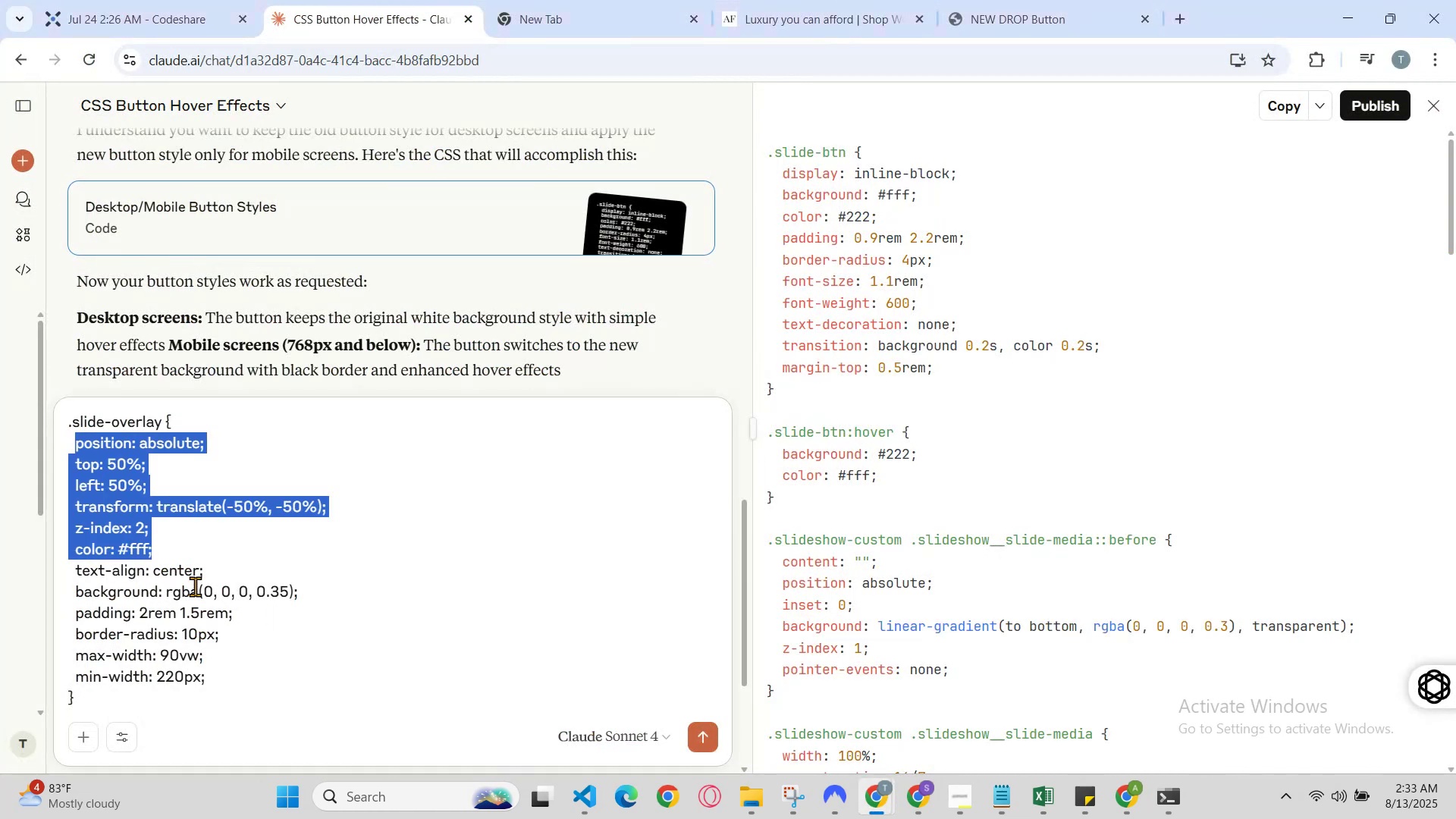 
left_click_drag(start_coordinate=[208, 572], to_coordinate=[57, 442])
 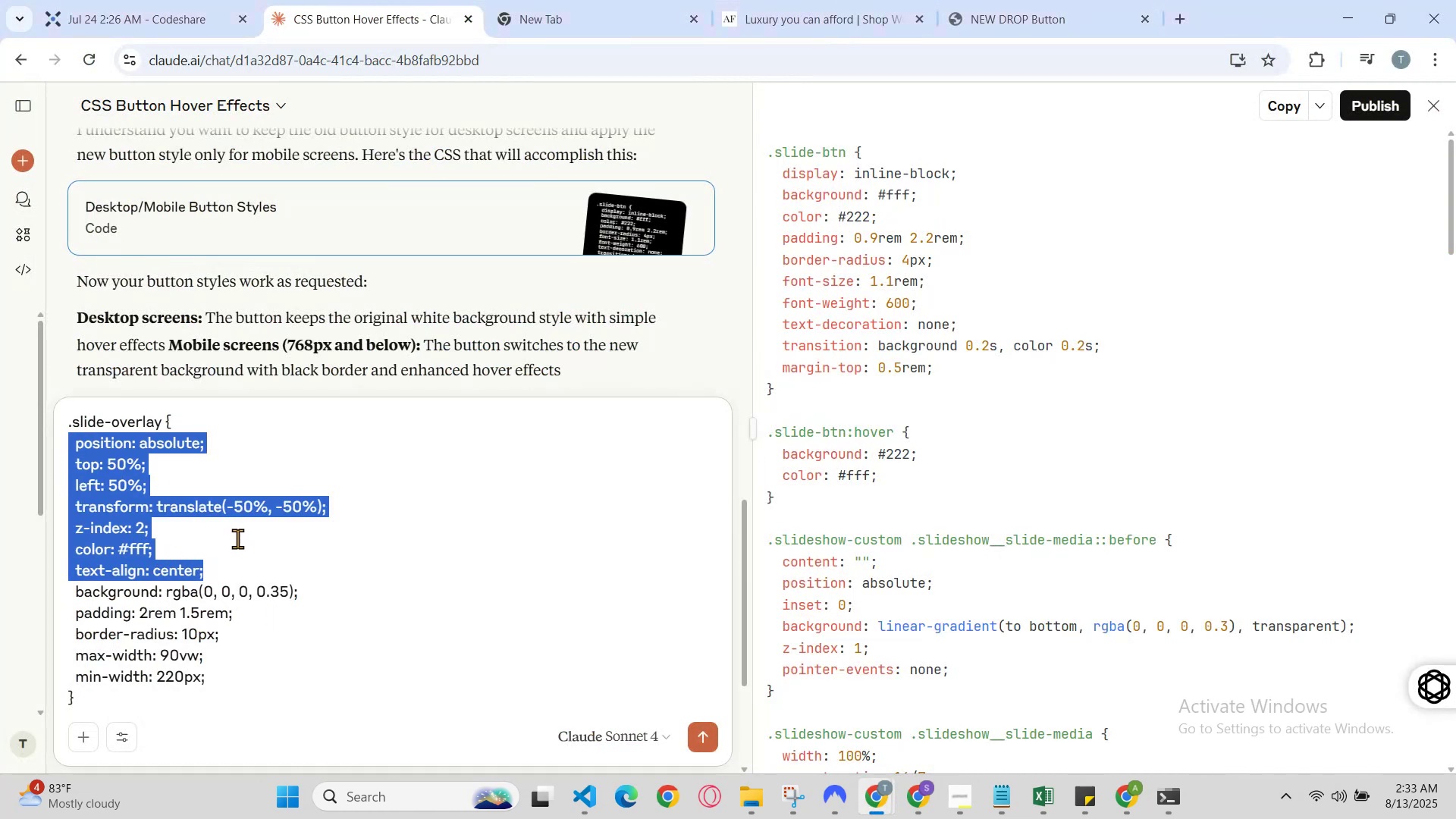 
key(Backspace)
 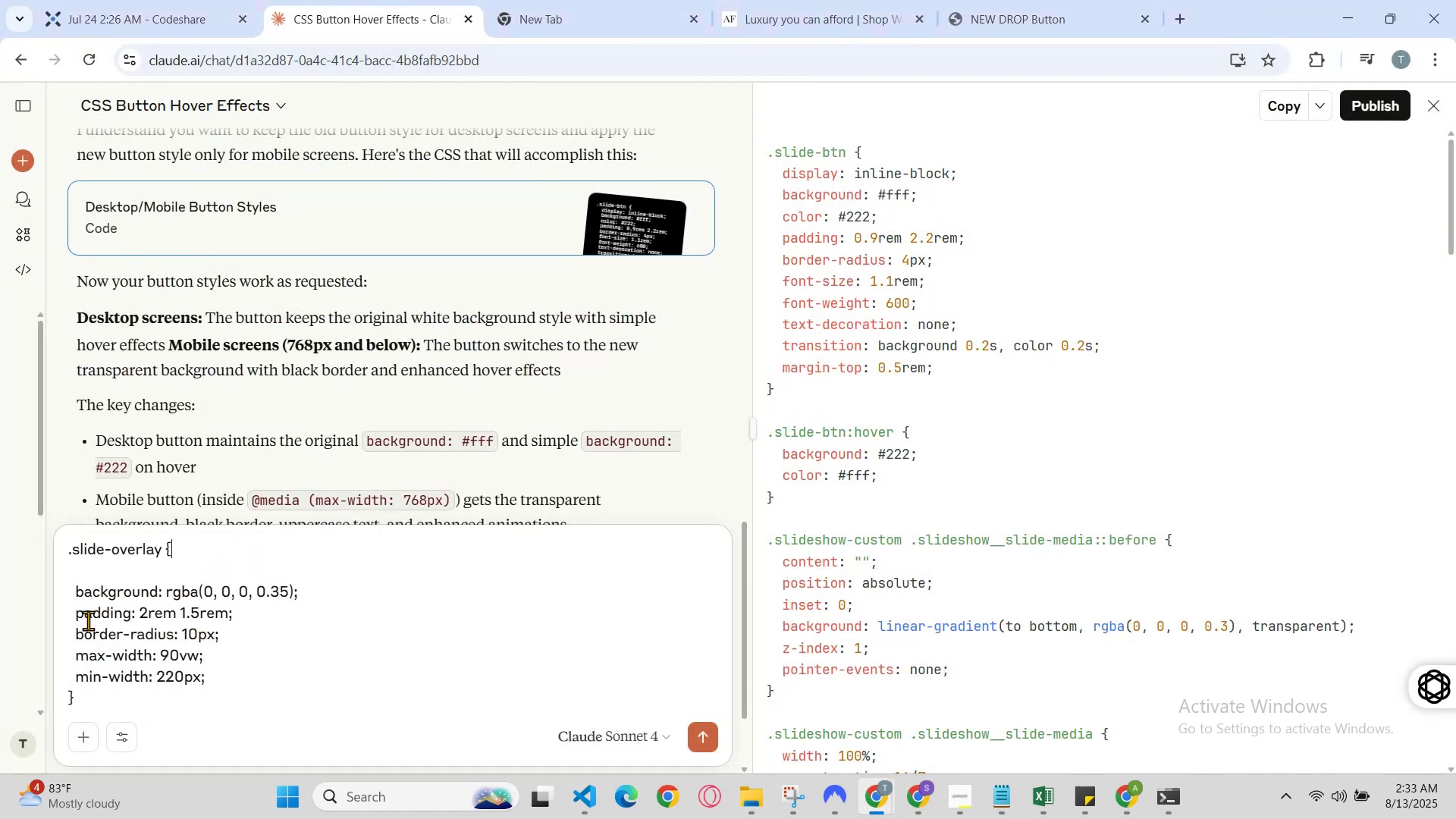 
left_click_drag(start_coordinate=[73, 619], to_coordinate=[209, 677])
 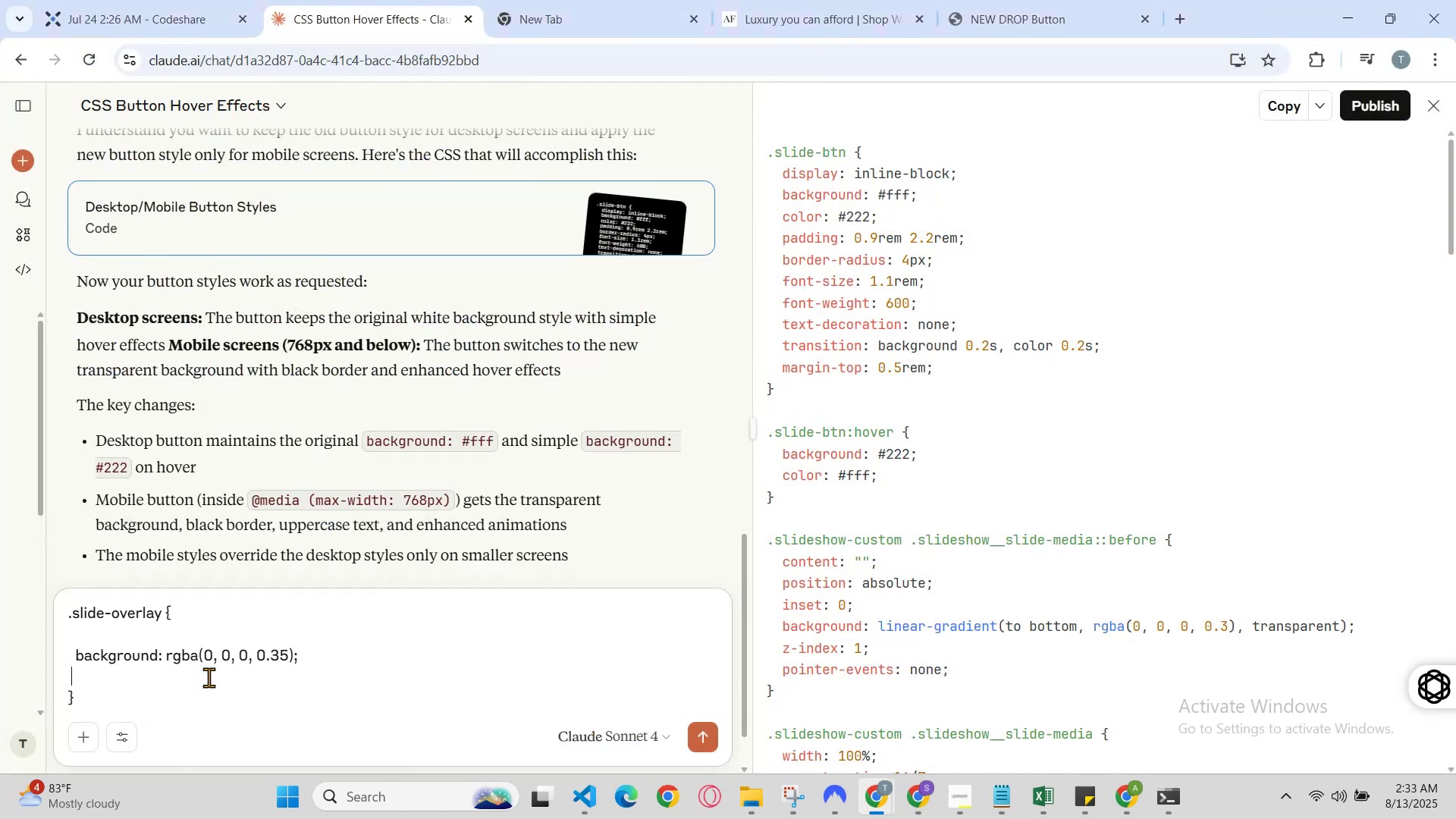 
key(Backspace)
 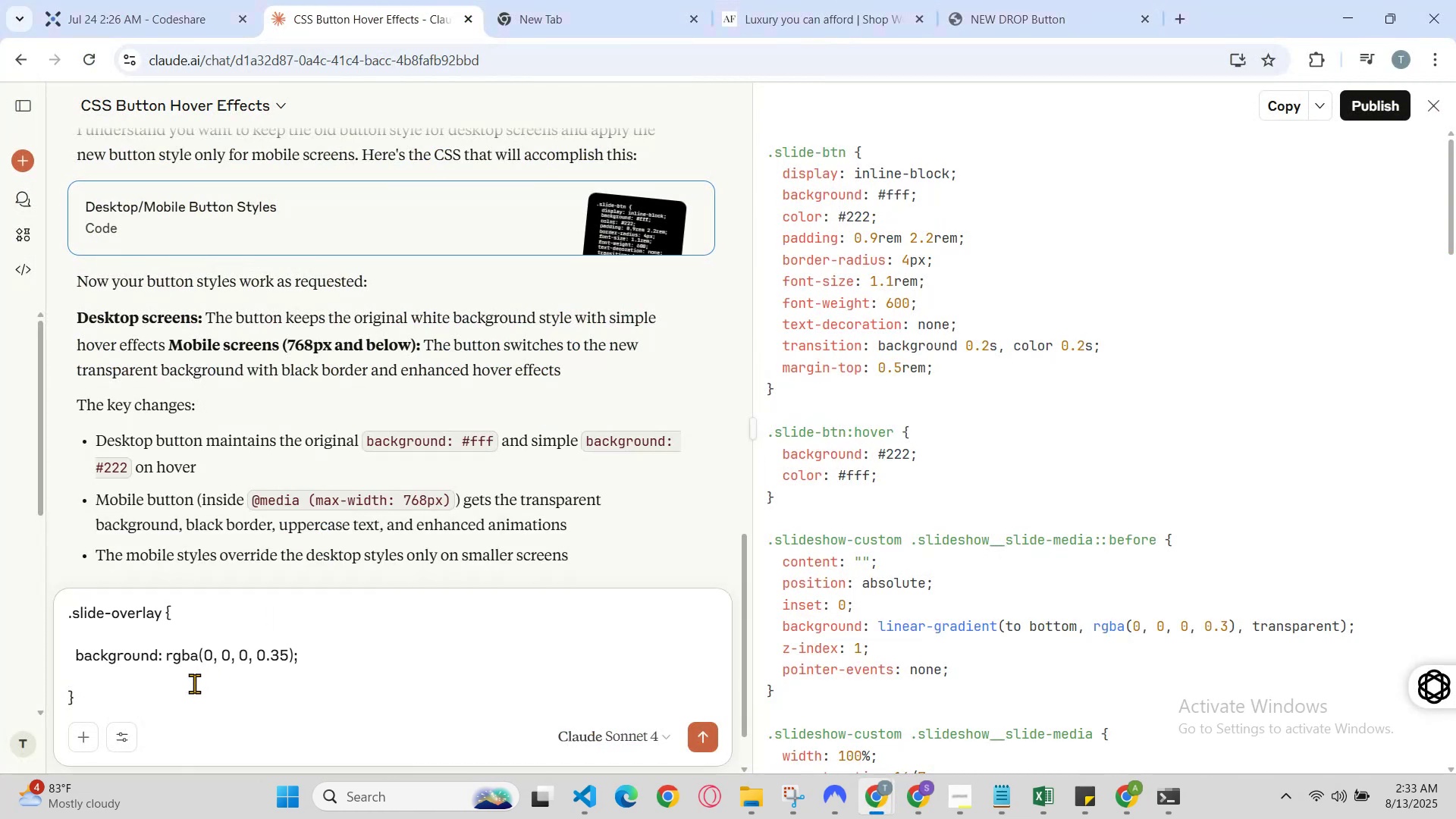 
left_click([180, 695])
 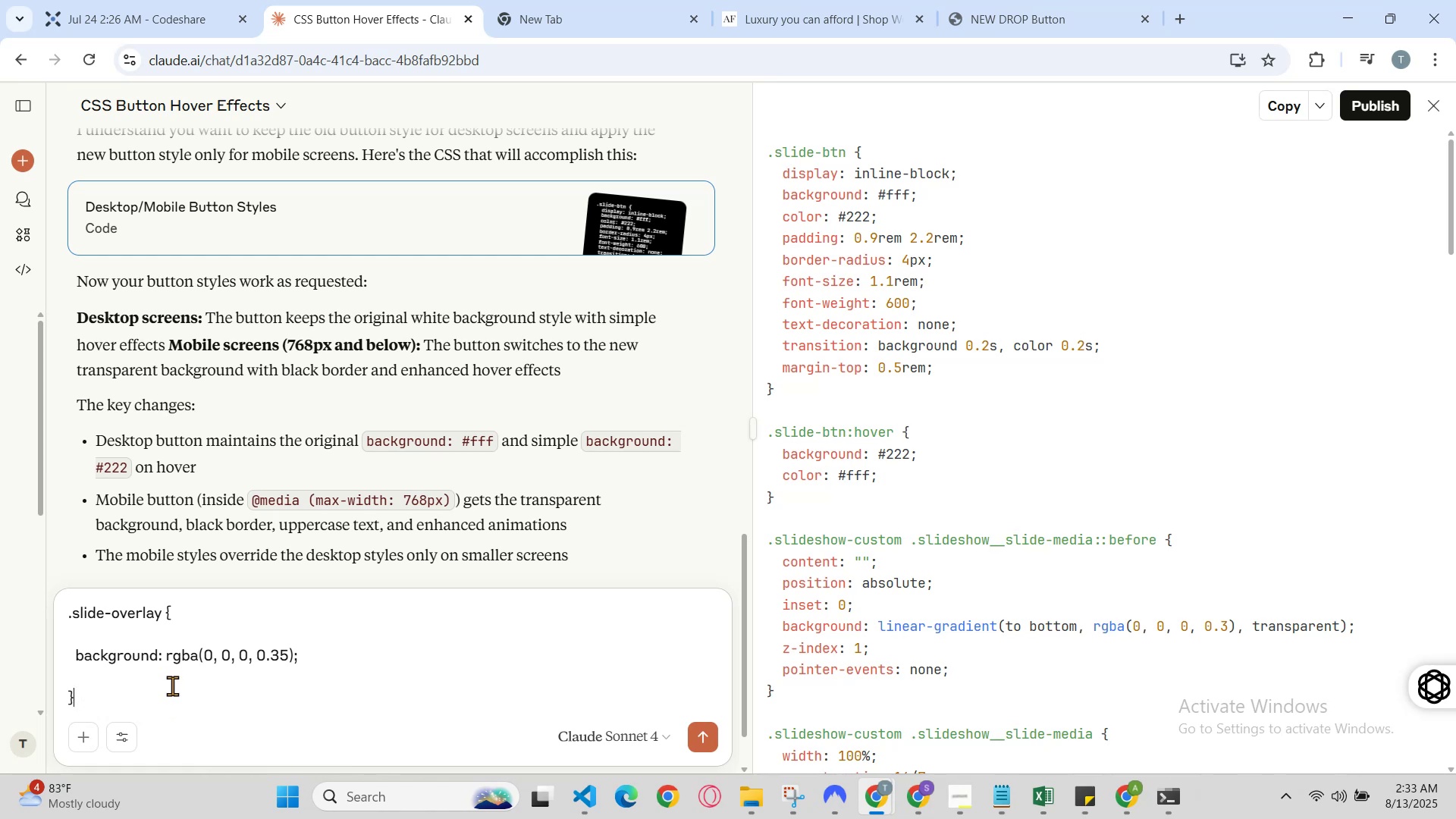 
key(Control+Z)
 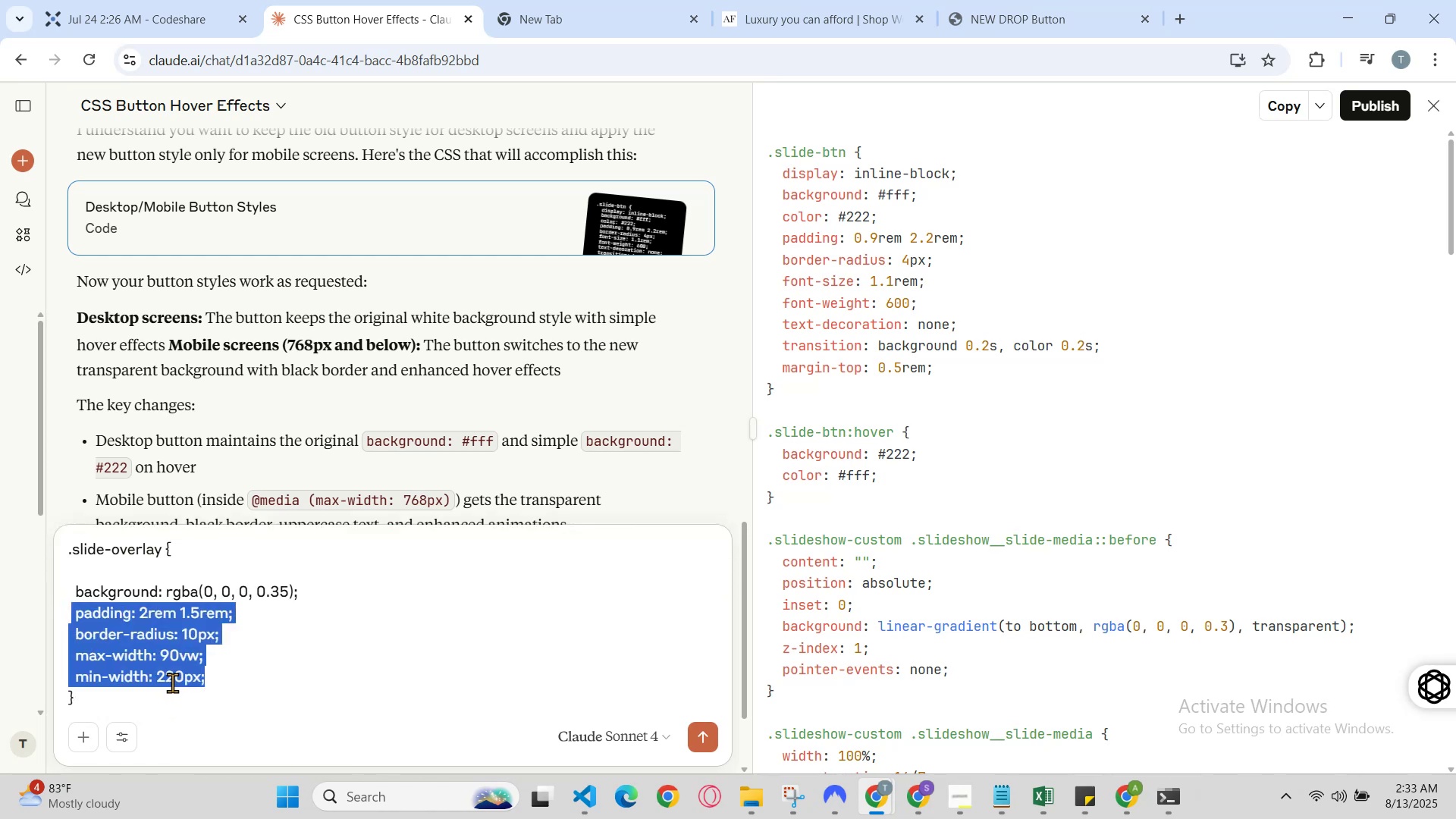 
key(Control+Z)
 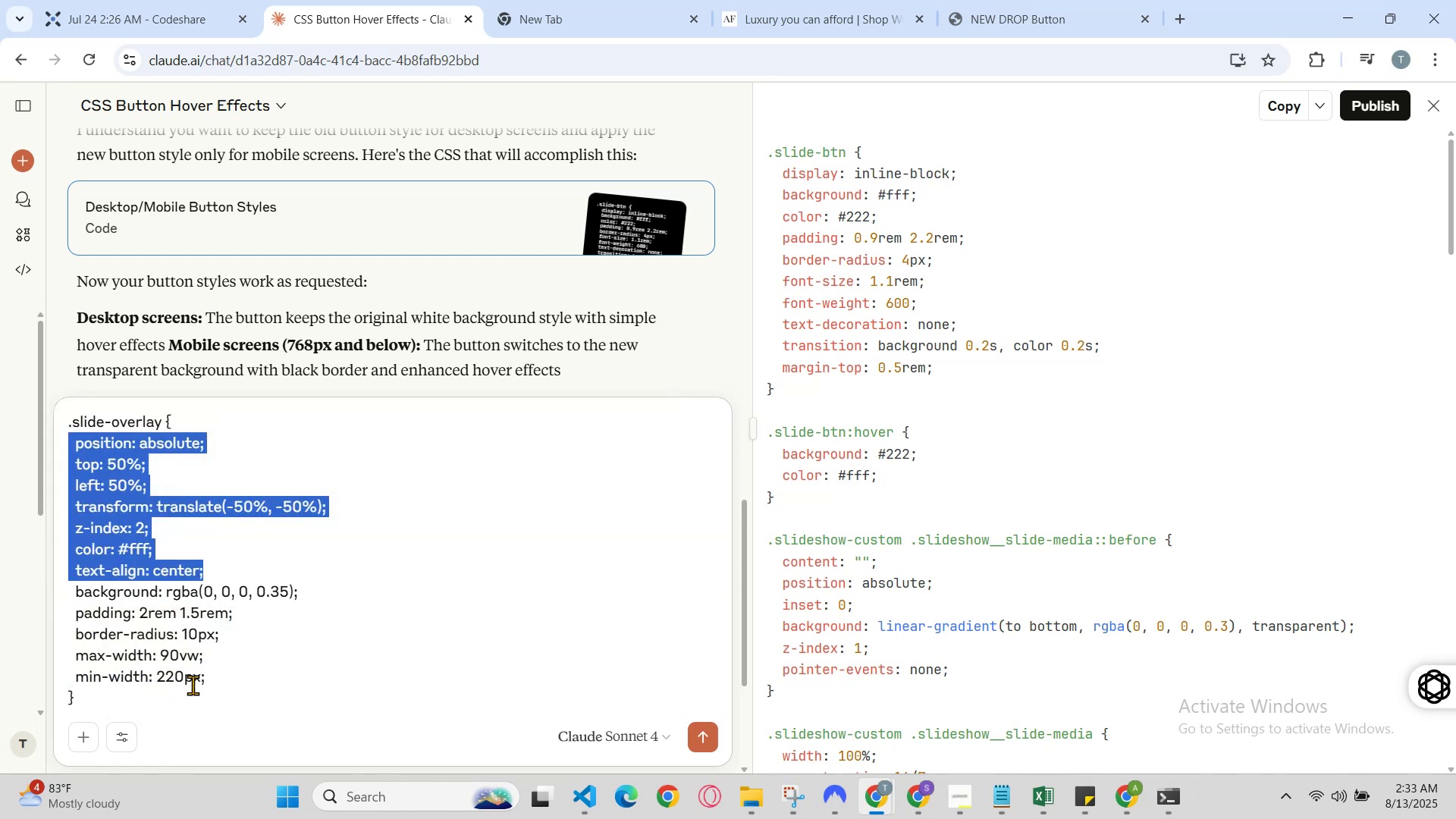 
left_click([209, 698])
 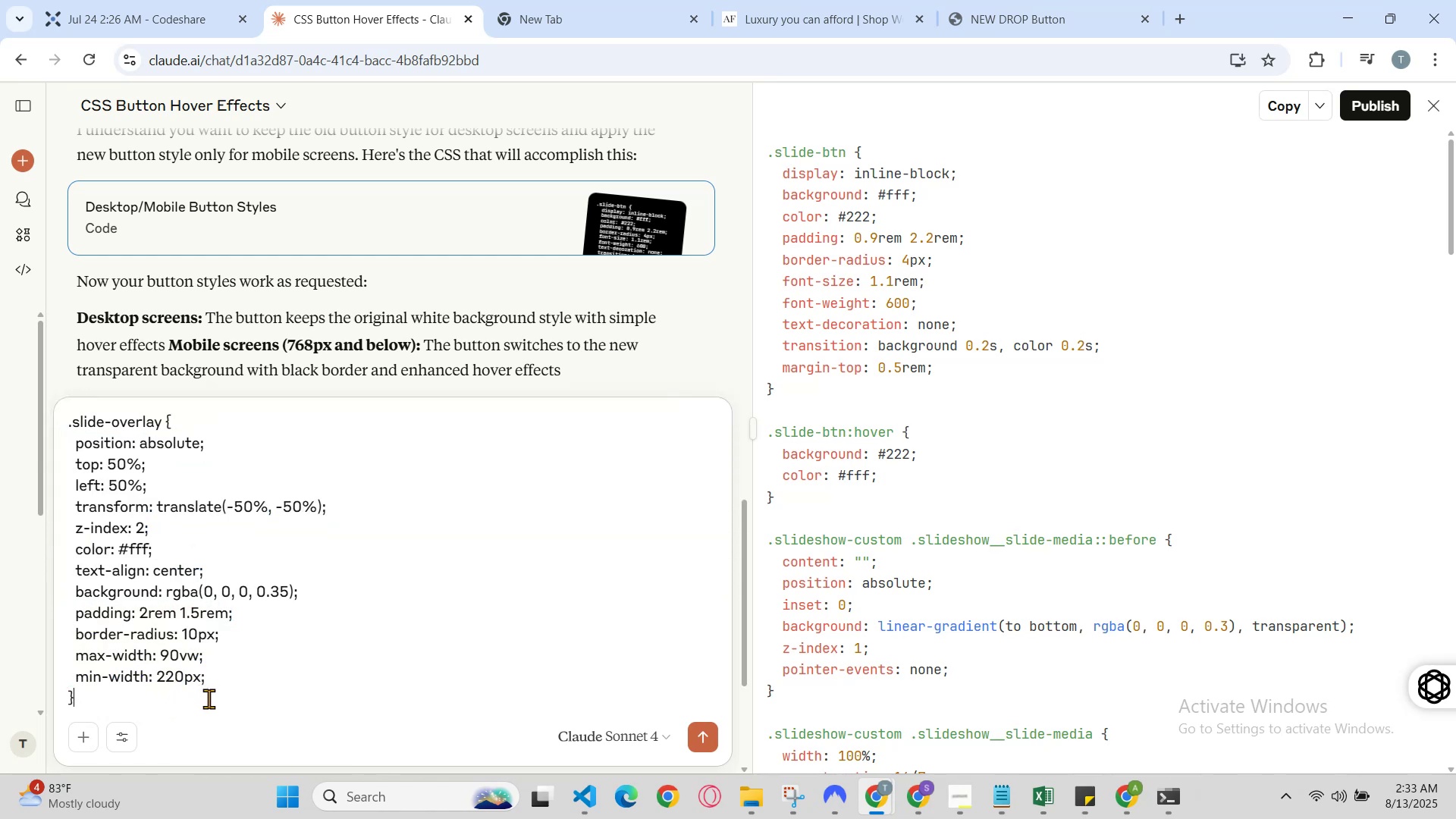 
hold_key(key=Space, duration=0.34)
 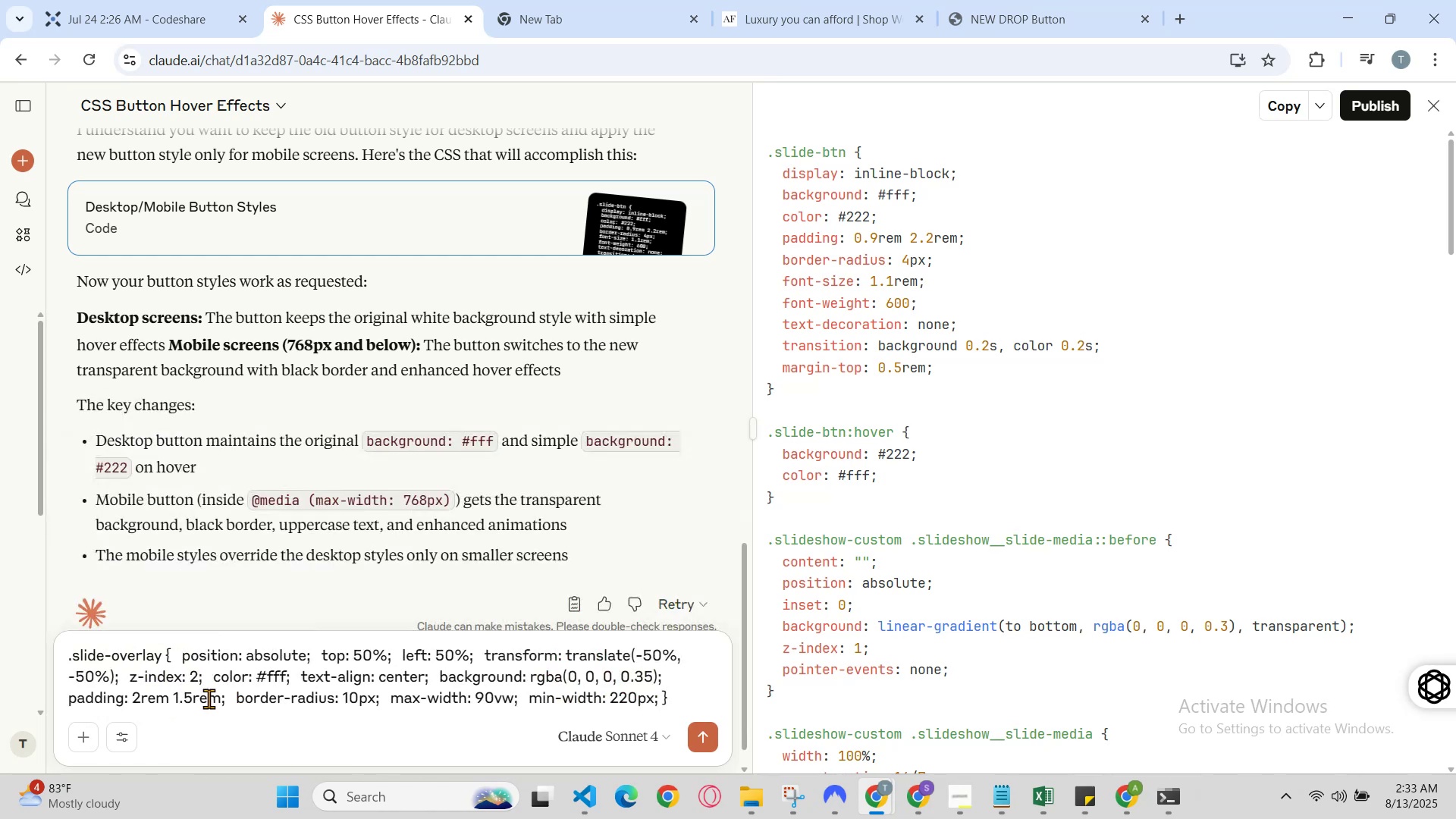 
type(is ko mobile screen m lagana hai )
 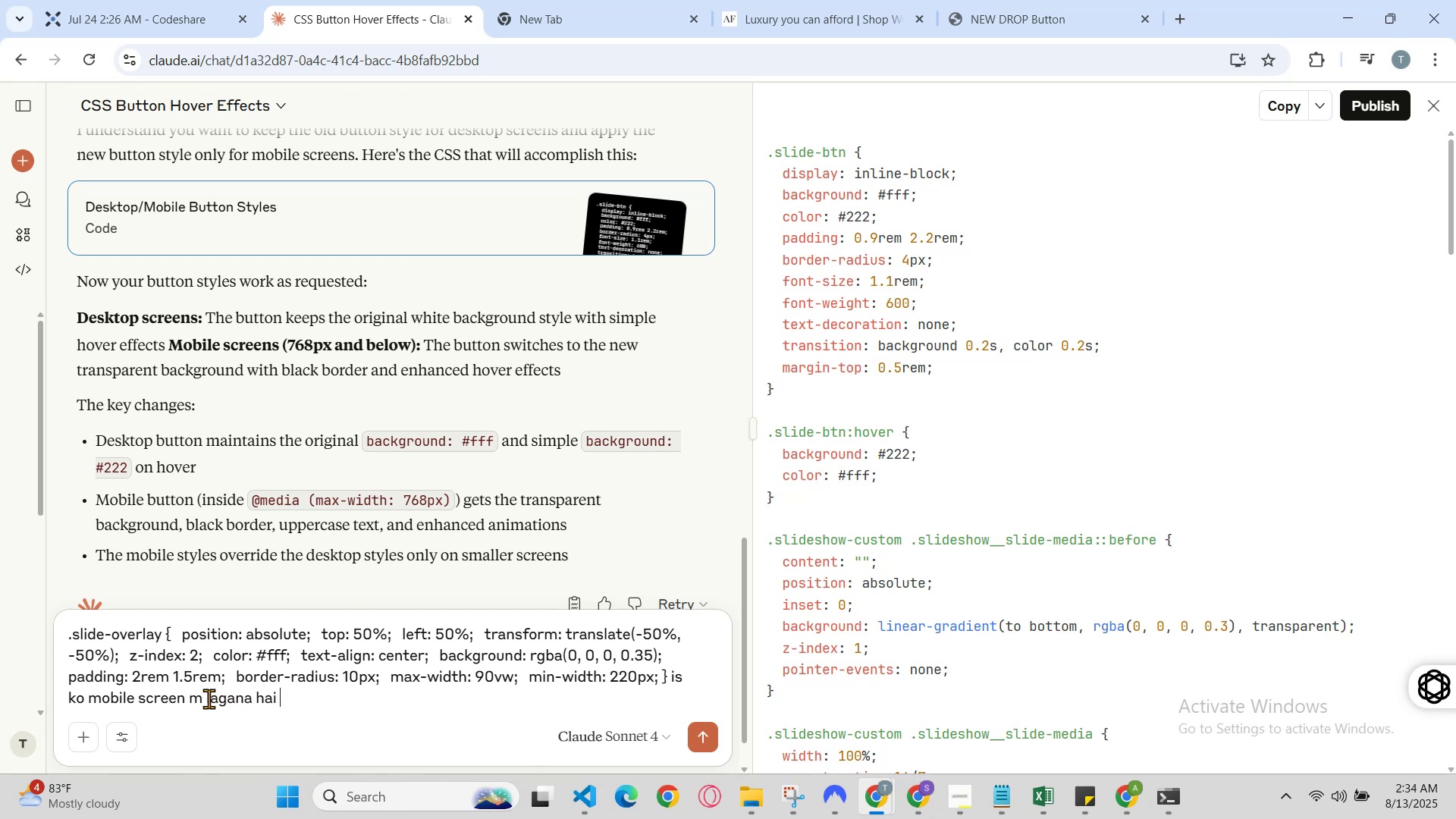 
wait(6.39)
 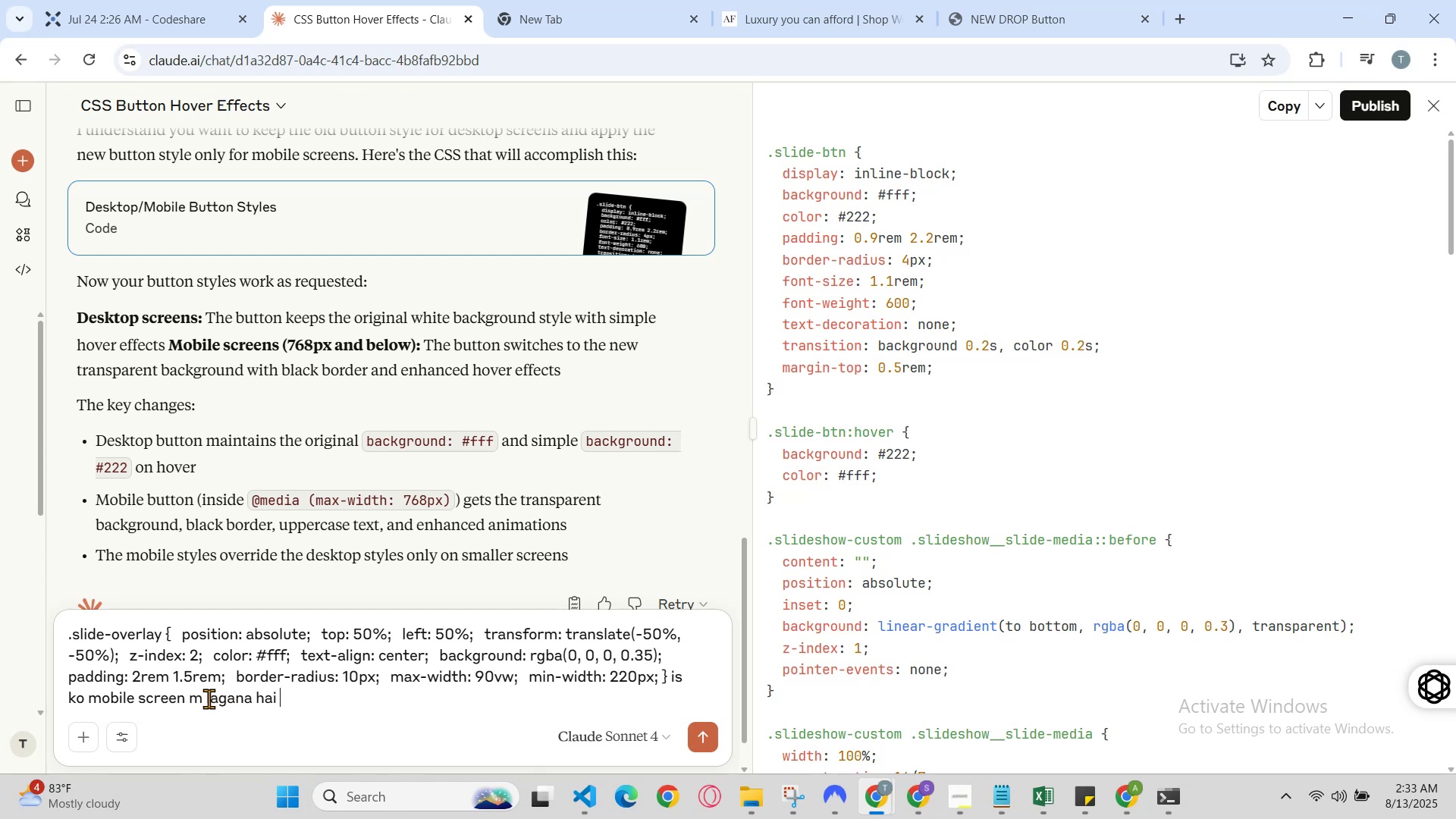 
left_click([1349, 15])
 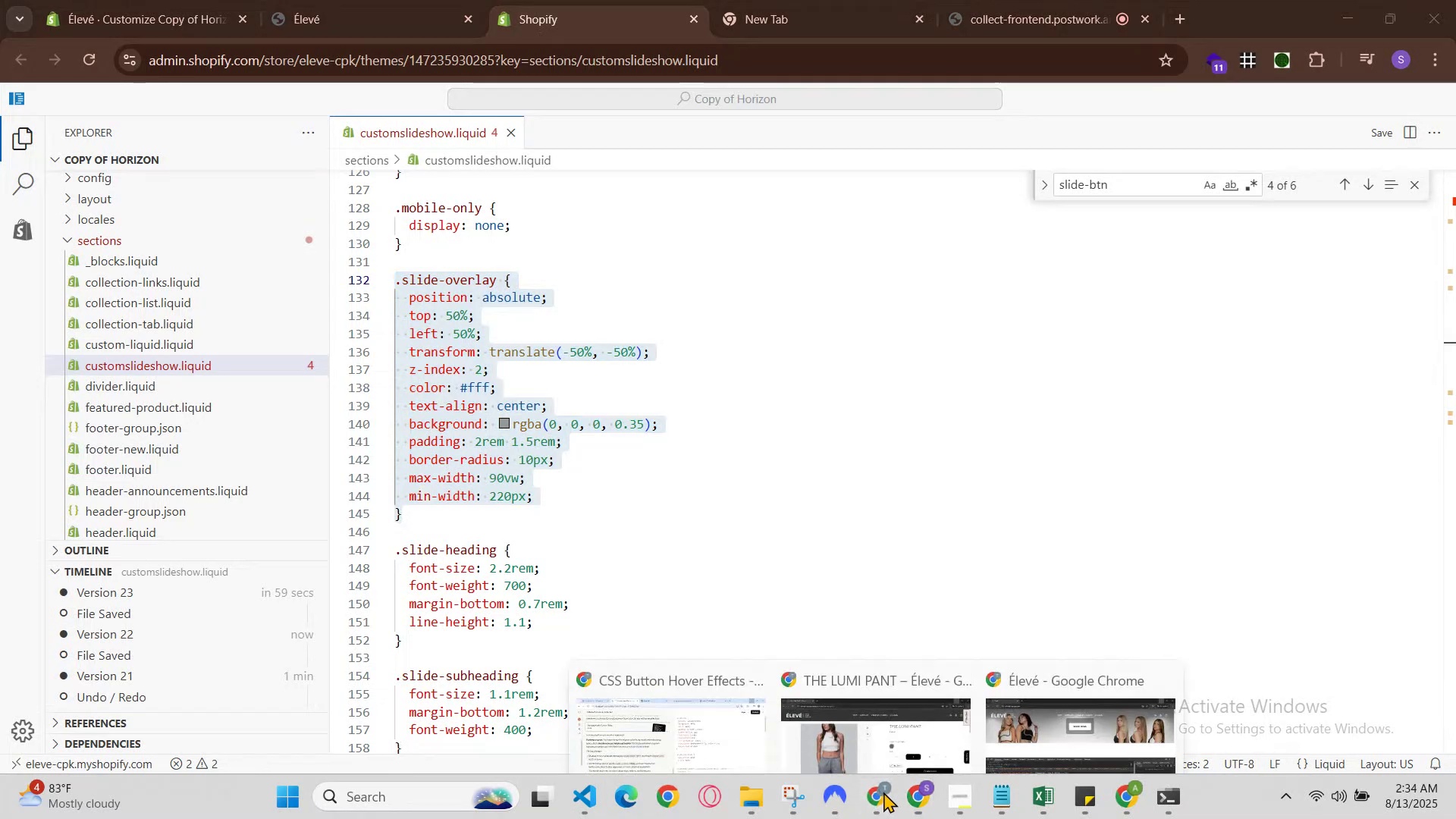 
left_click([758, 723])
 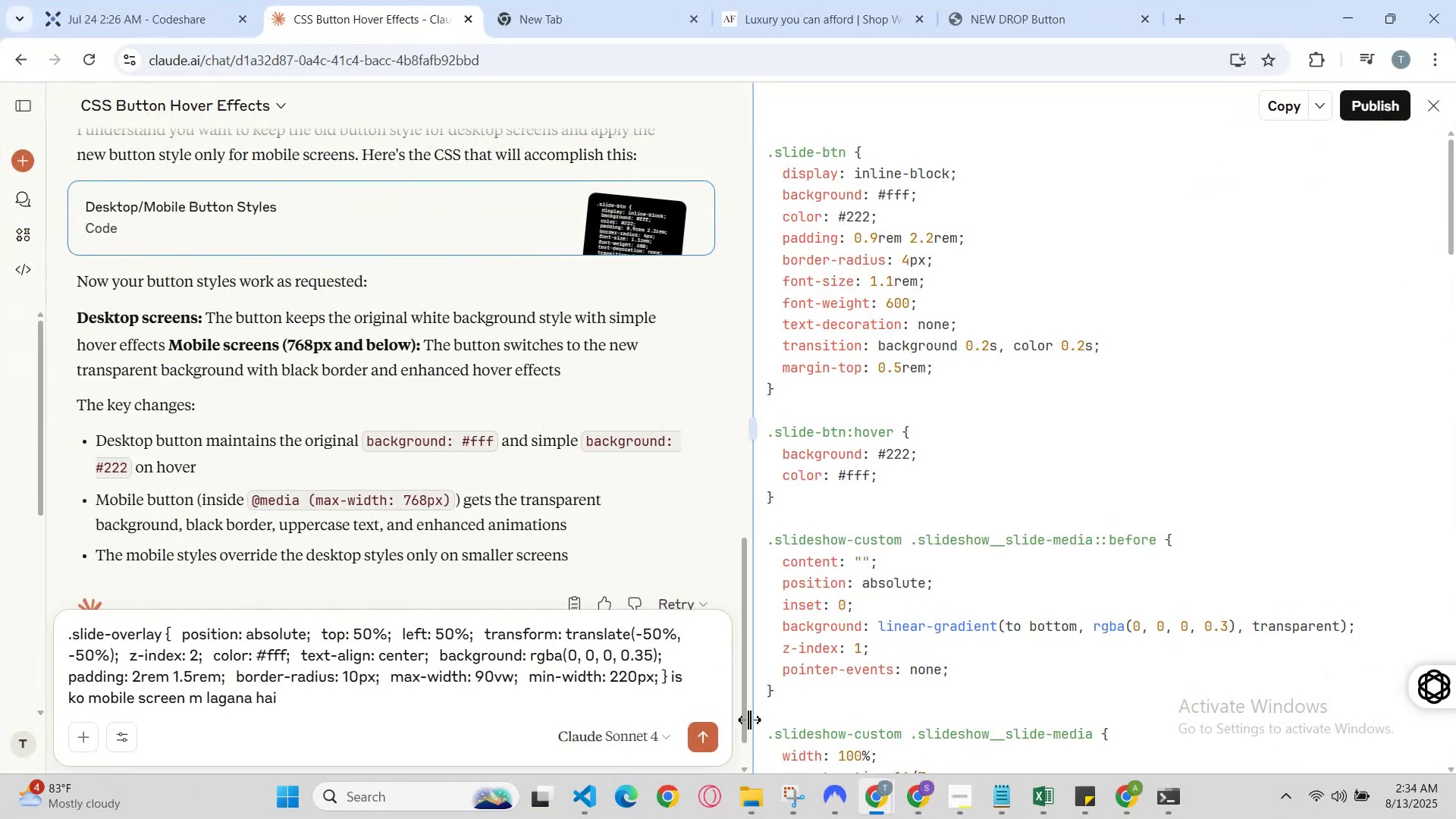 
left_click([716, 736])
 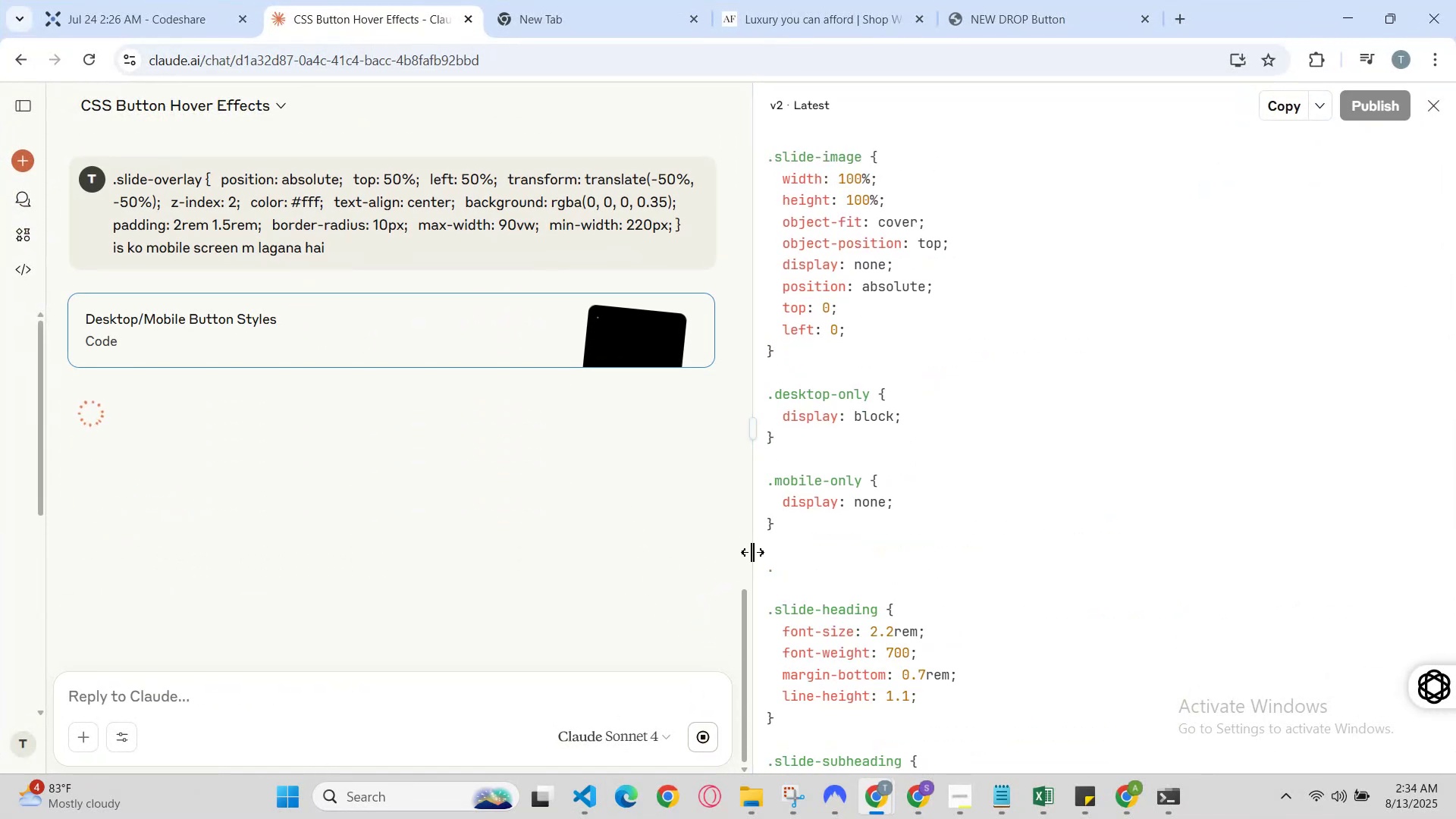 
wait(6.54)
 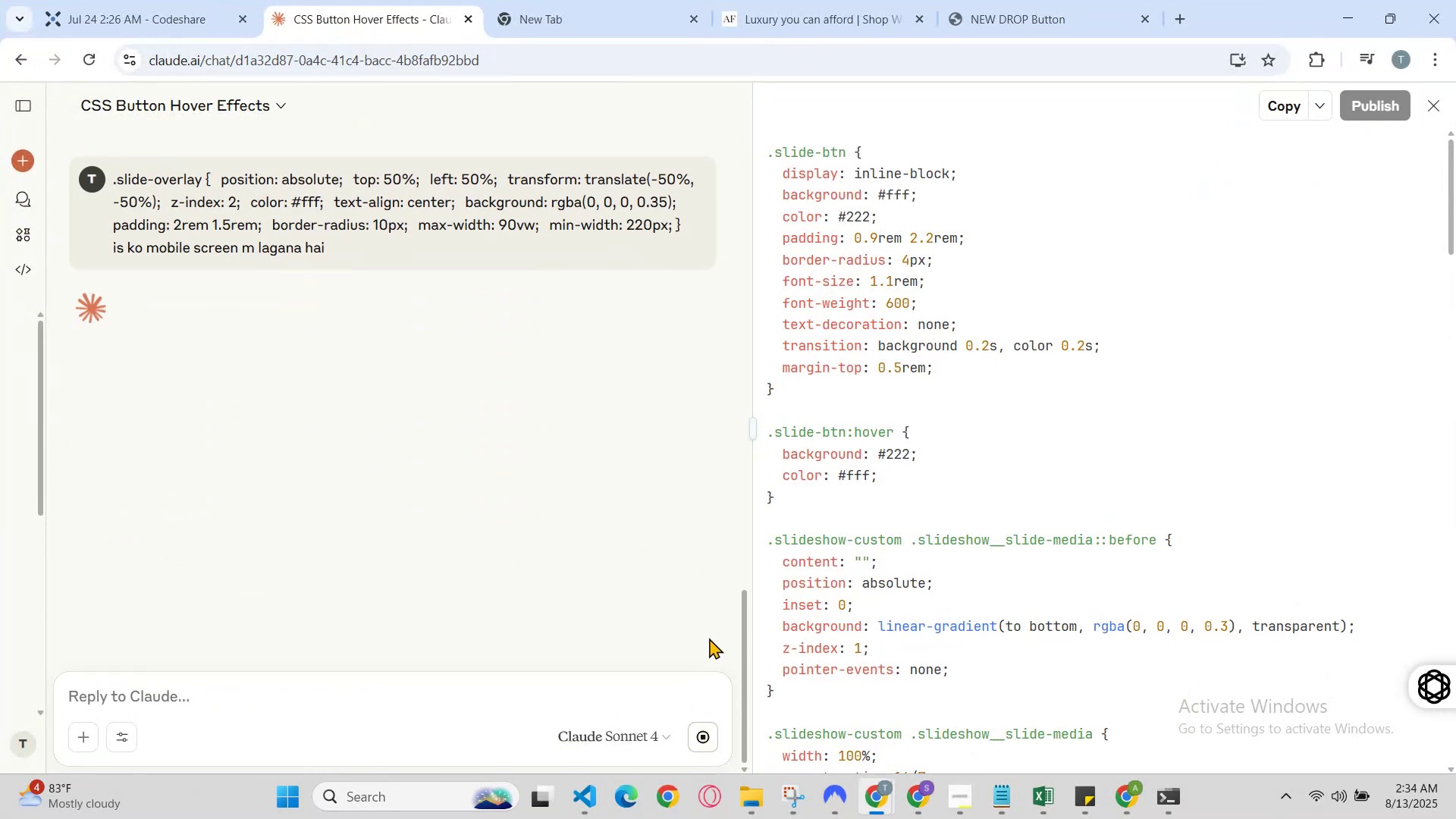 
scroll: coordinate [890, 524], scroll_direction: down, amount: 4.0
 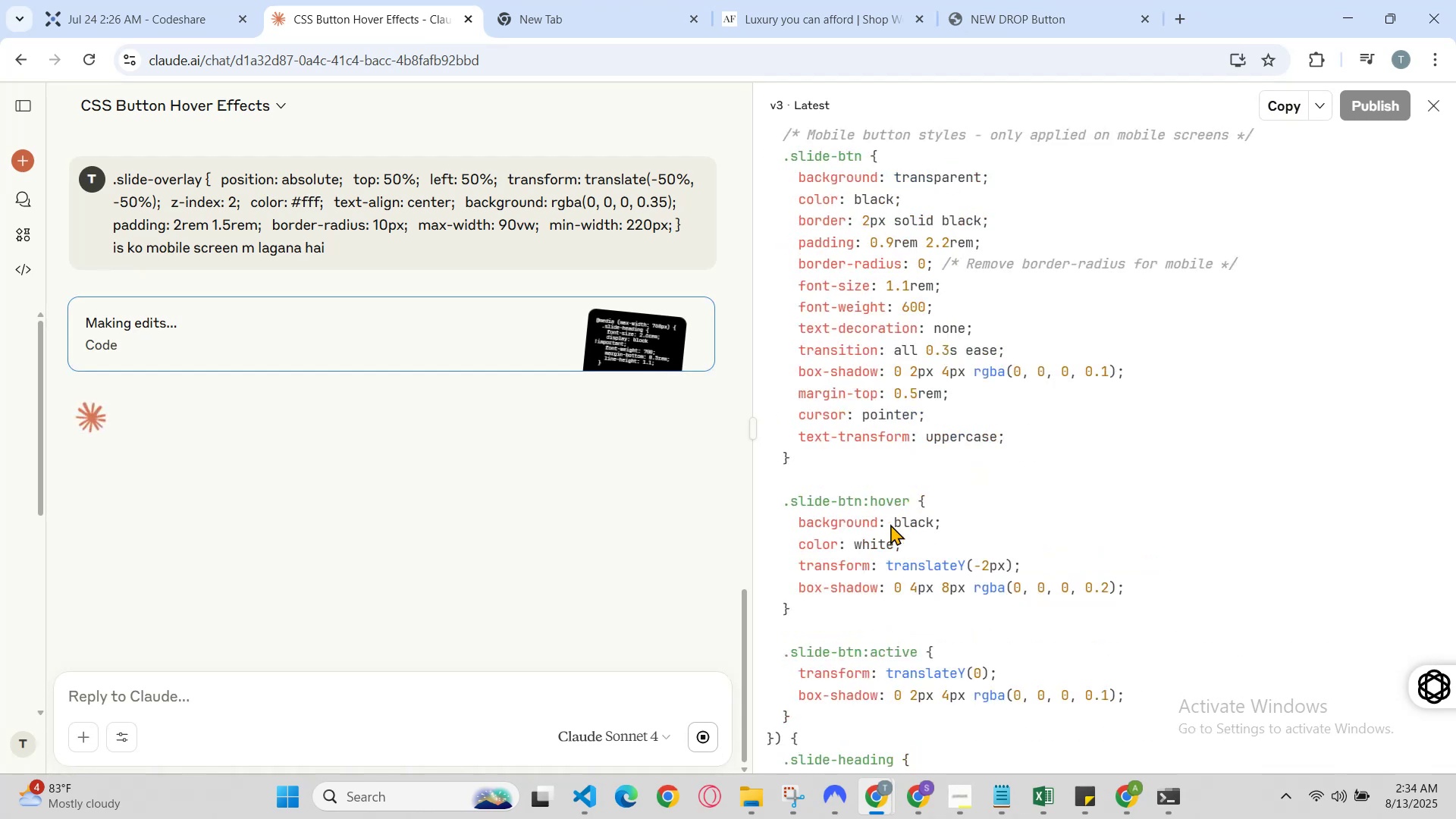 
wait(5.46)
 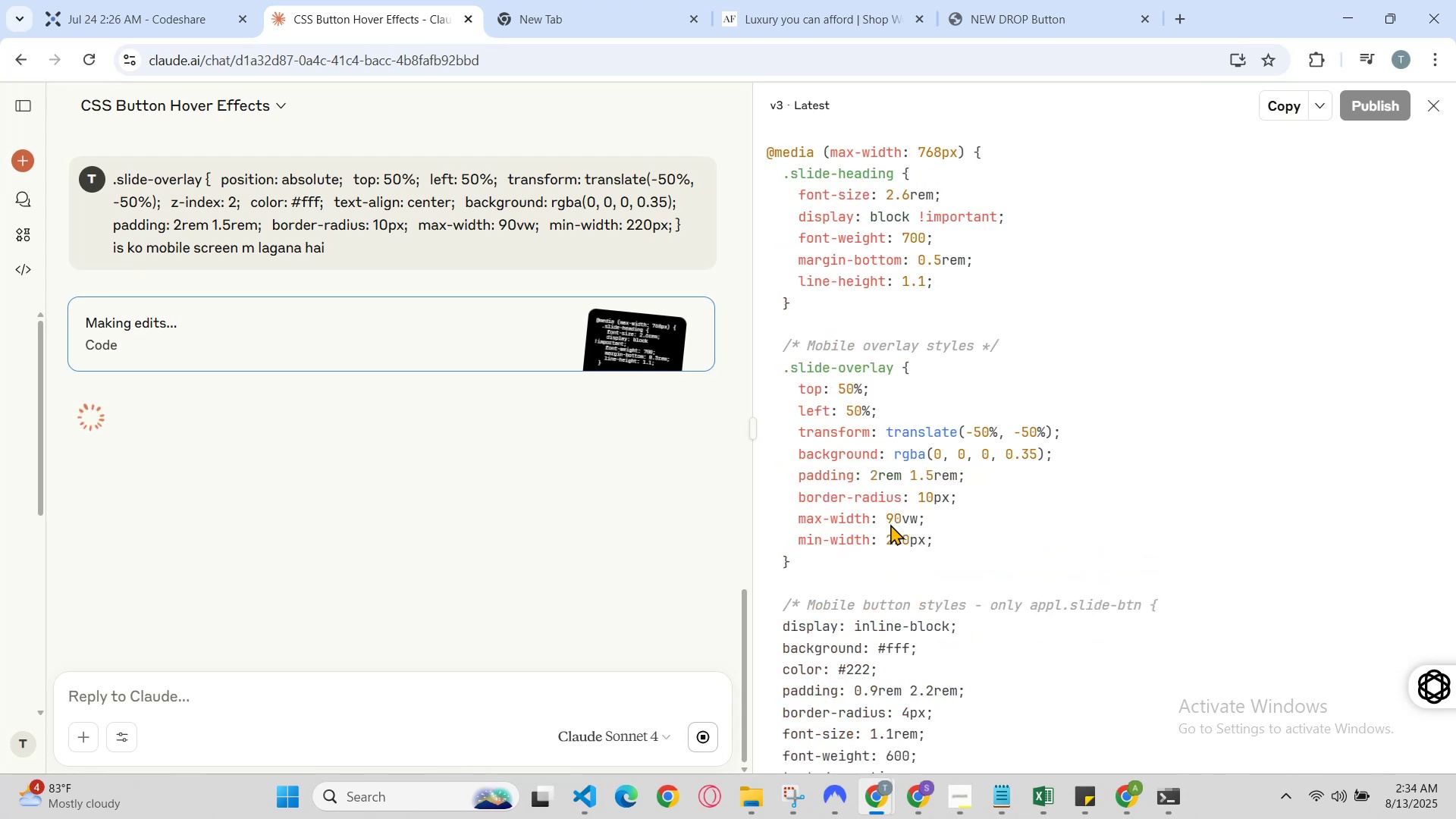 
scroll: coordinate [890, 524], scroll_direction: down, amount: 1.0
 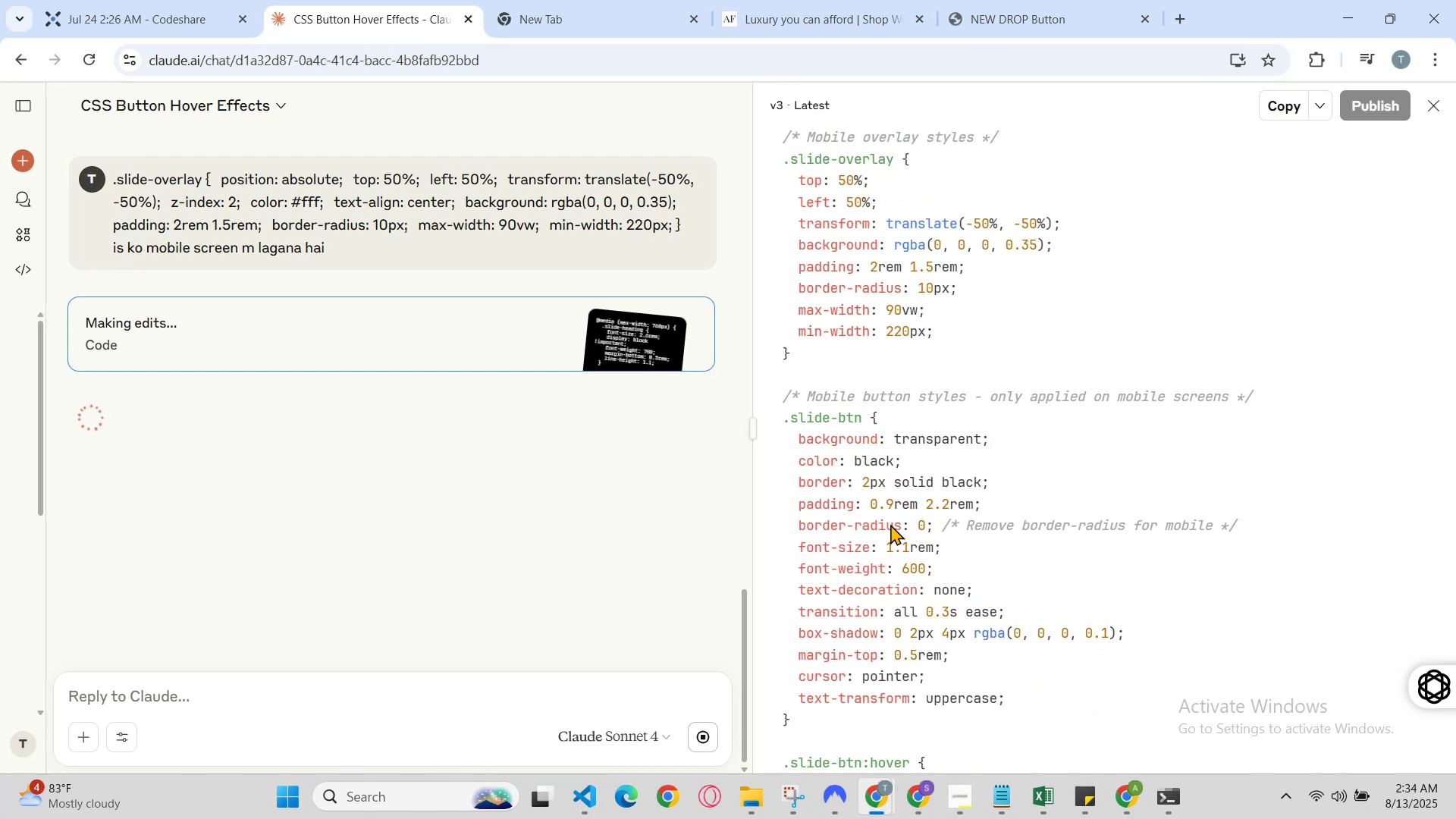 
scroll: coordinate [890, 524], scroll_direction: up, amount: 3.0
 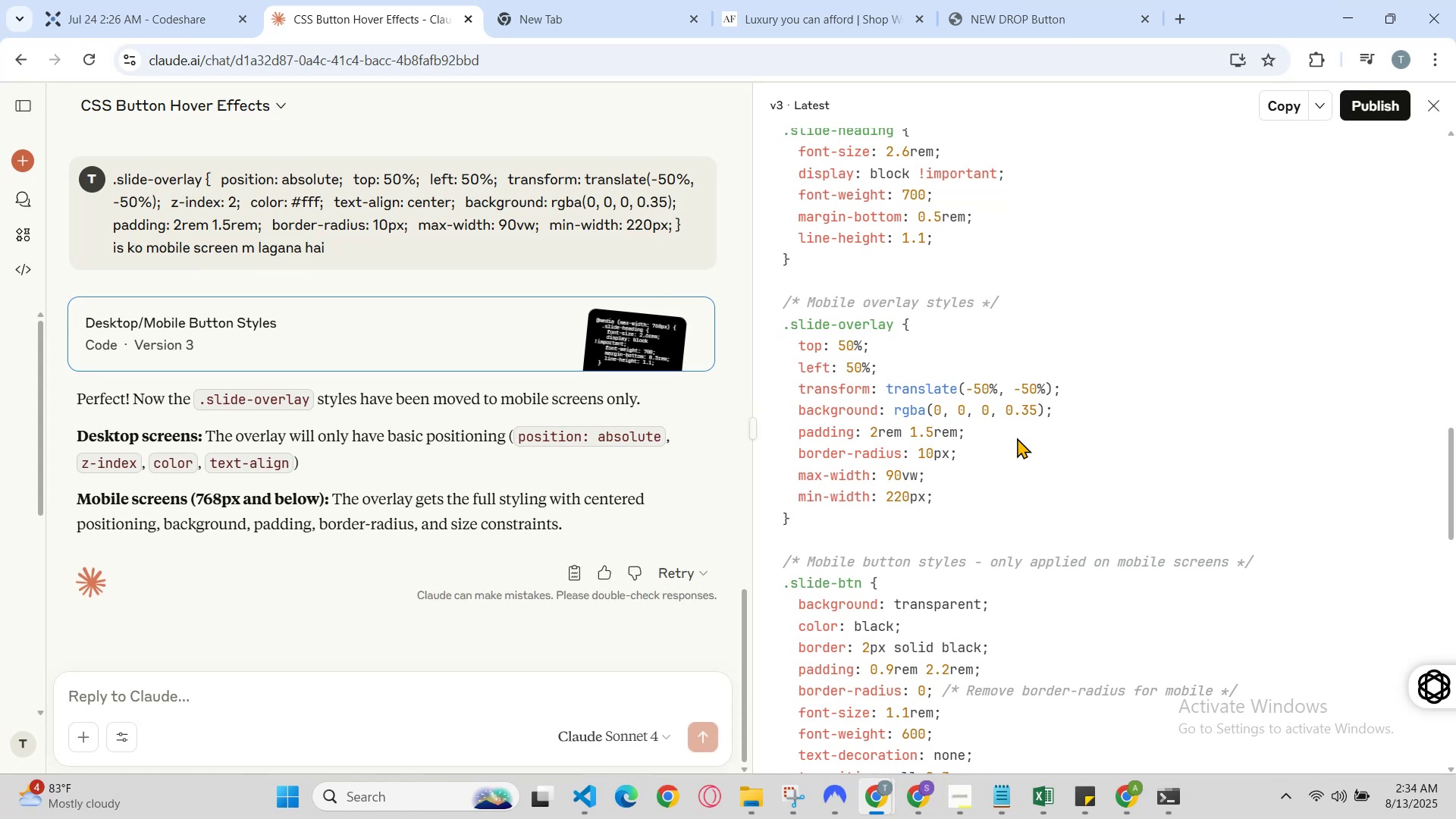 
wait(6.09)
 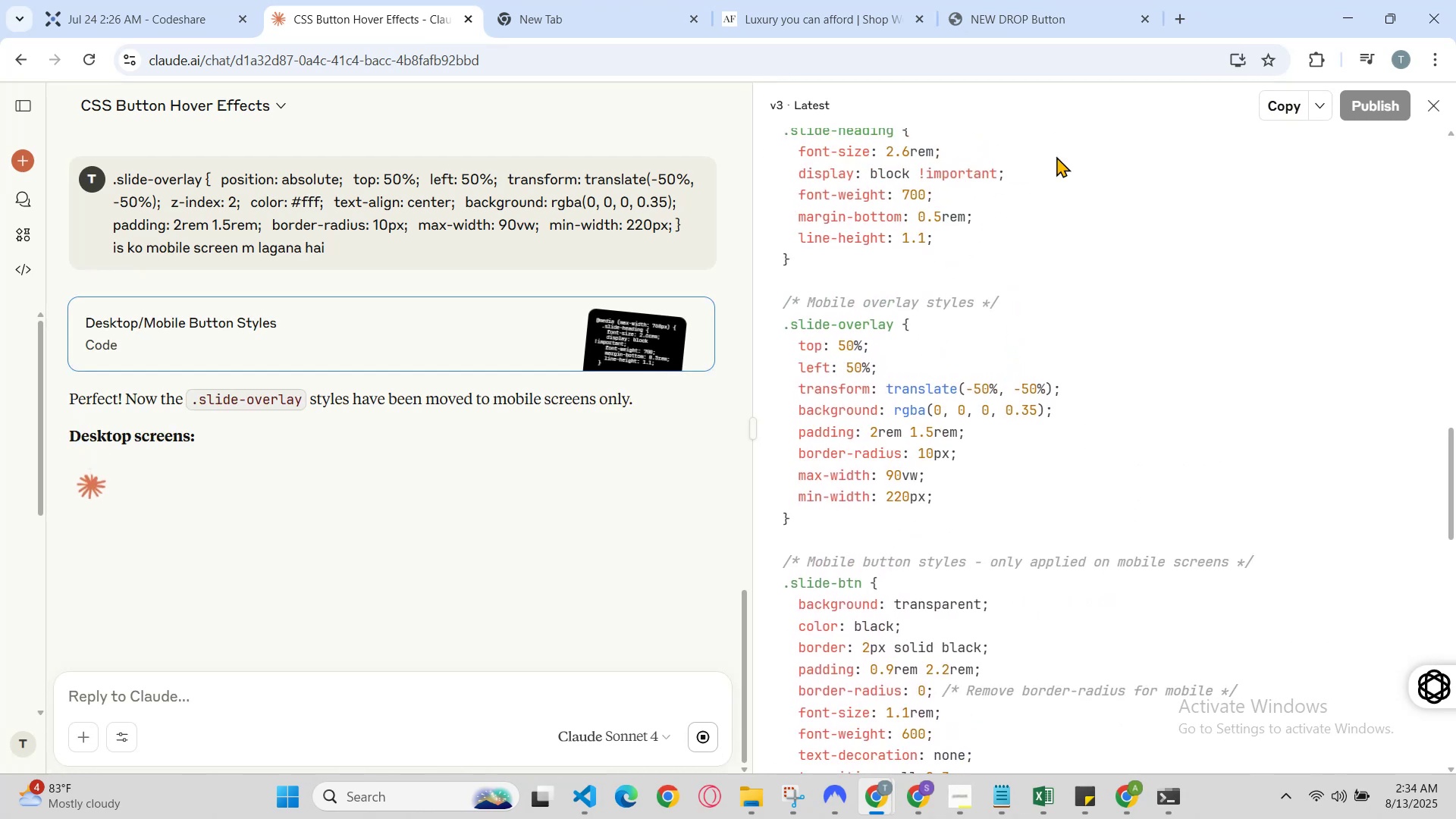 
left_click_drag(start_coordinate=[811, 518], to_coordinate=[767, 321])
 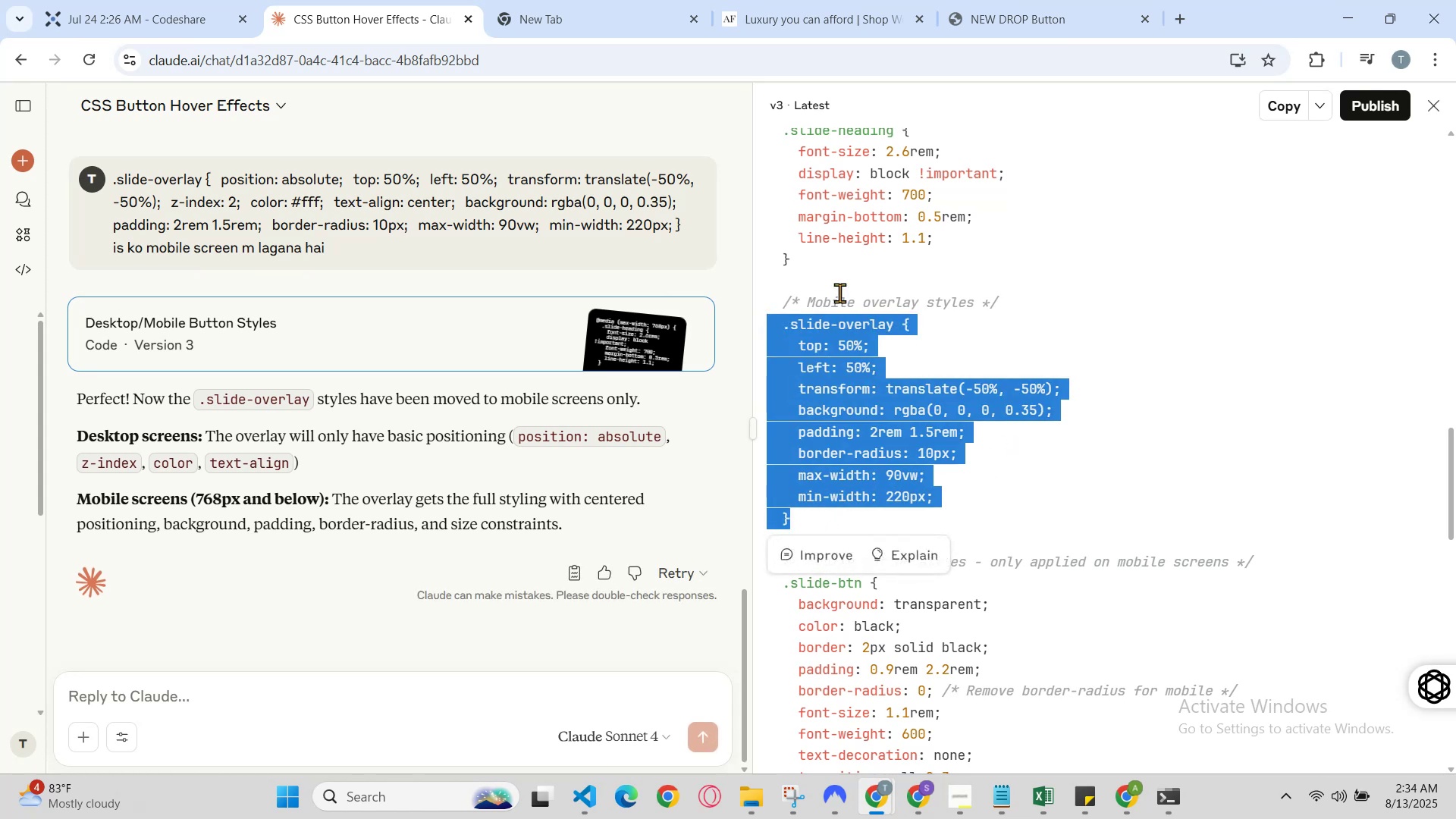 
hold_key(key=ControlLeft, duration=1.25)
 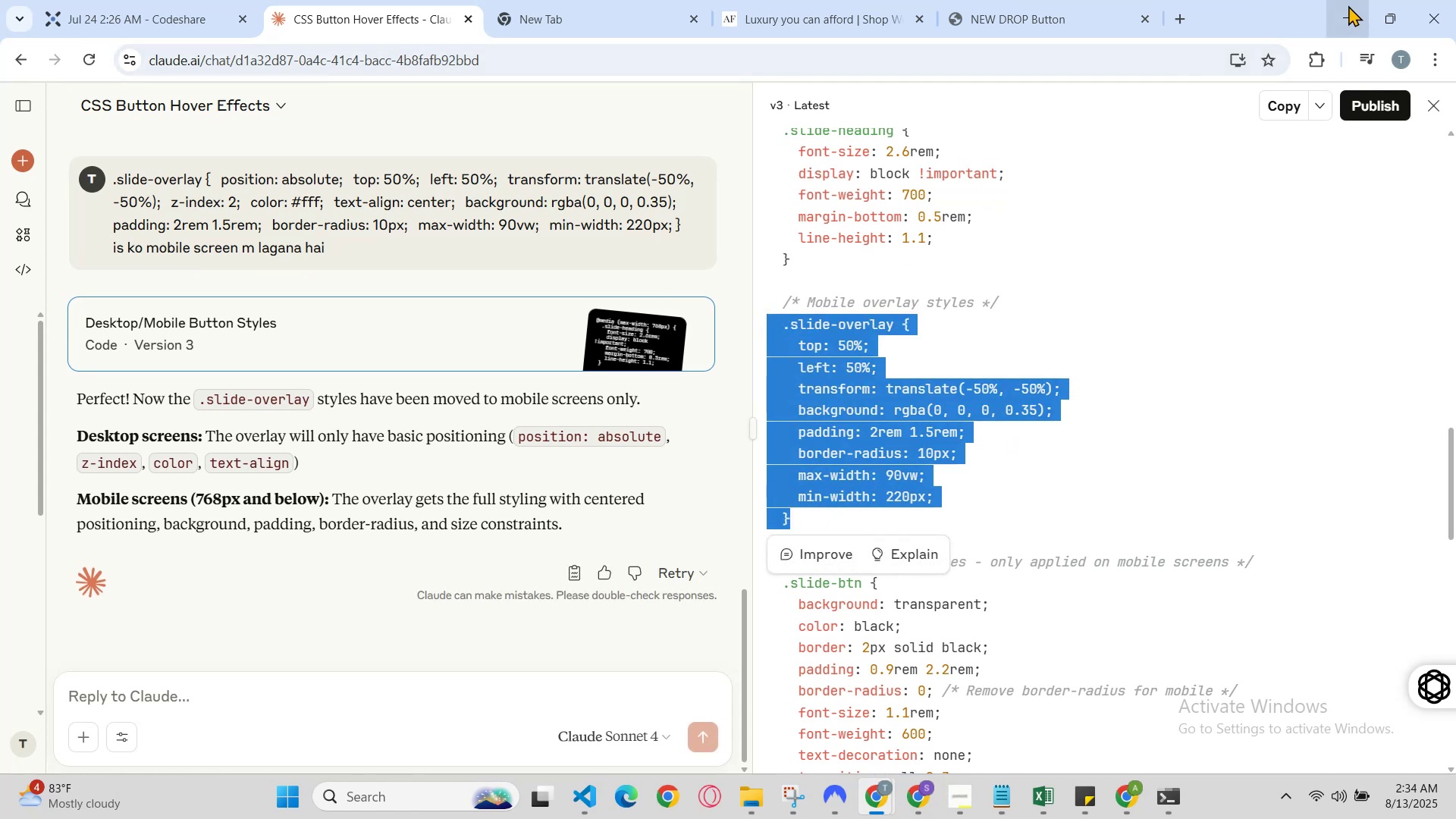 
hold_key(key=C, duration=0.36)
 